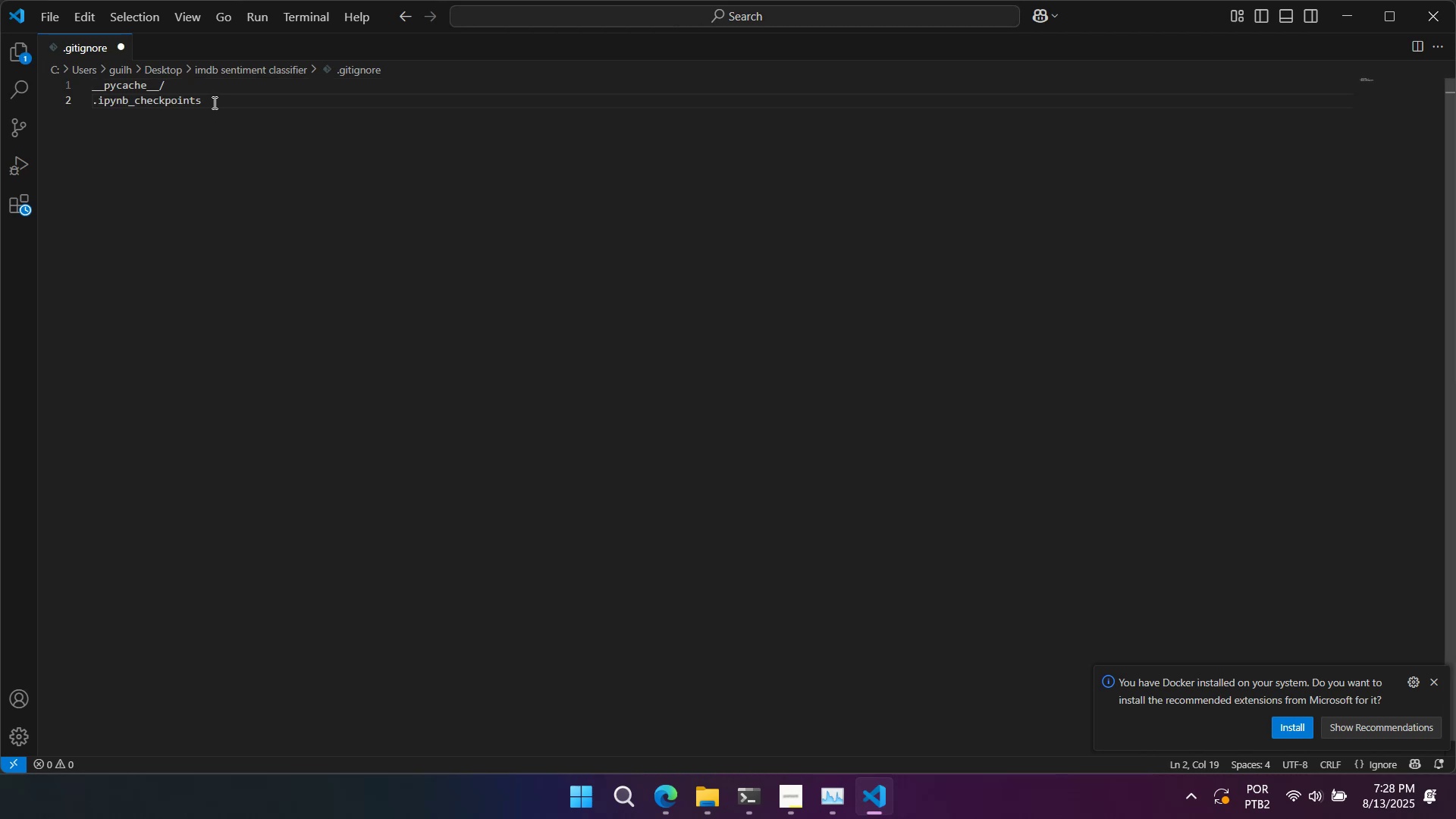 
double_click([224, 83])
 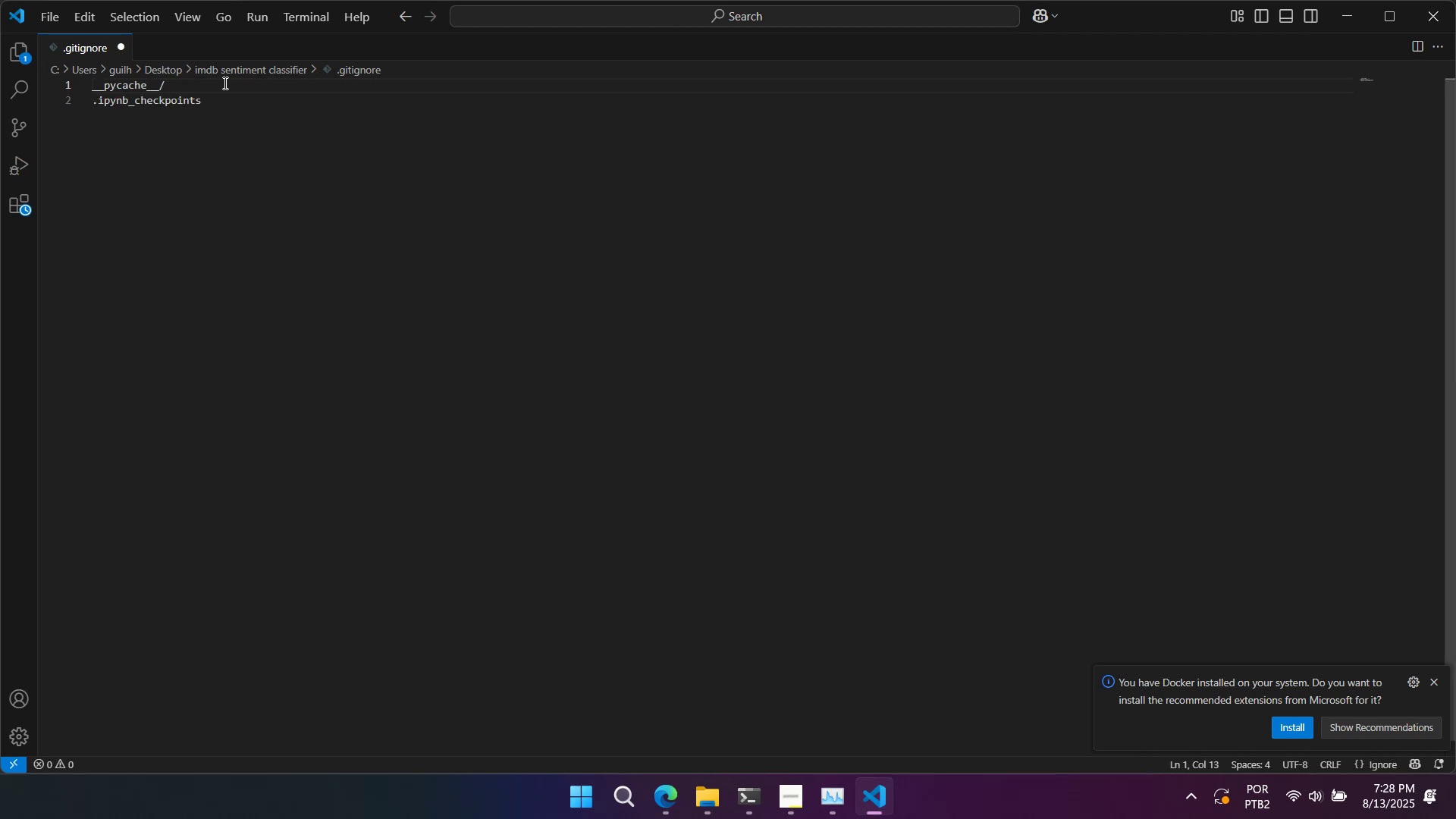 
key(Backspace)
 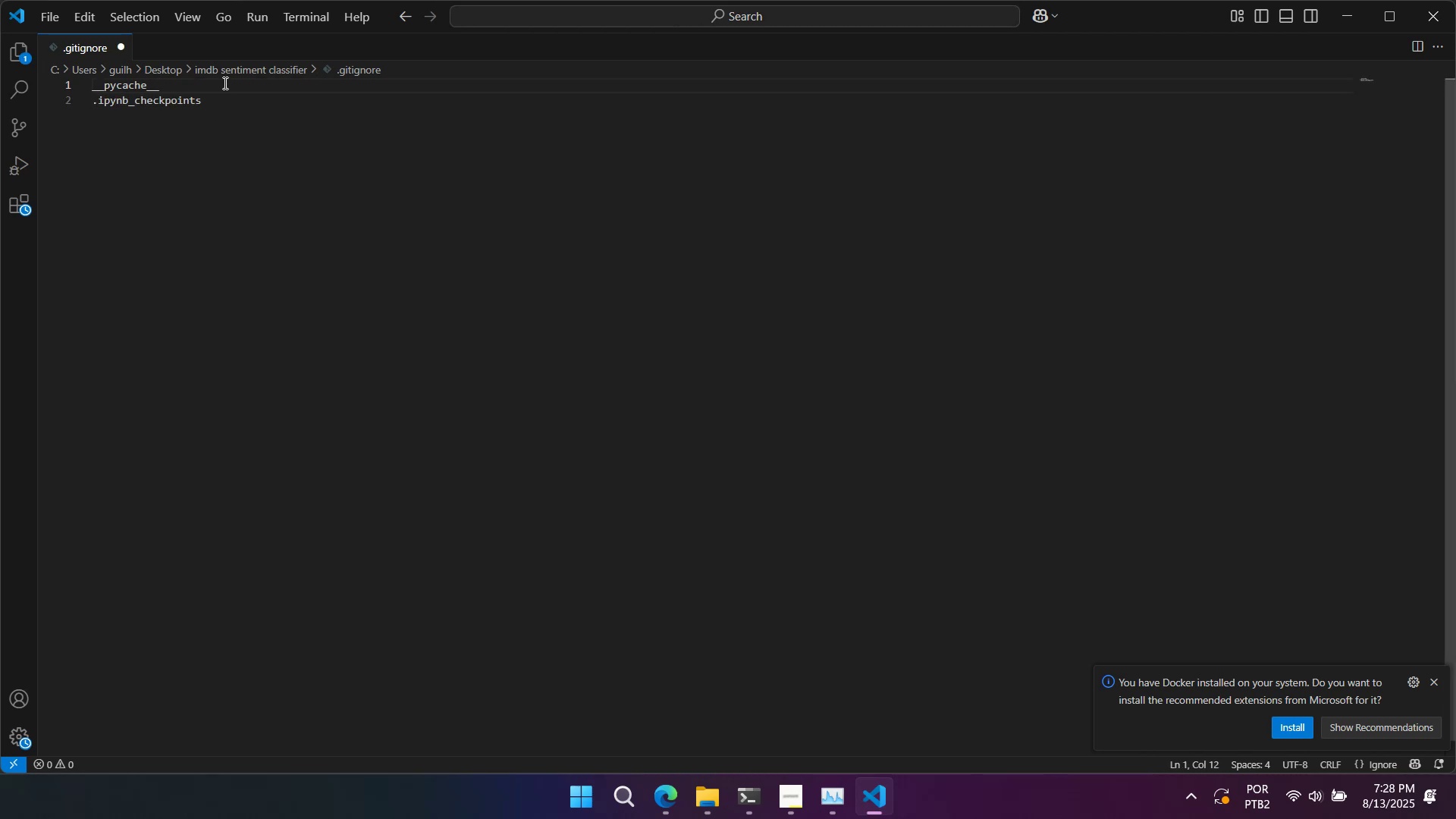 
left_click([286, 222])
 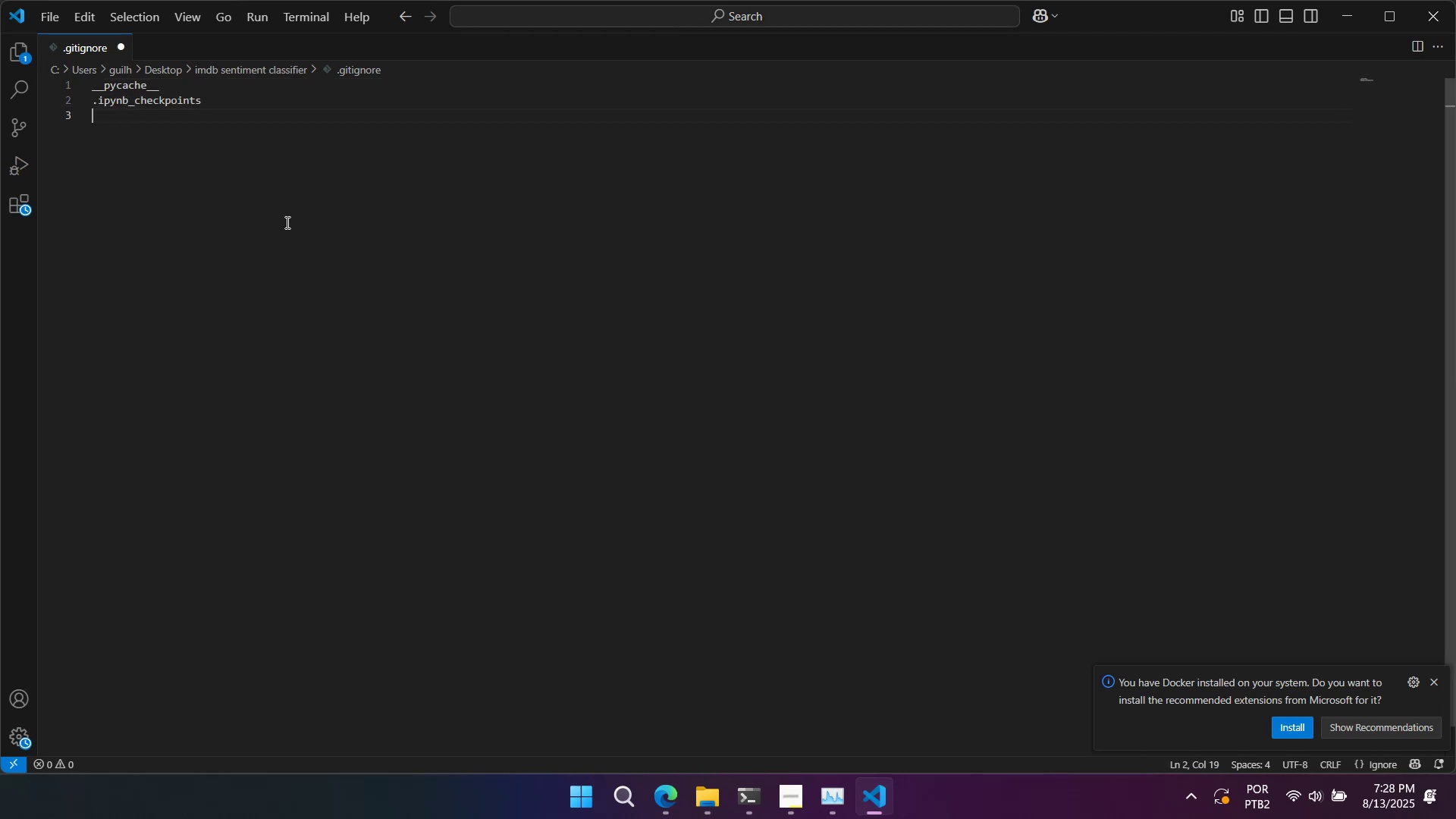 
key(Alt+AltLeft)
 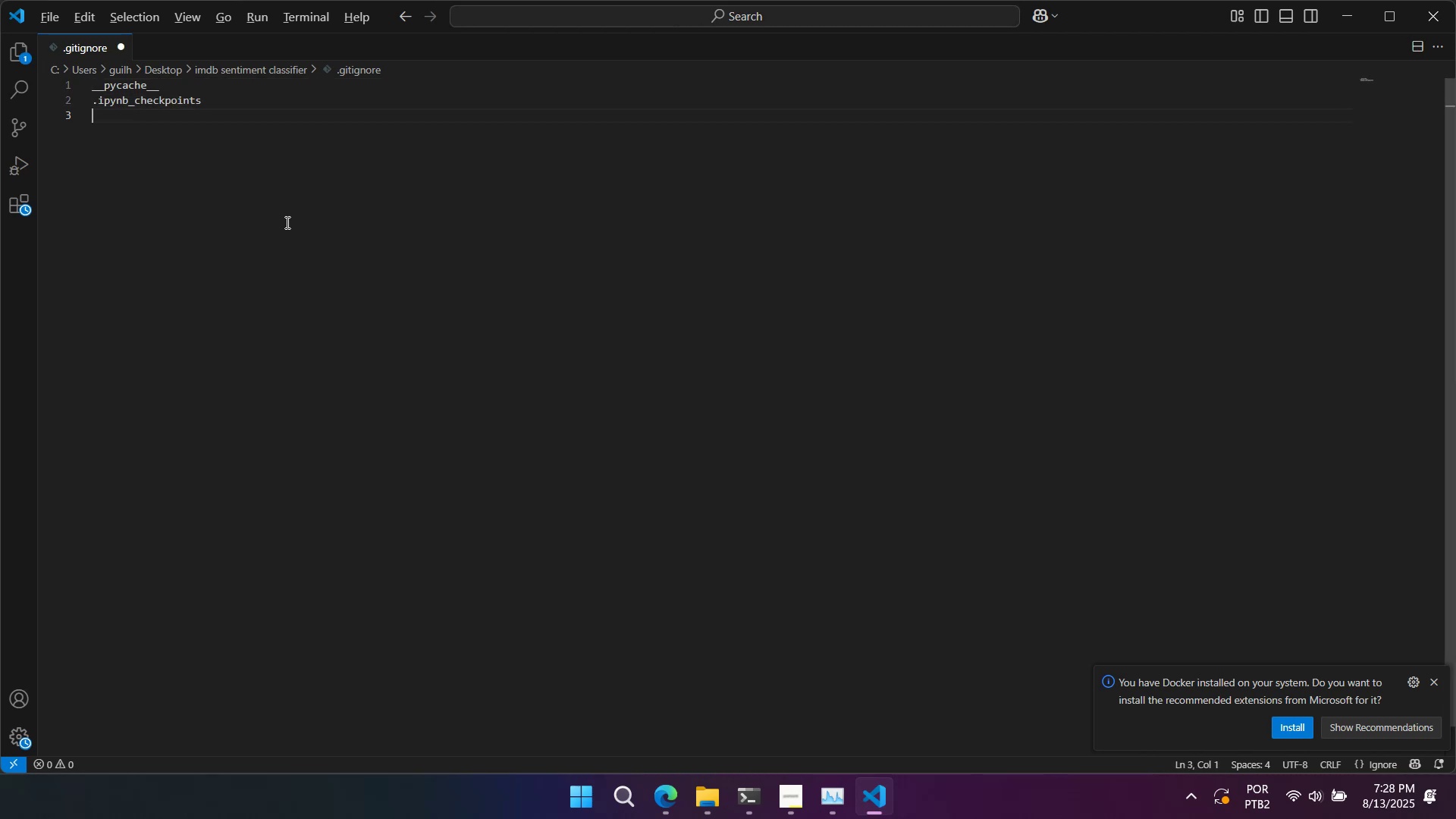 
key(Alt+Tab)
 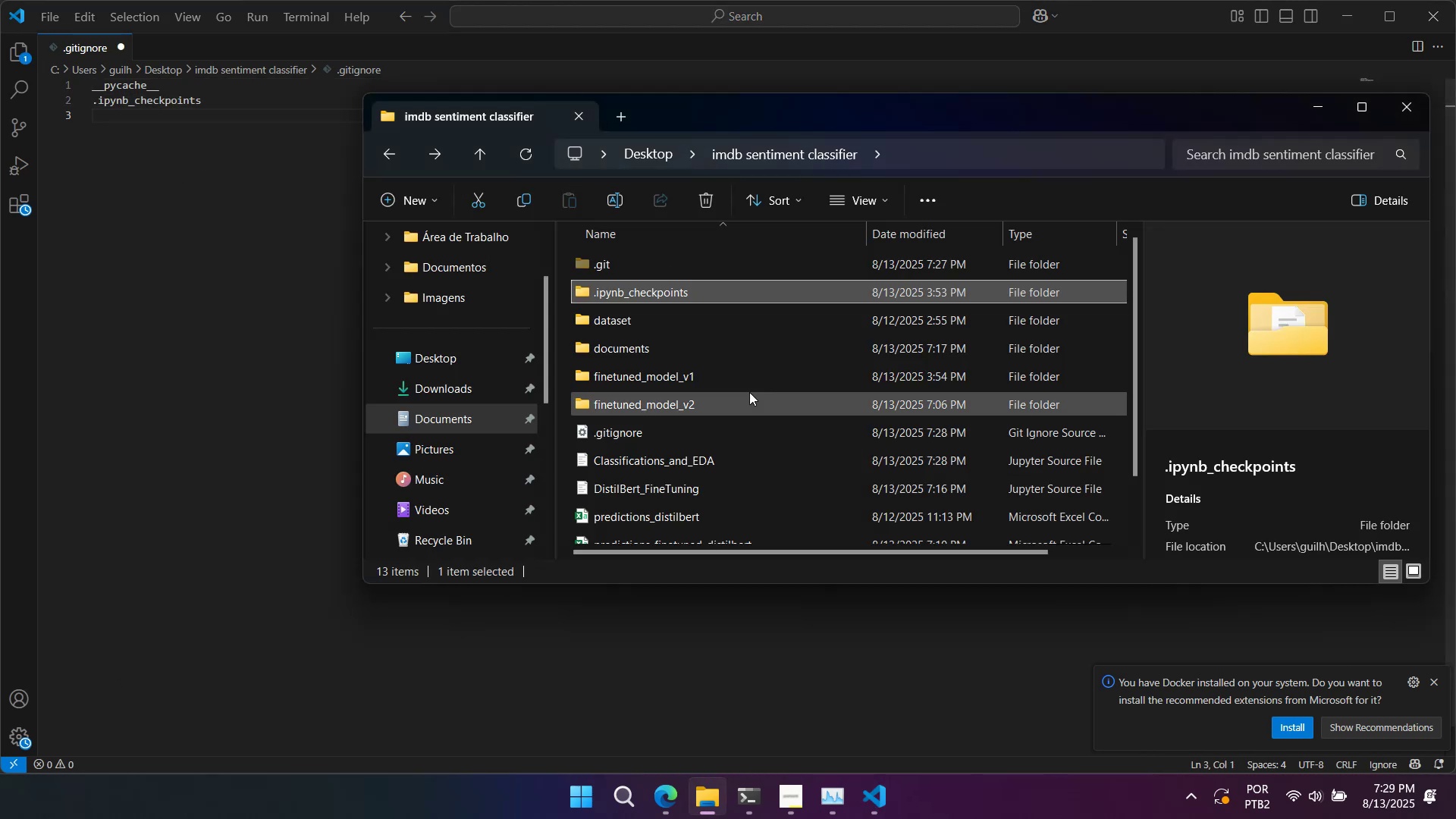 
mouse_move([739, 322])
 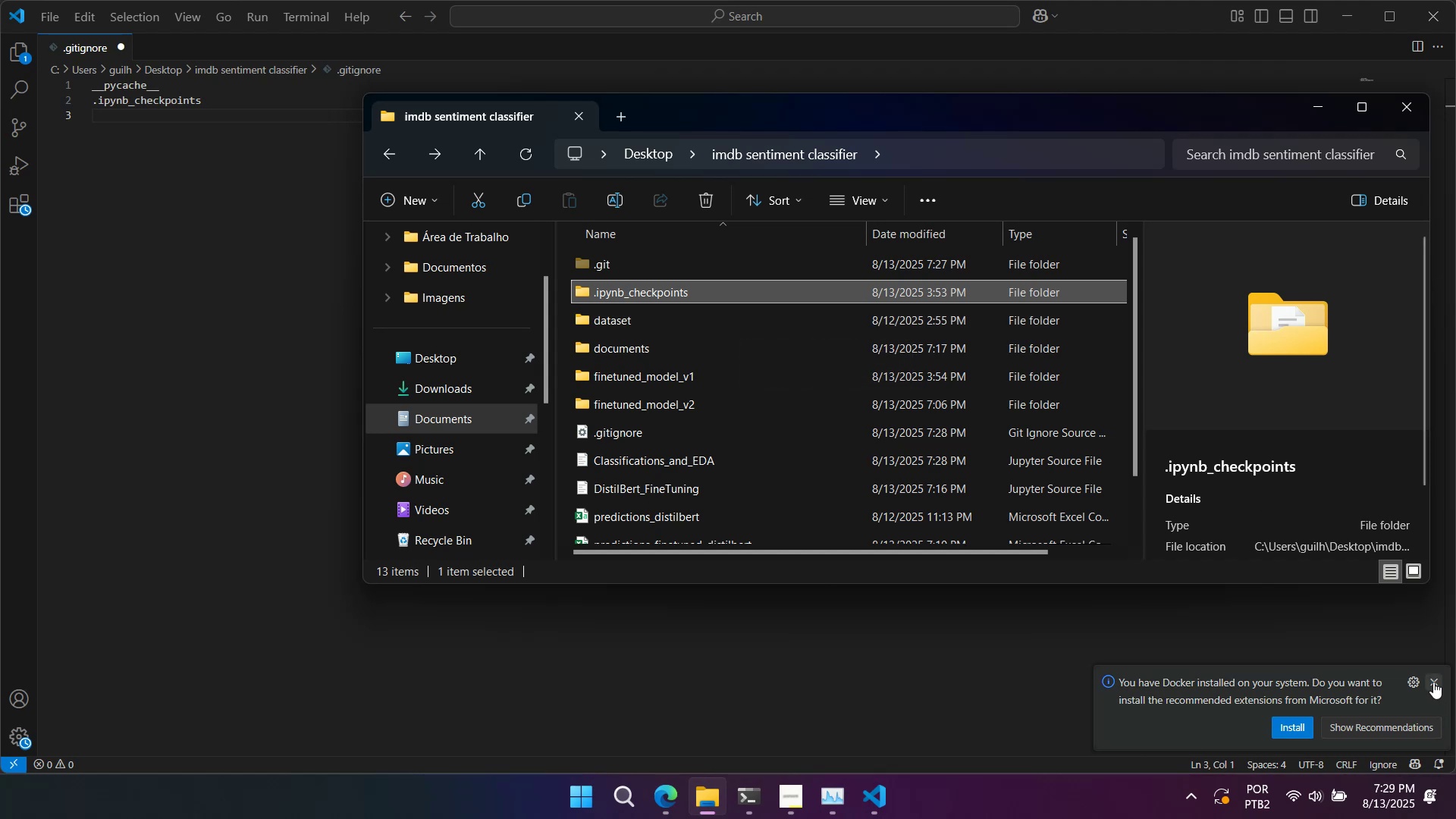 
left_click([1433, 681])
 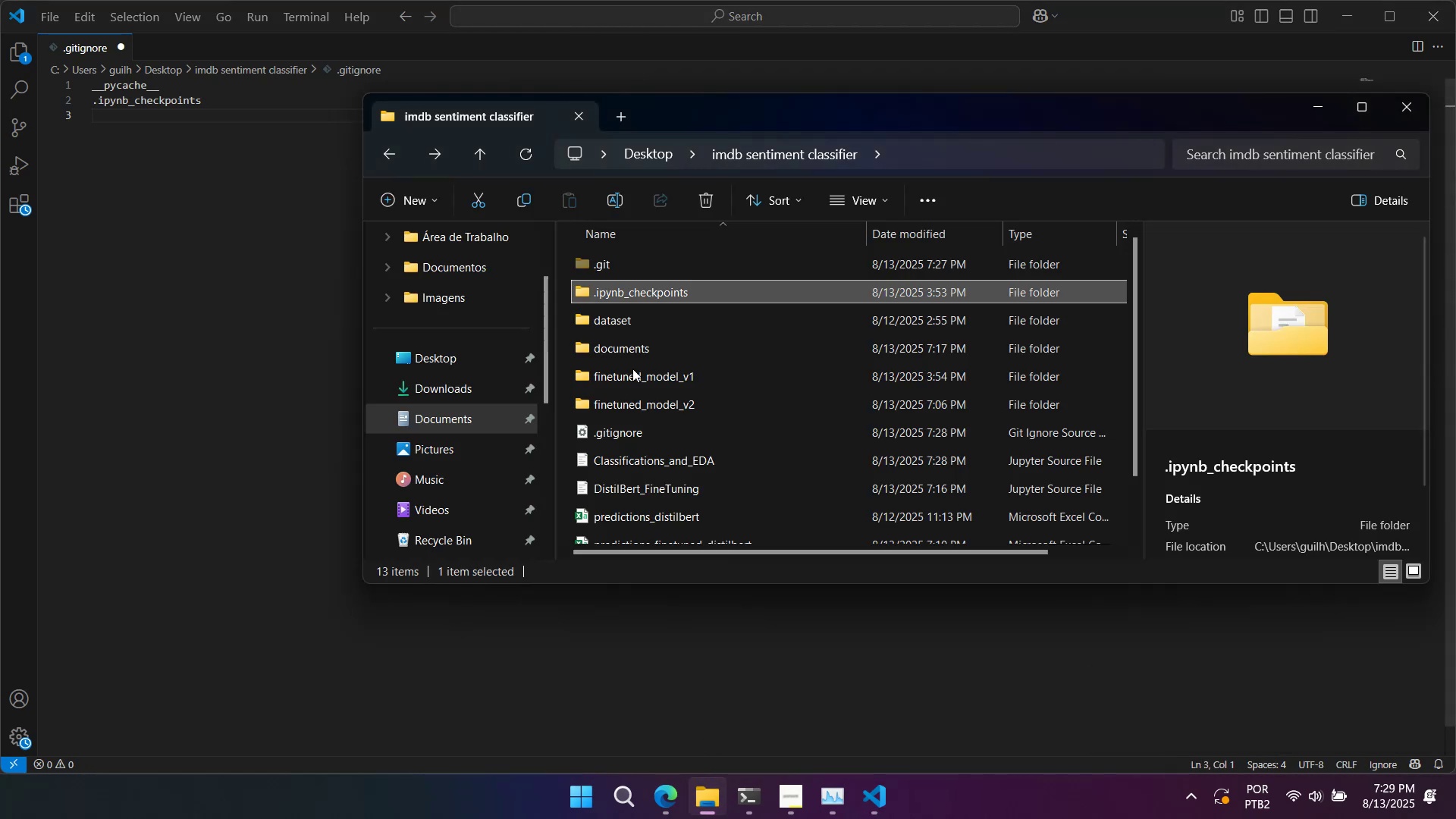 
double_click([639, 317])
 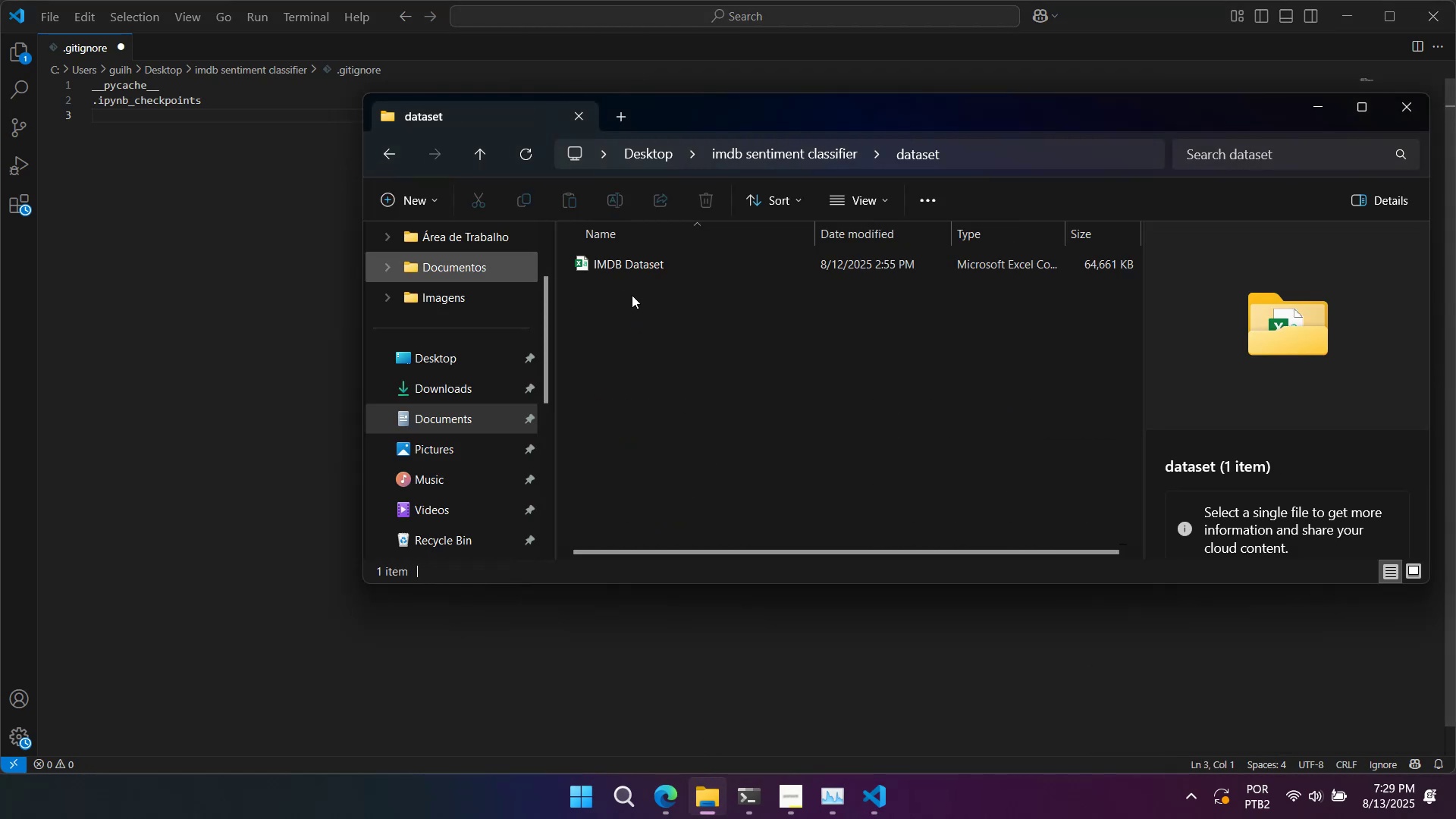 
 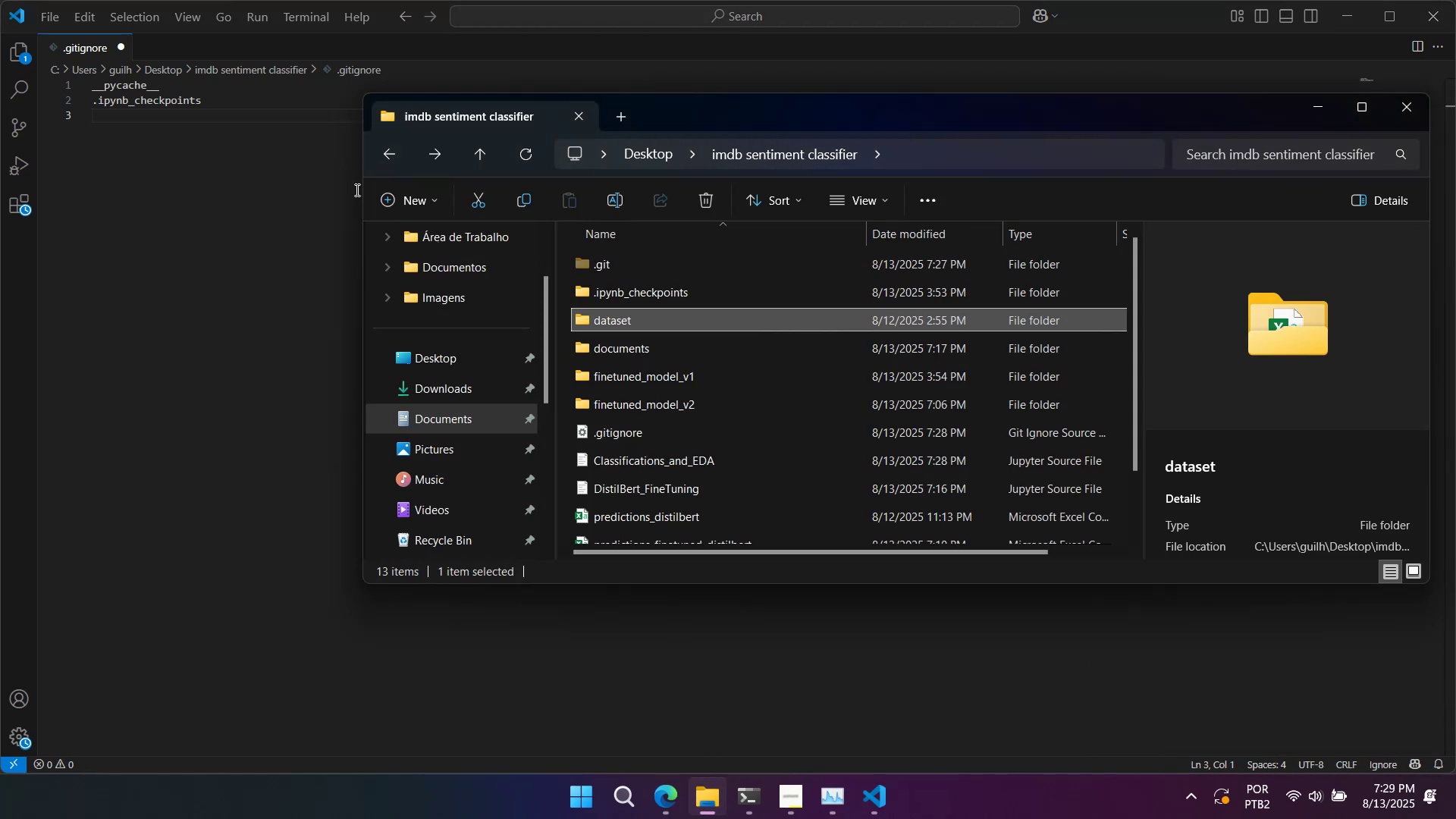 
left_click([298, 124])
 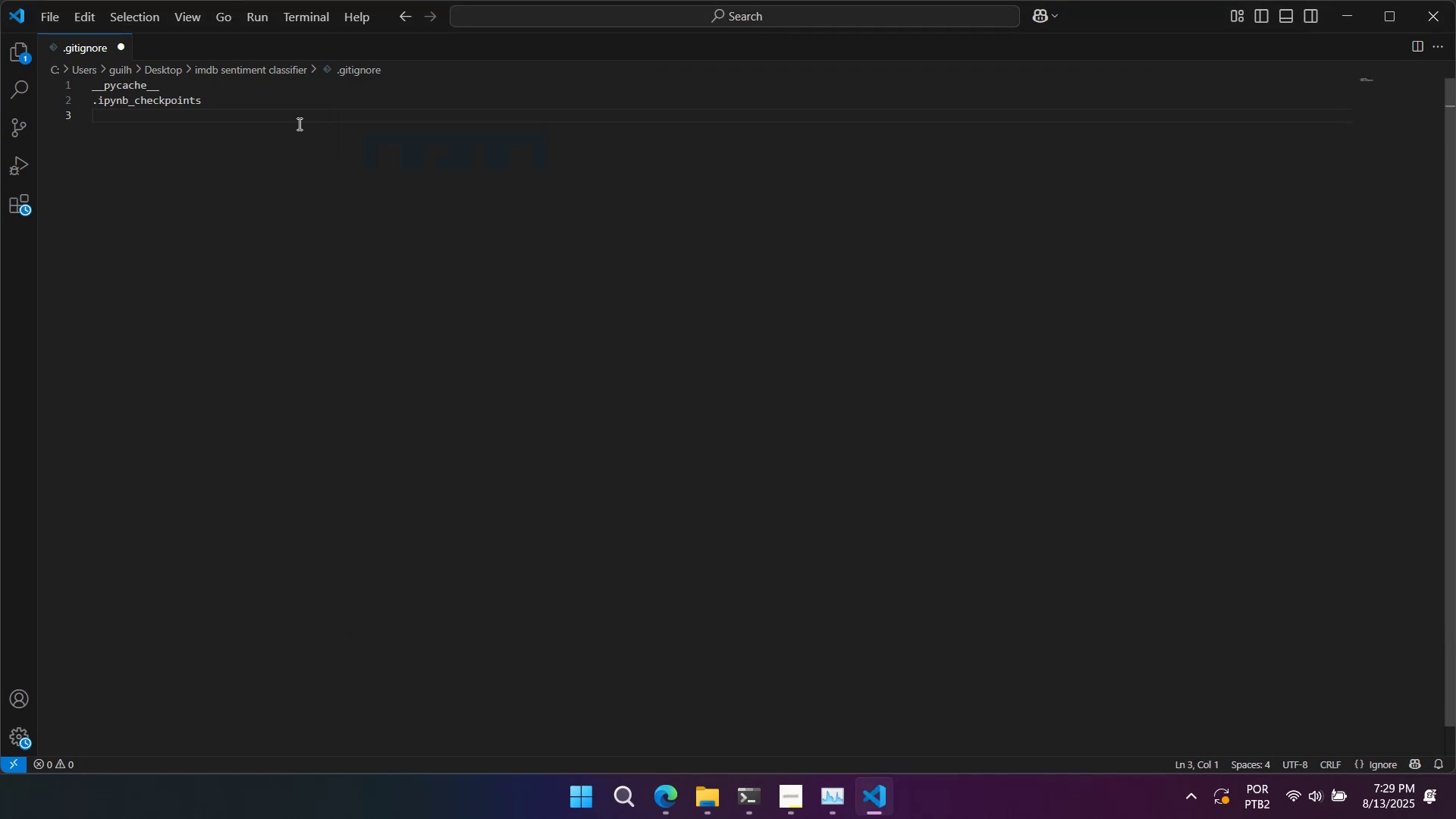 
type(datet)
 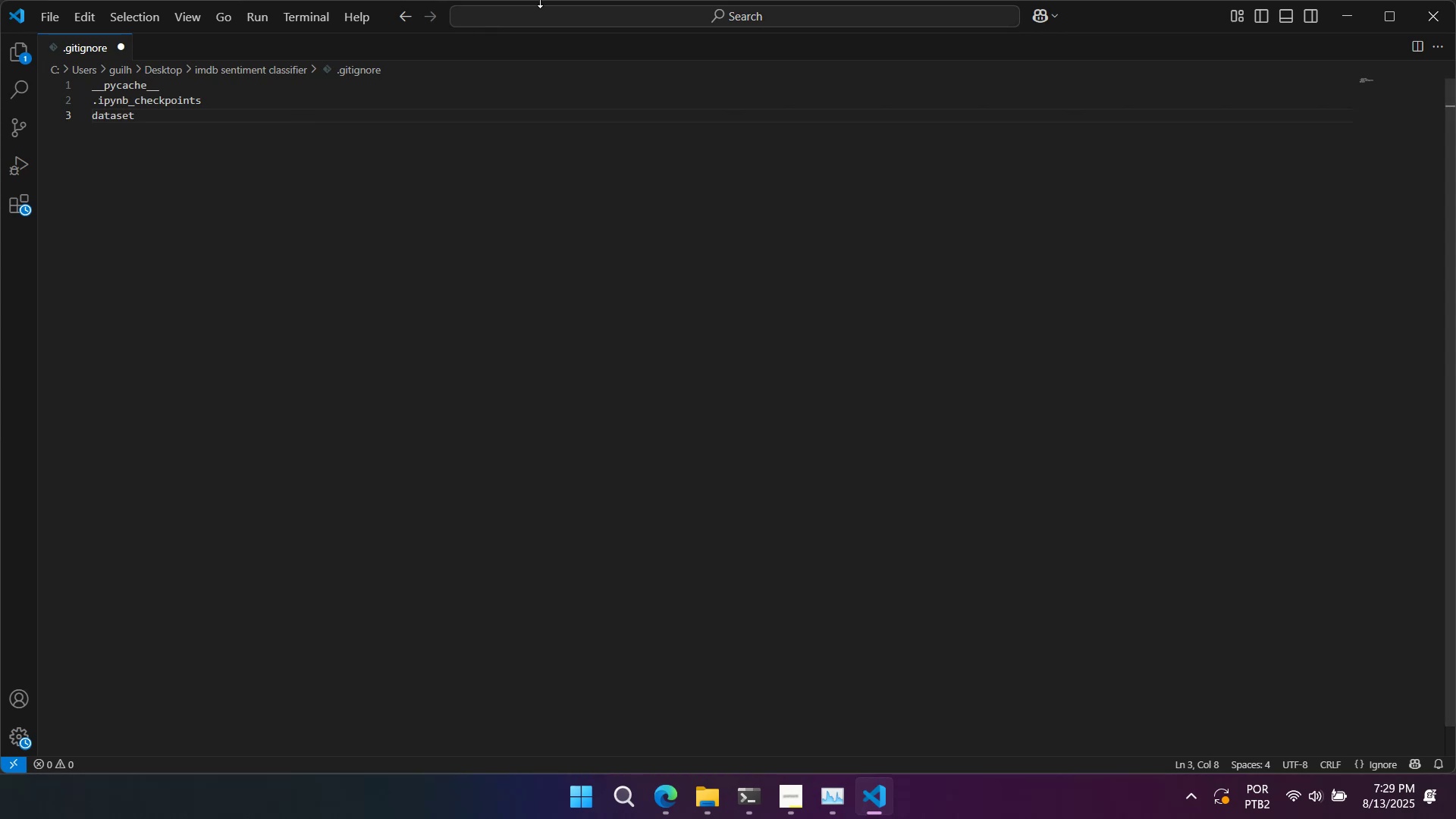 
hold_key(key=NumpadDivide, duration=9.91)
 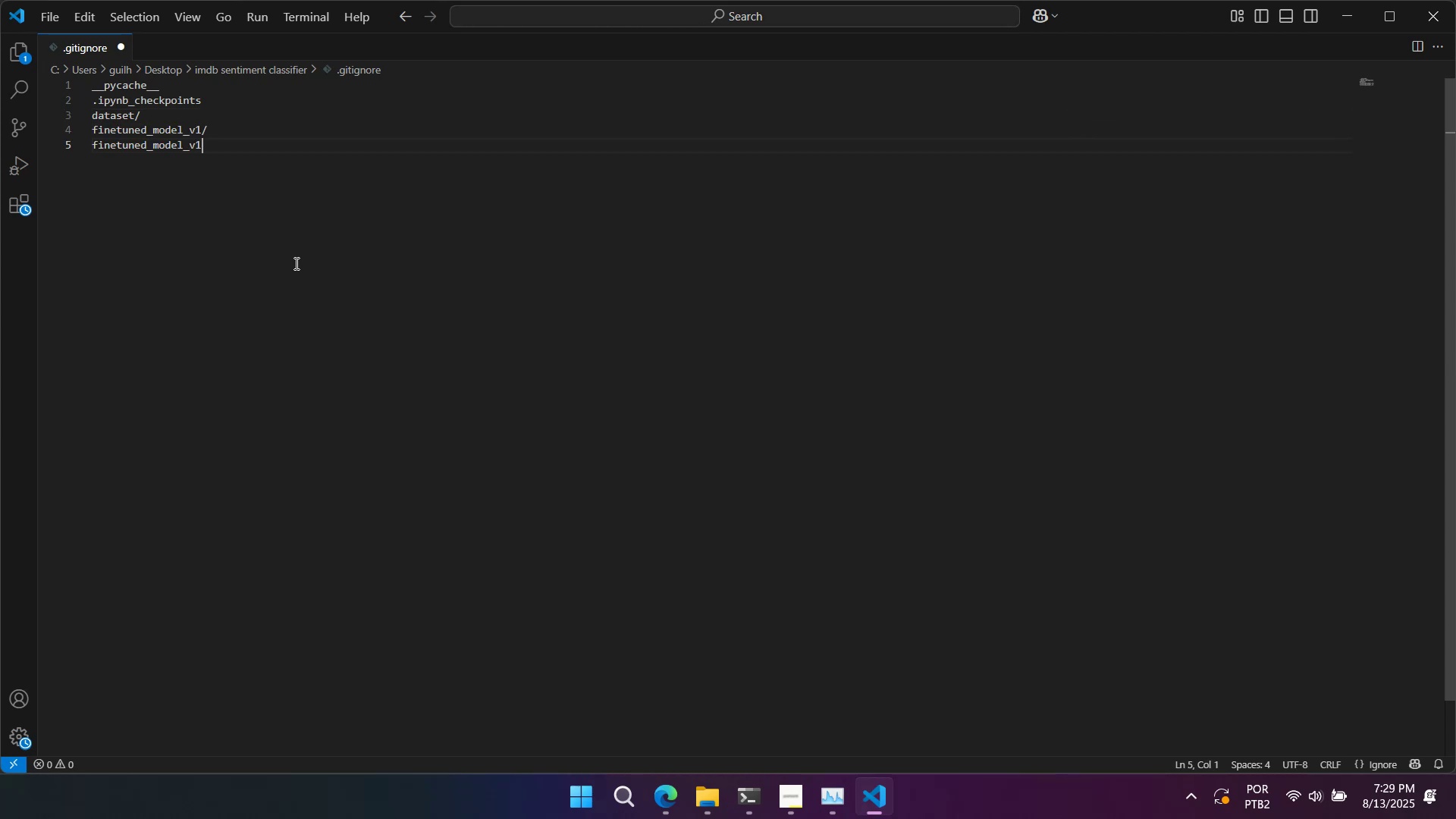 
key(Alt+AltLeft)
 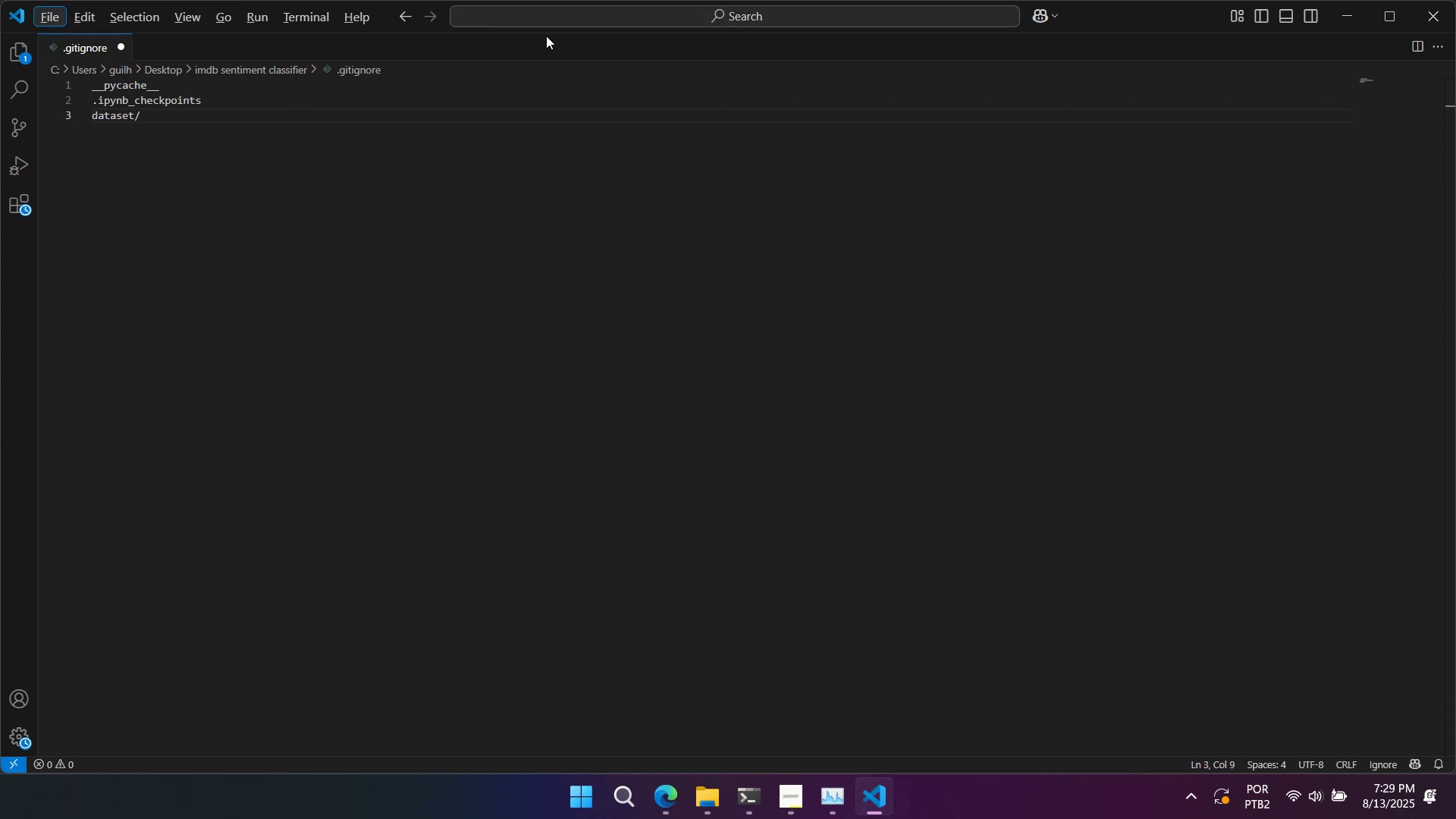 
left_click([575, 154])
 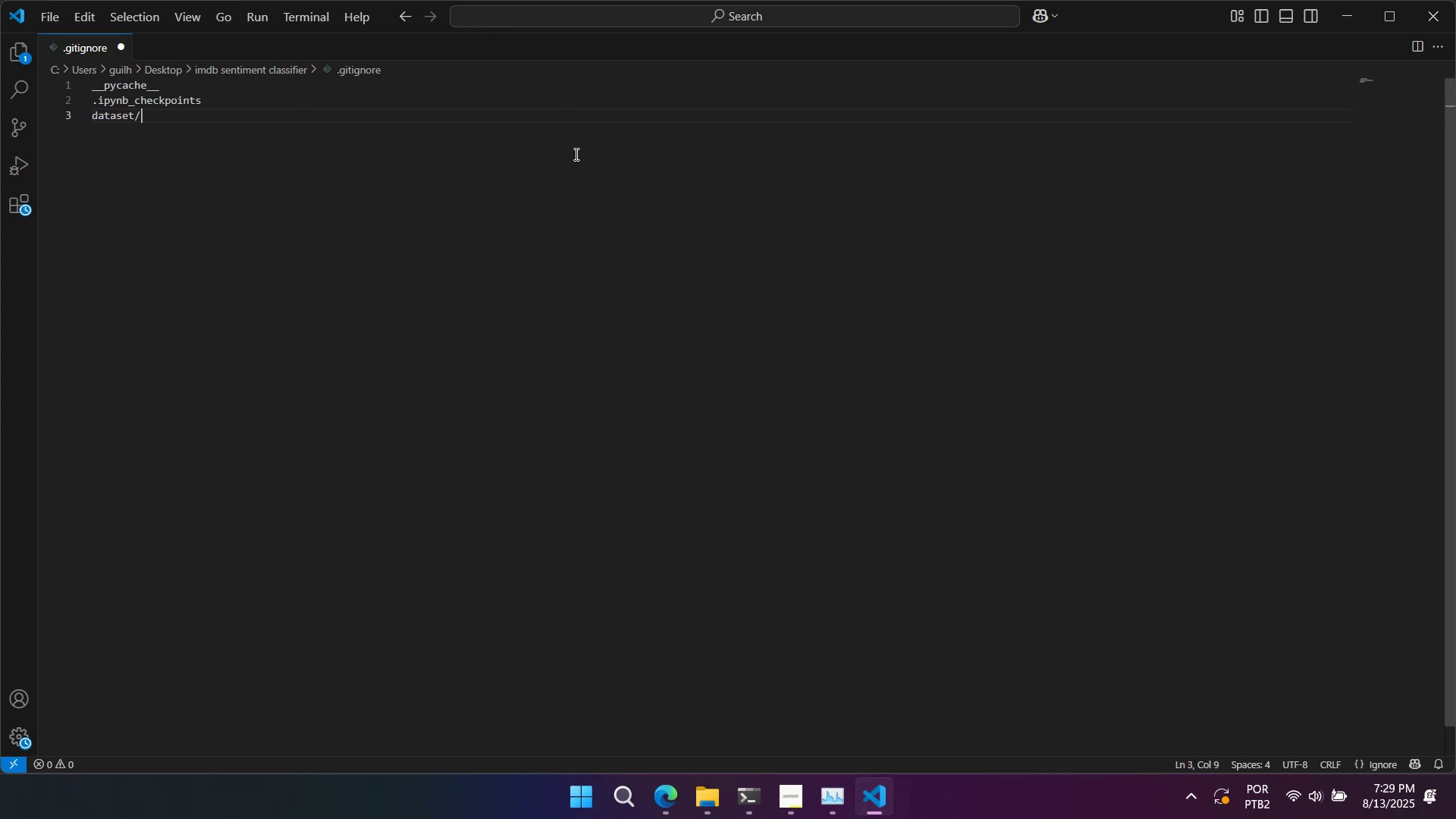 
key(Alt+AltLeft)
 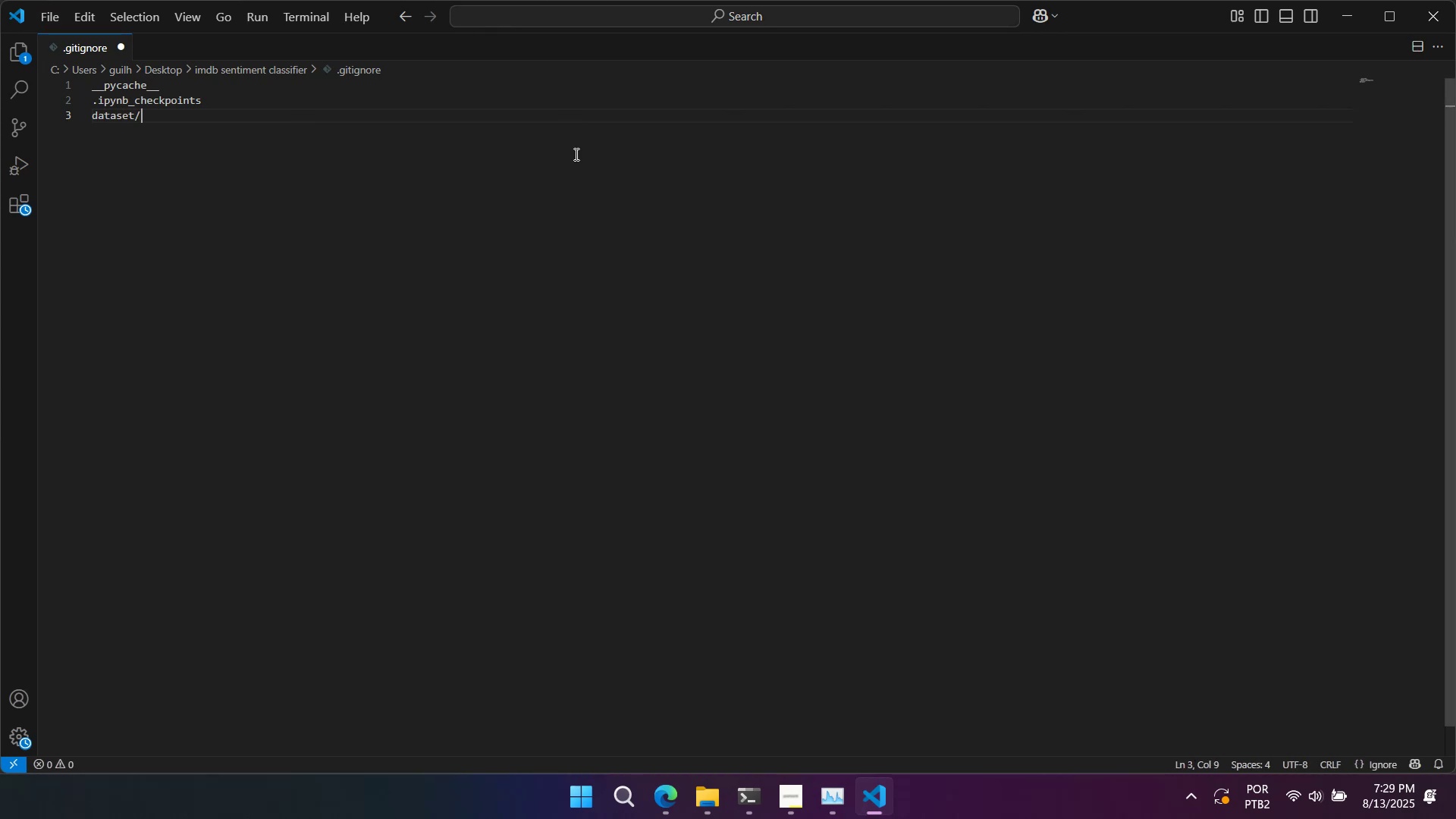 
key(Alt+Tab)
 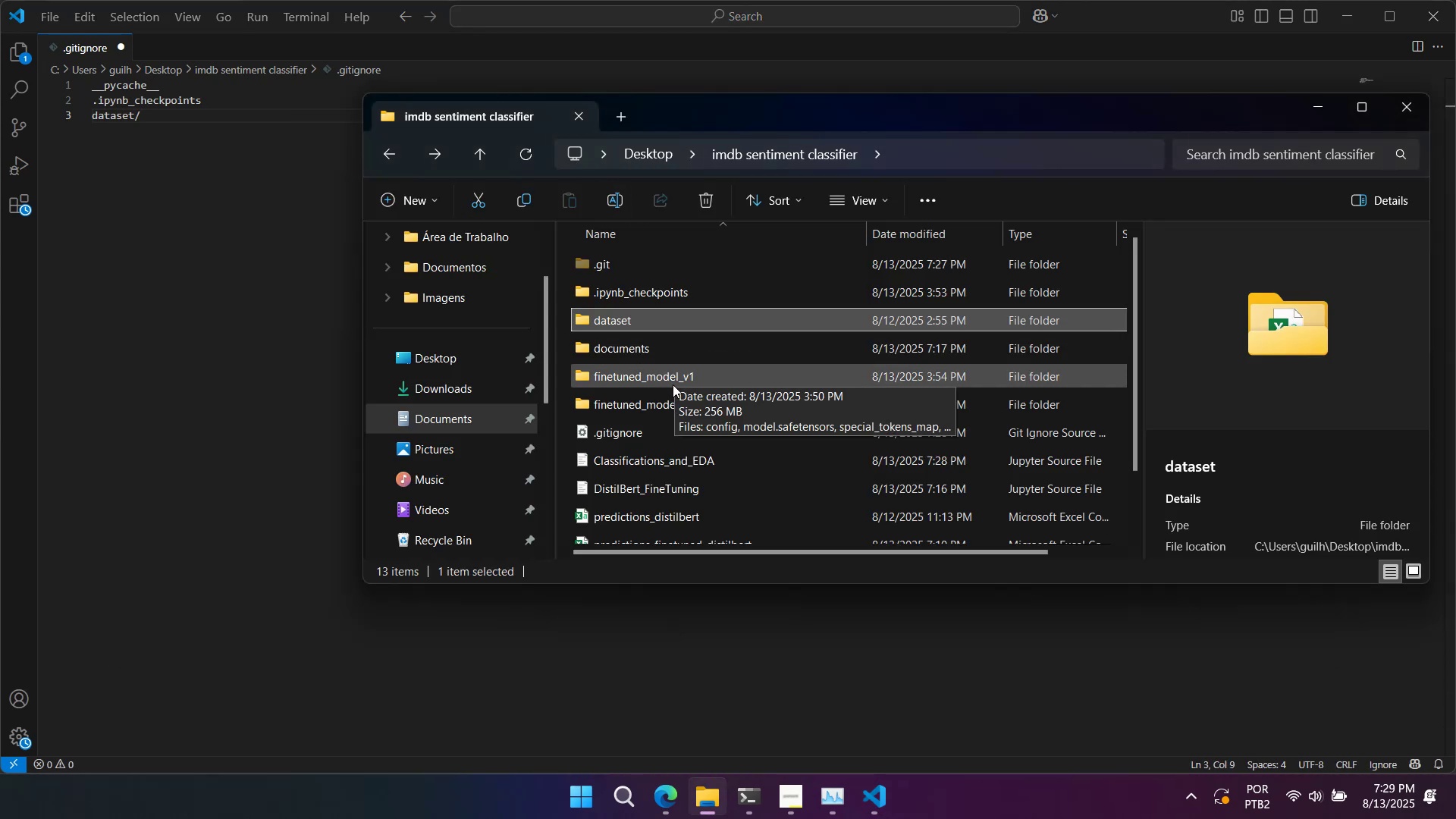 
left_click([656, 384])
 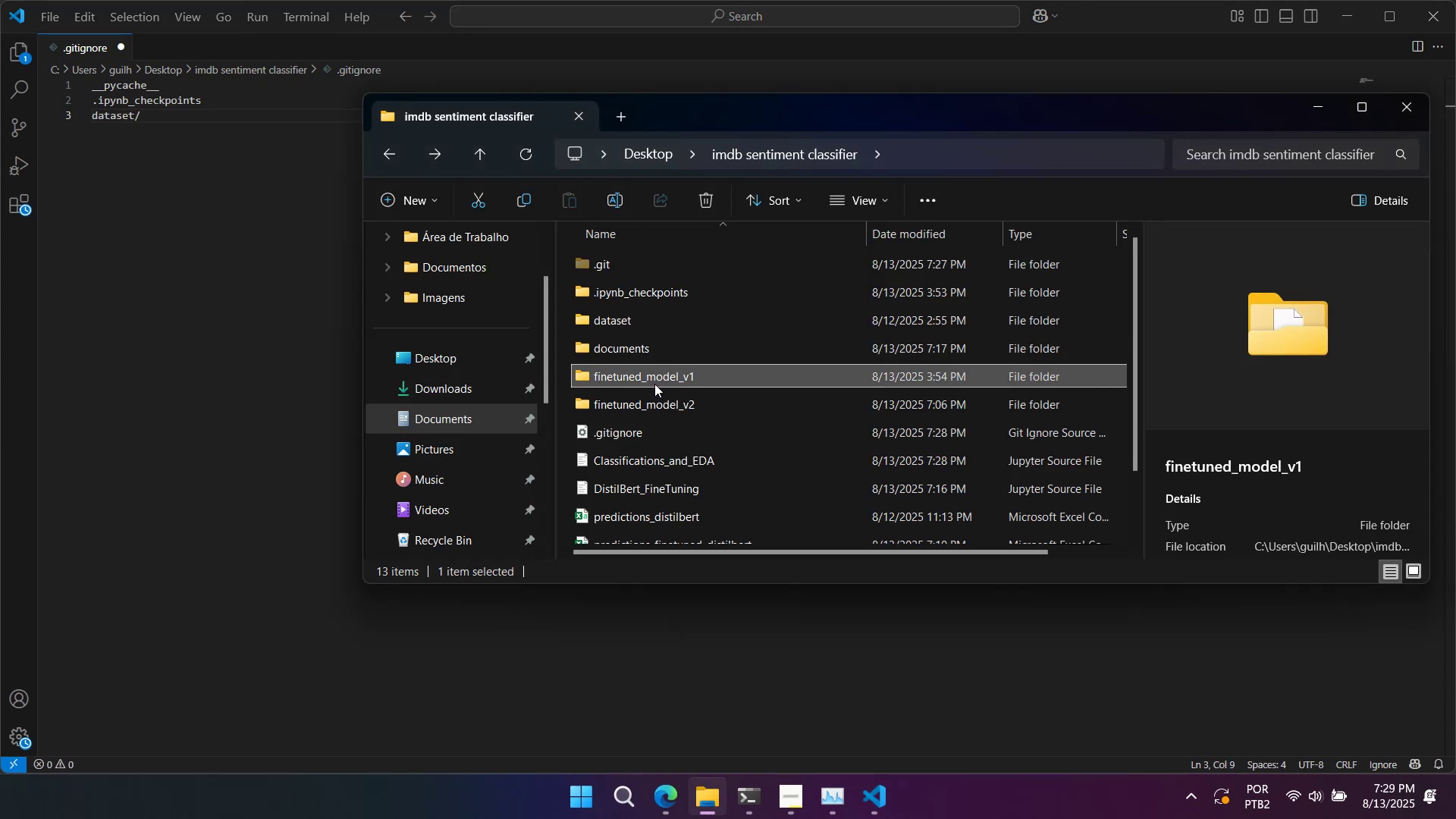 
key(F2)
 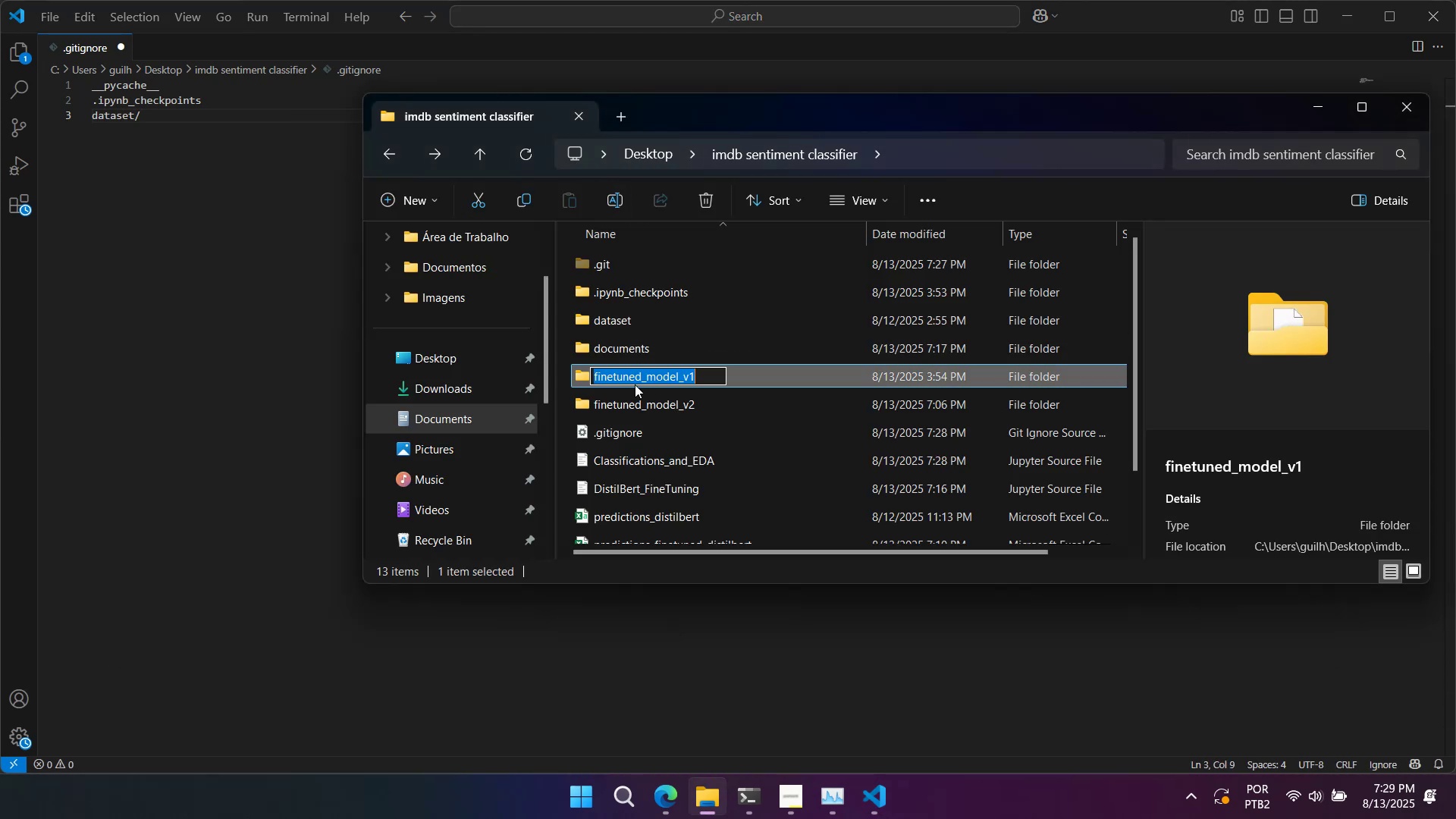 
key(Control+C)
 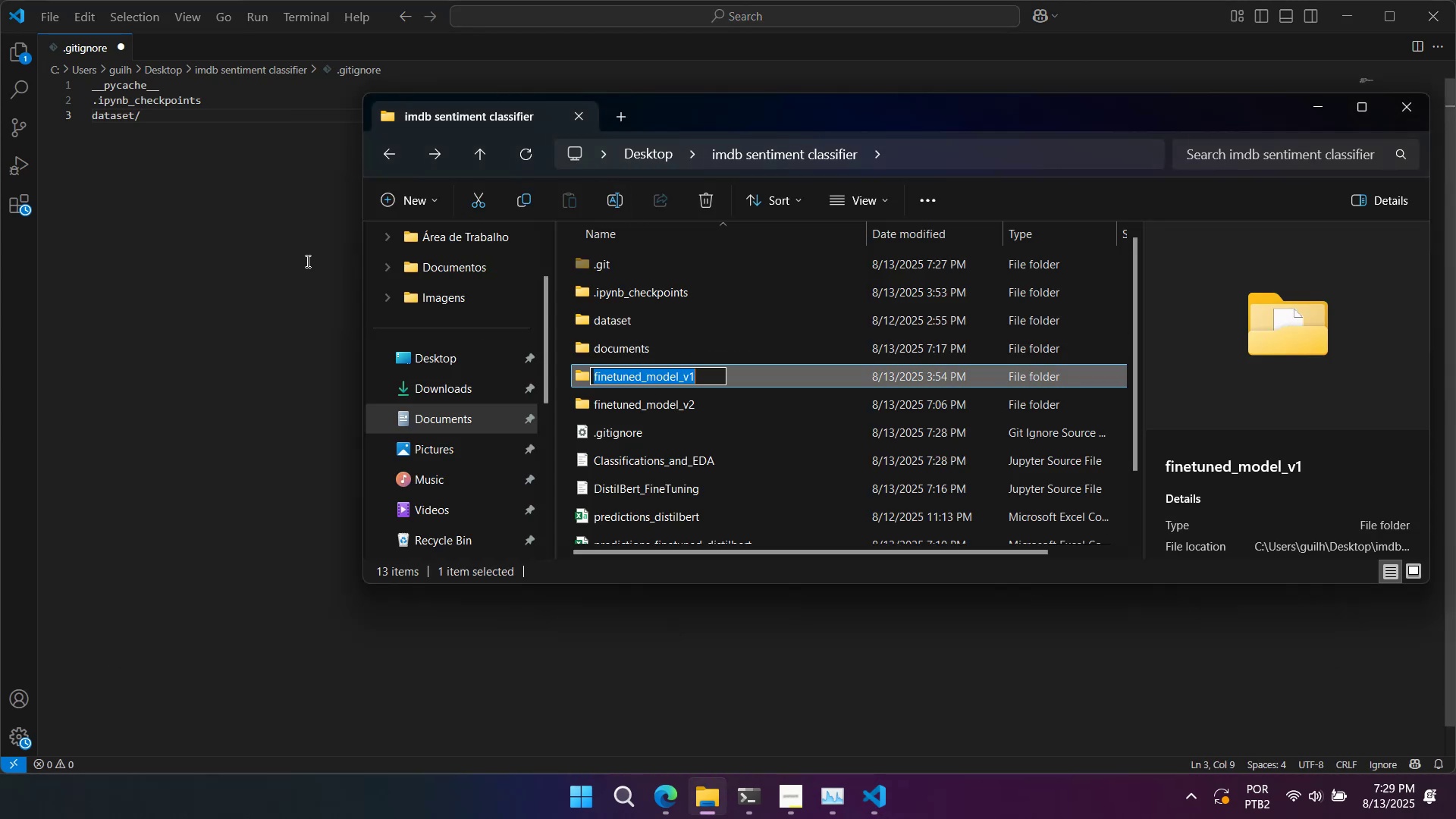 
left_click([306, 261])
 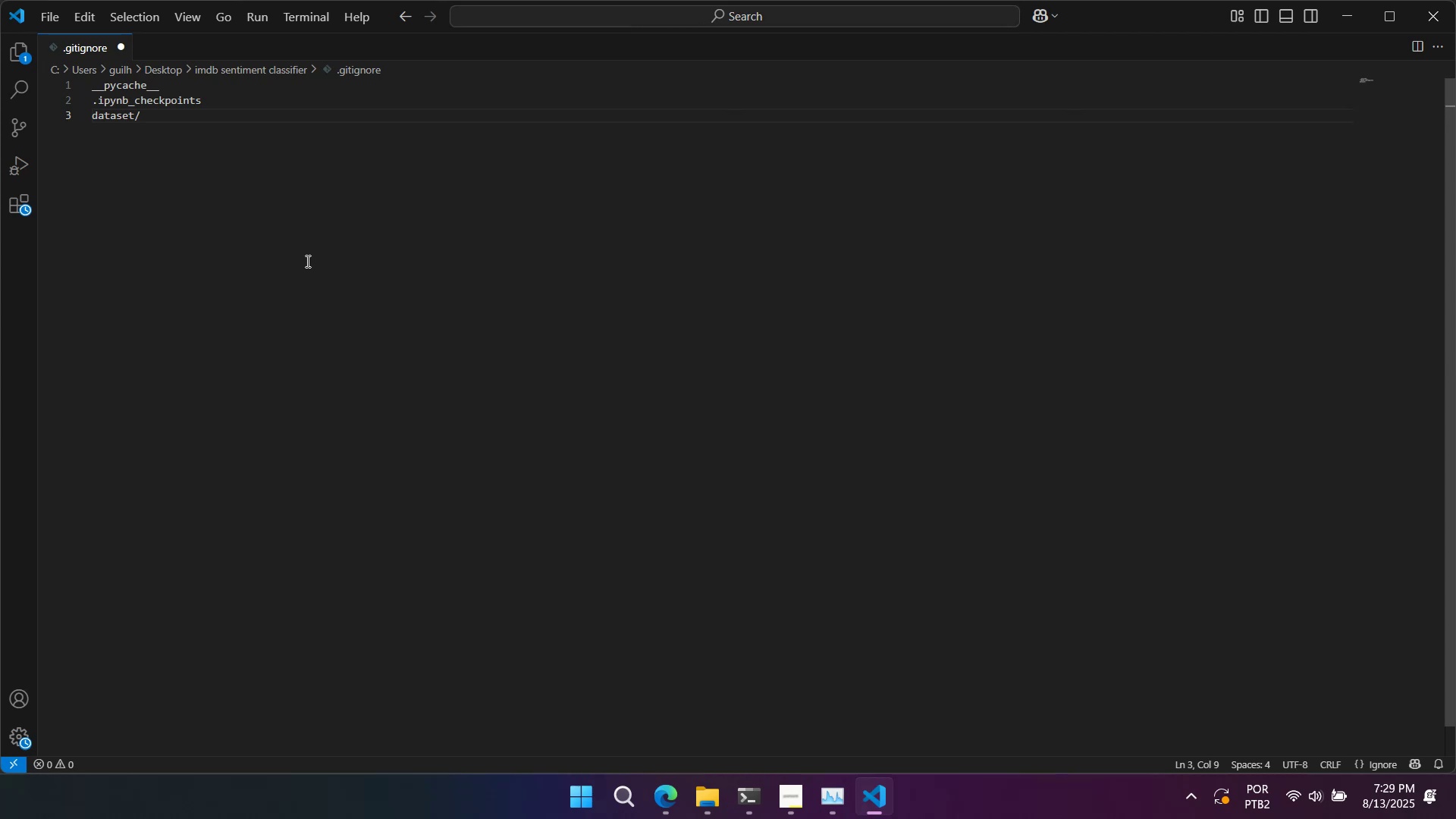 
key(Enter)
 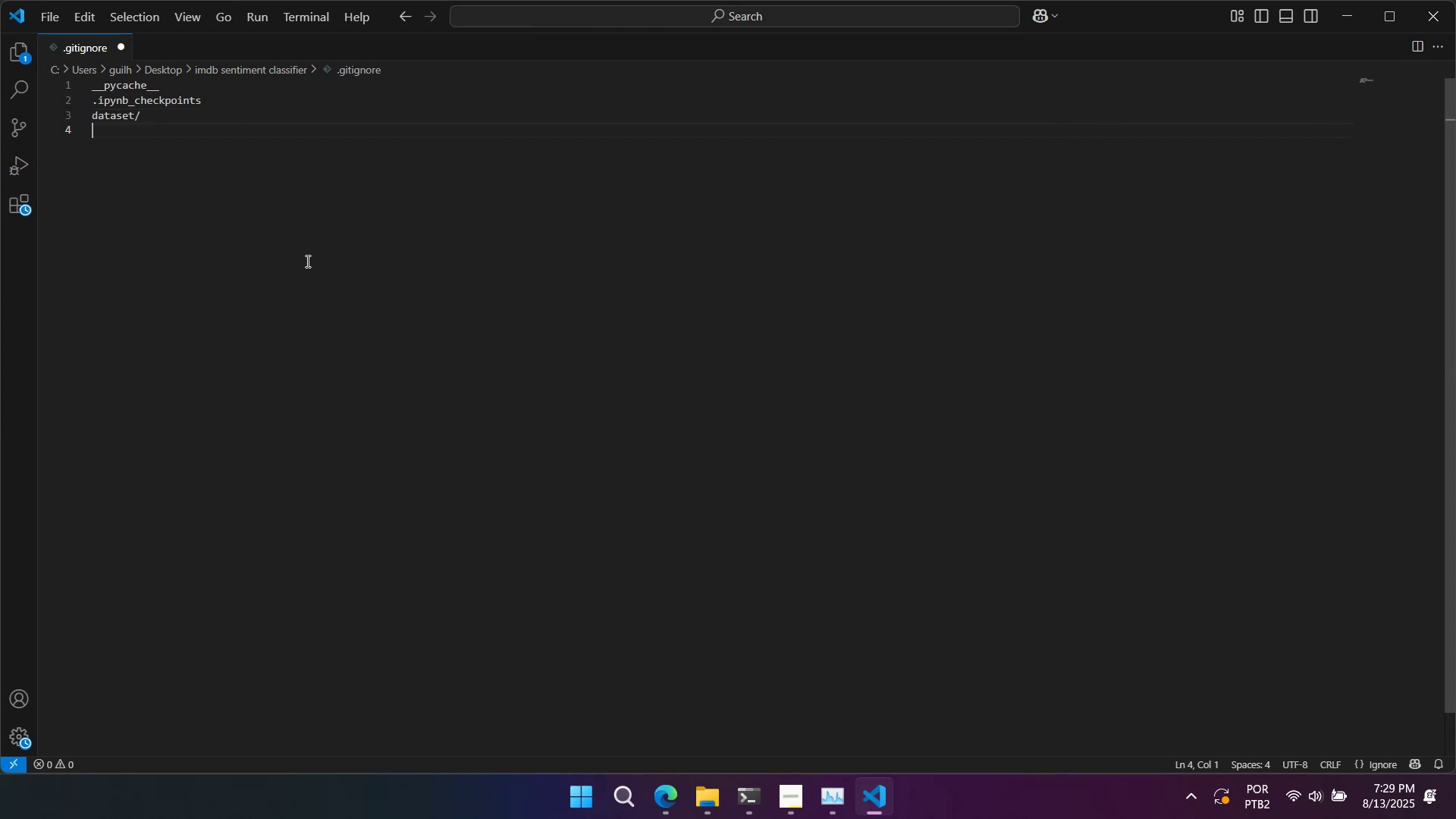 
hold_key(key=ControlLeft, duration=0.65)
 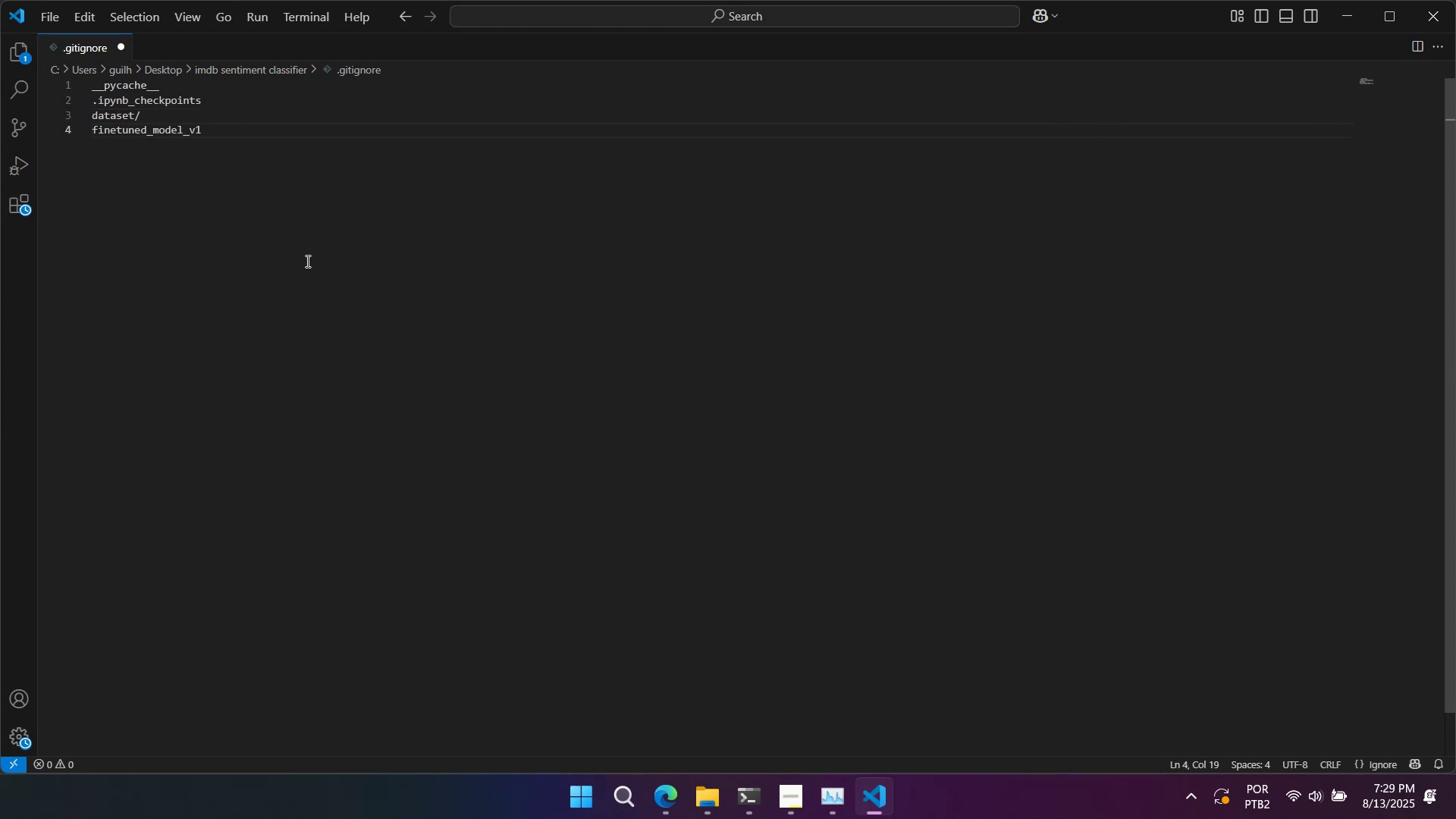 
key(V)
 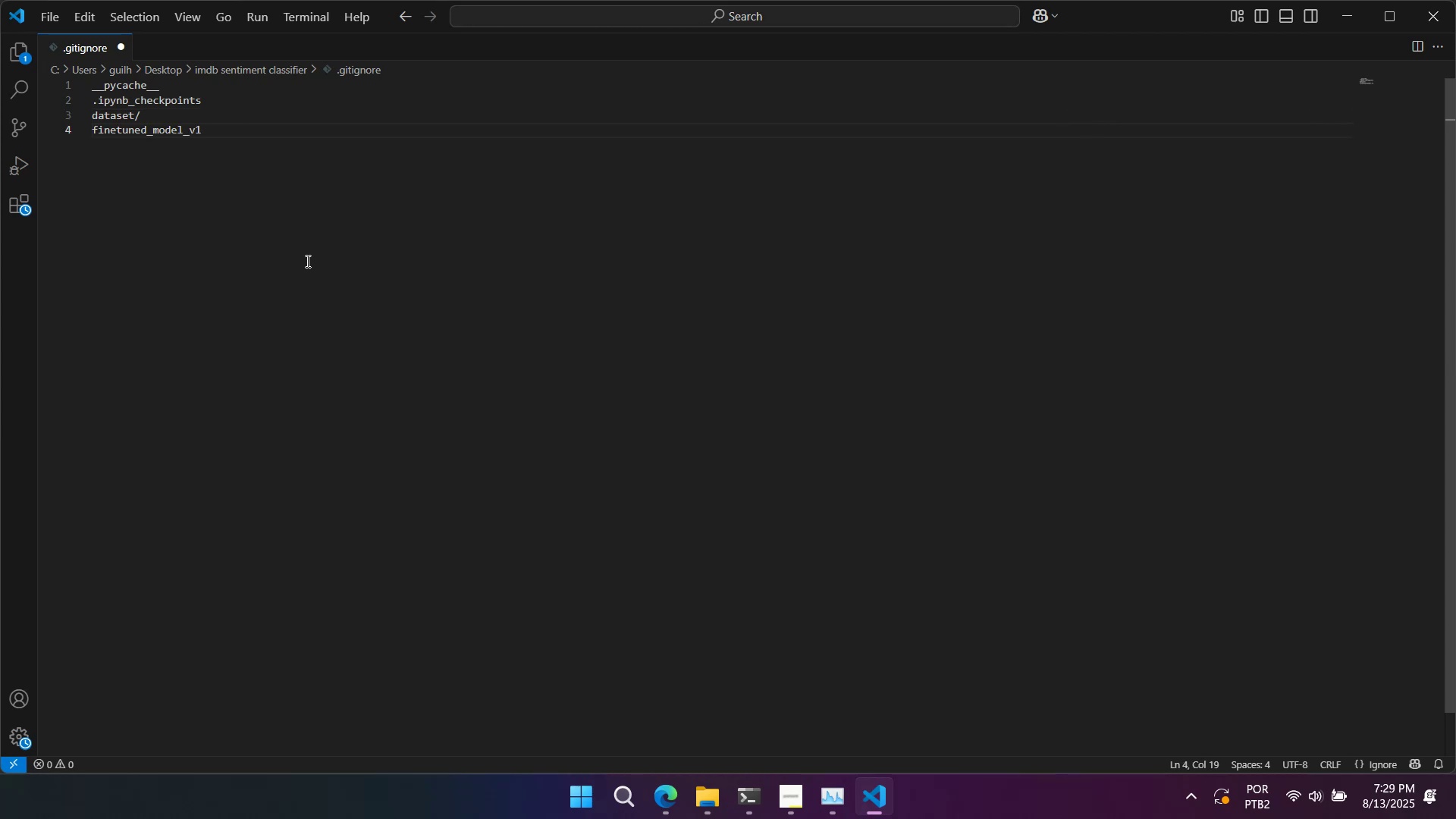 
key(Enter)
 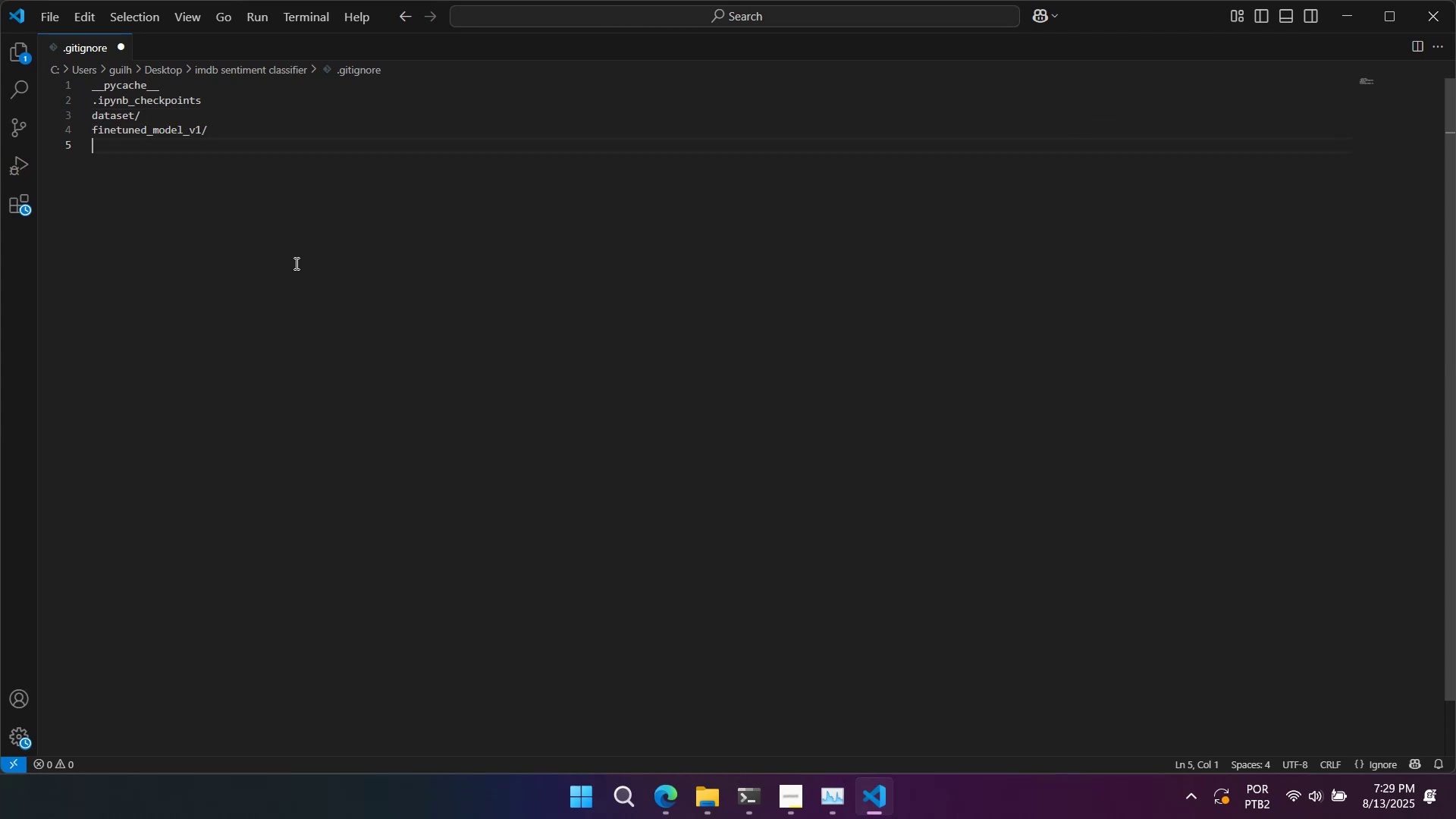 
hold_key(key=ControlLeft, duration=0.33)
 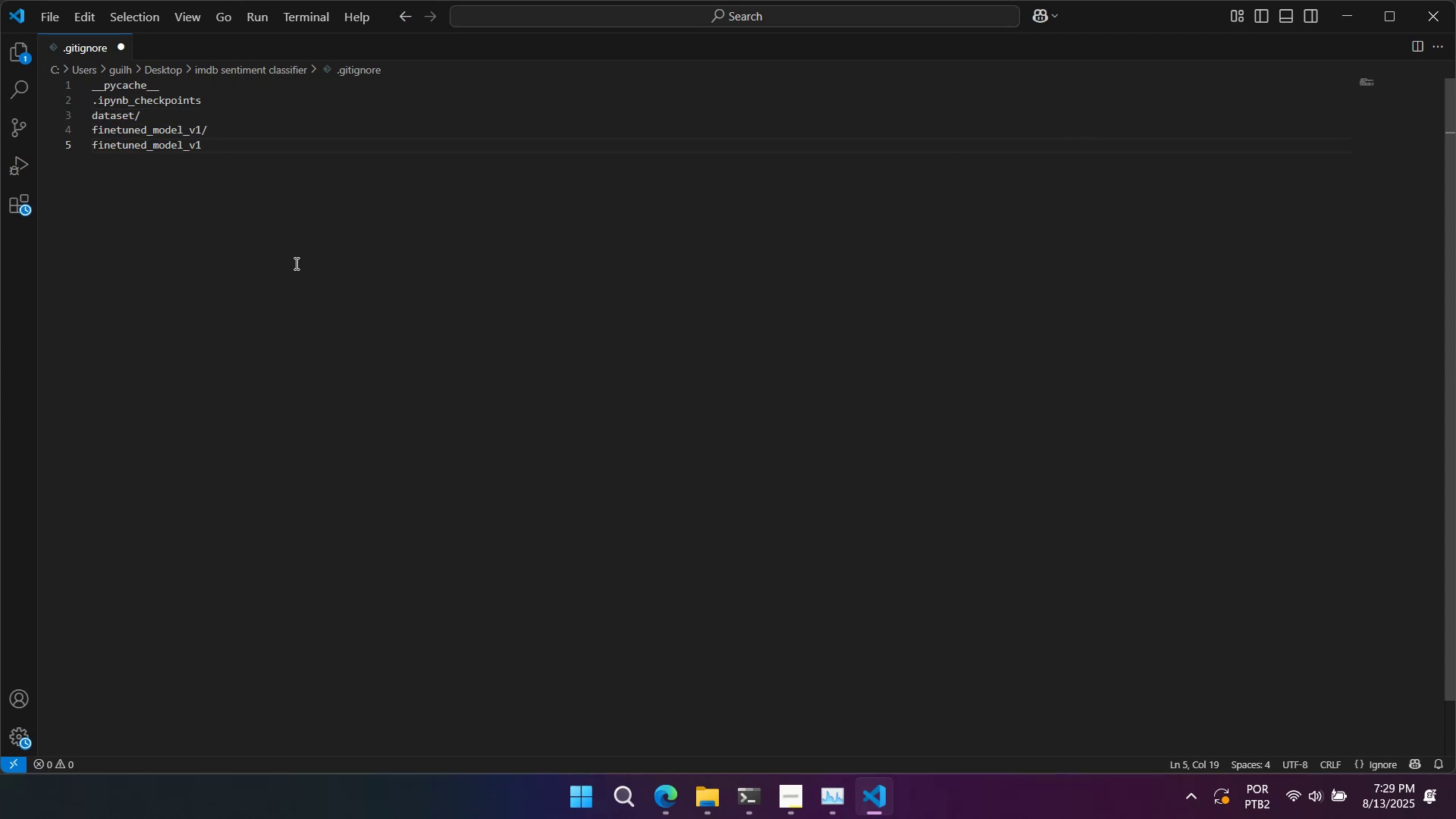 
key(V)
 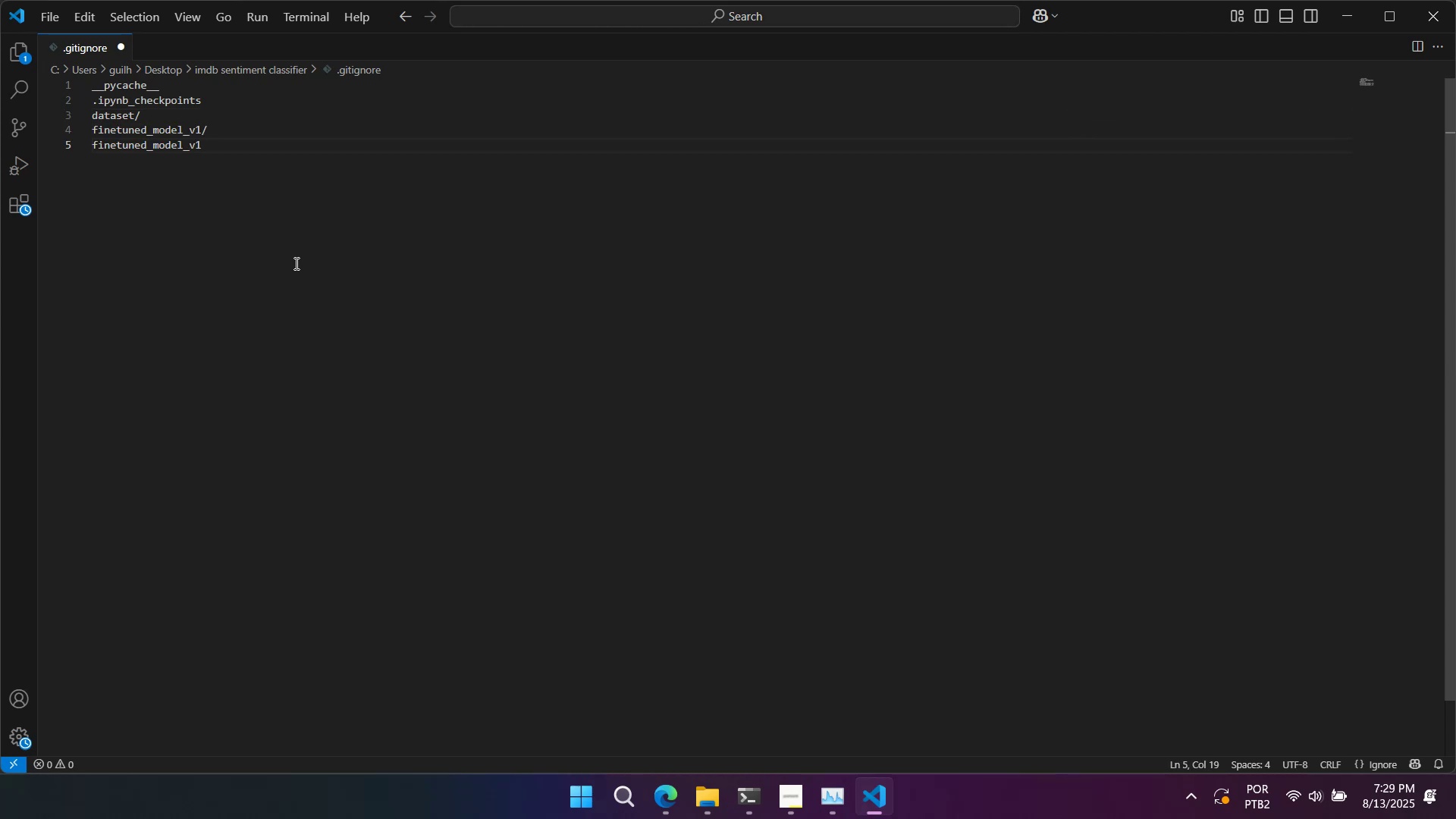 
key(Backspace)
 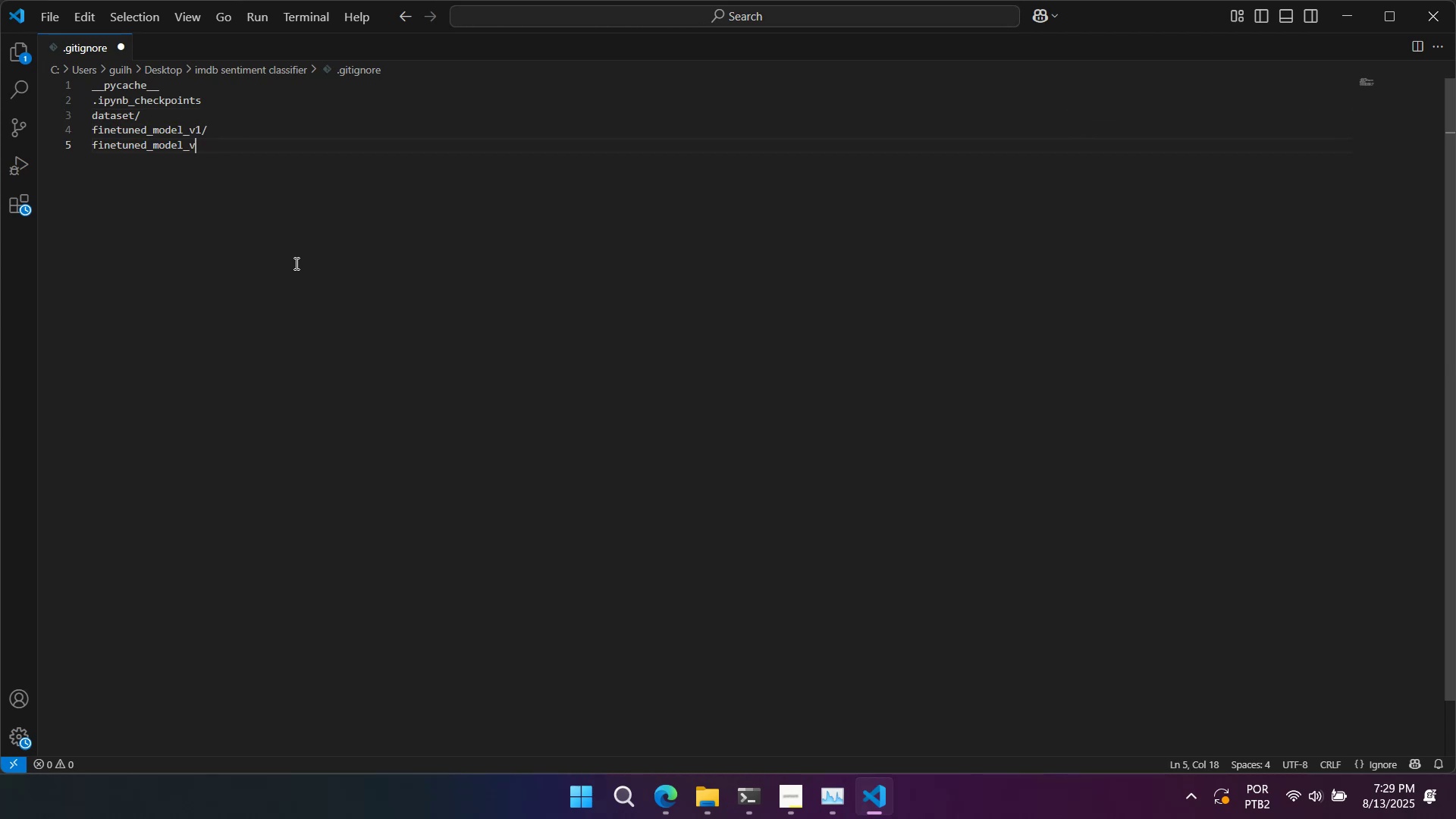 
key(2)
 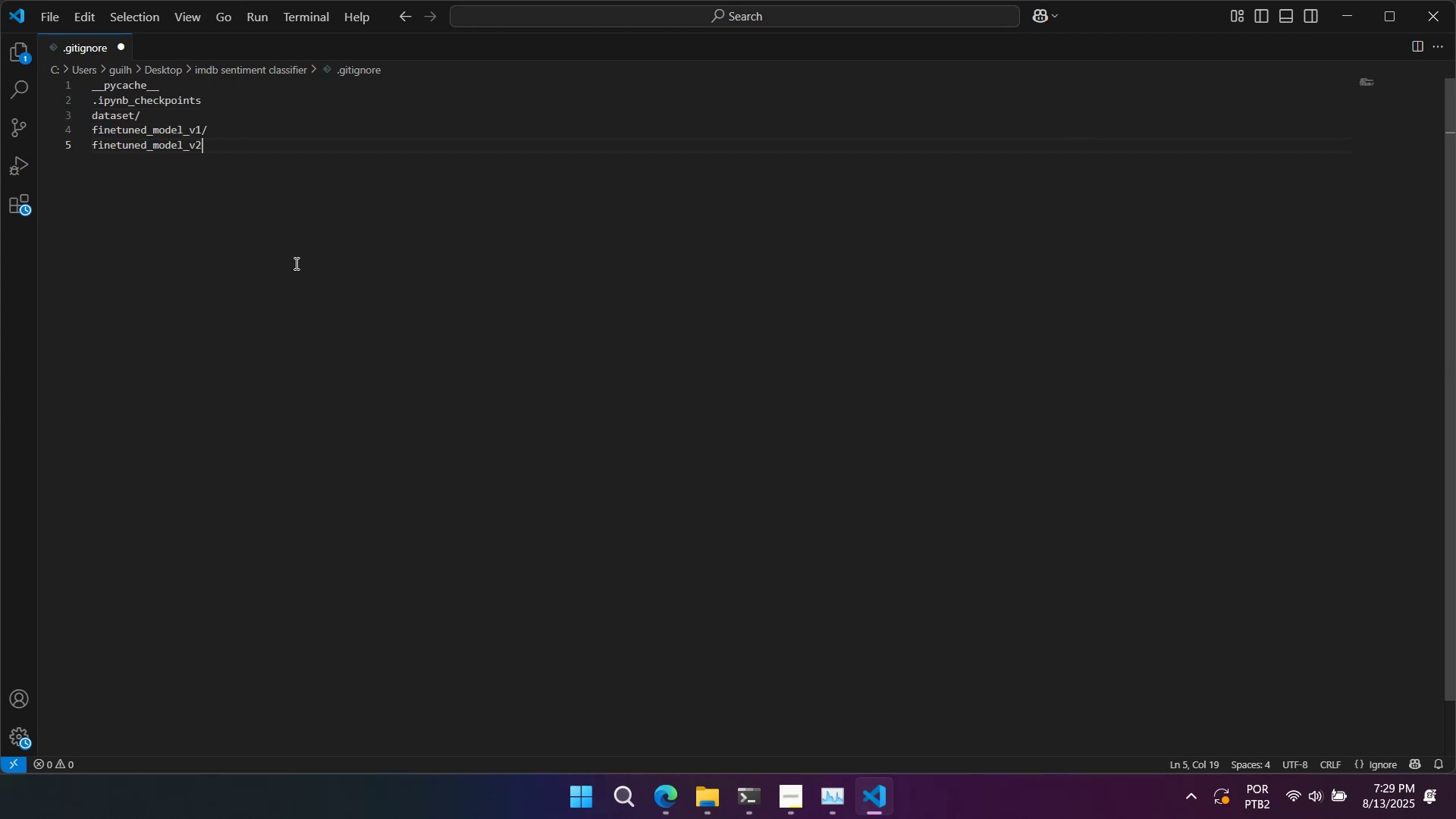 
key(NumpadDivide)
 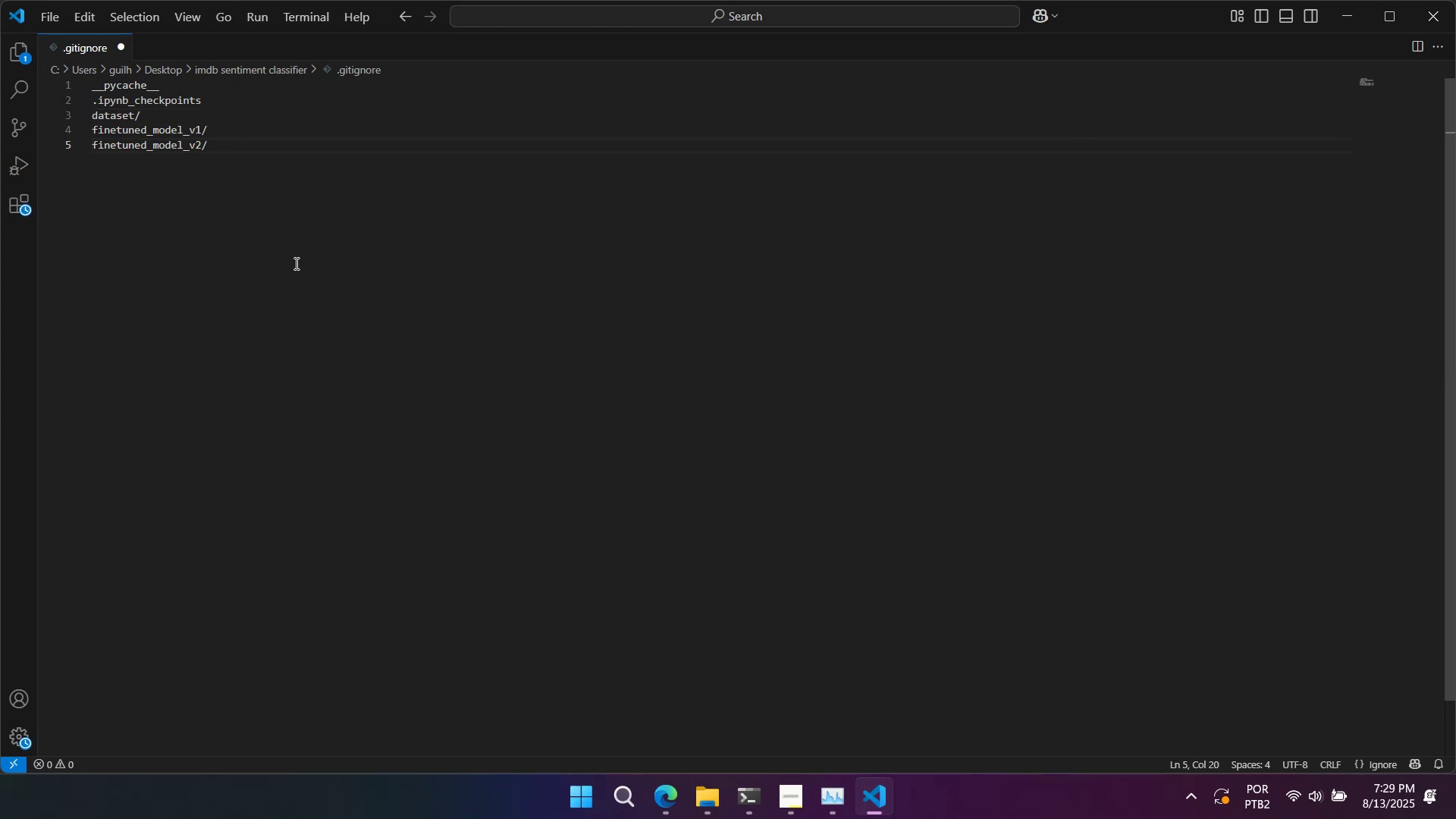 
key(Alt+Tab)
 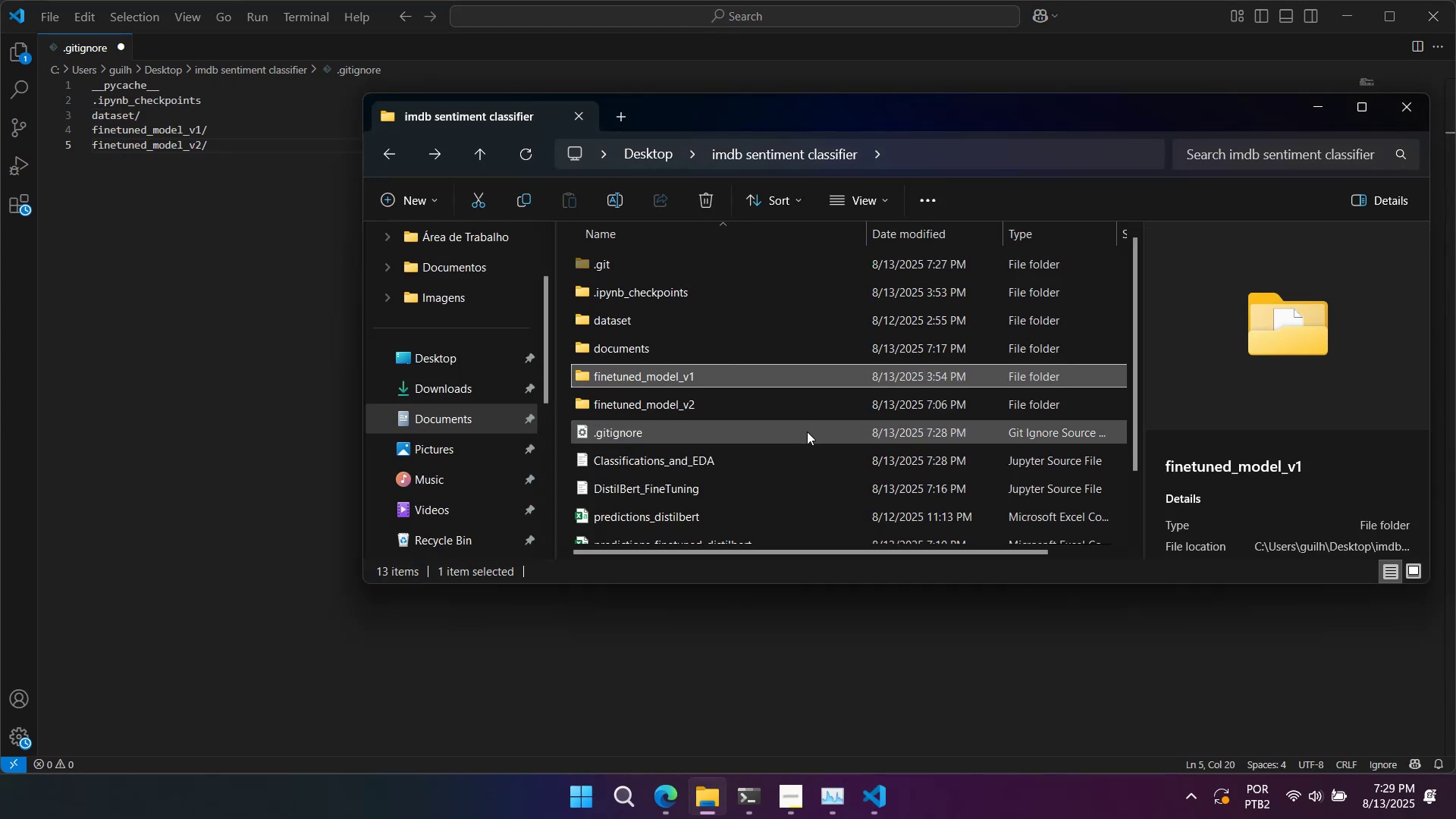 
scroll: coordinate [807, 431], scroll_direction: down, amount: 2.0
 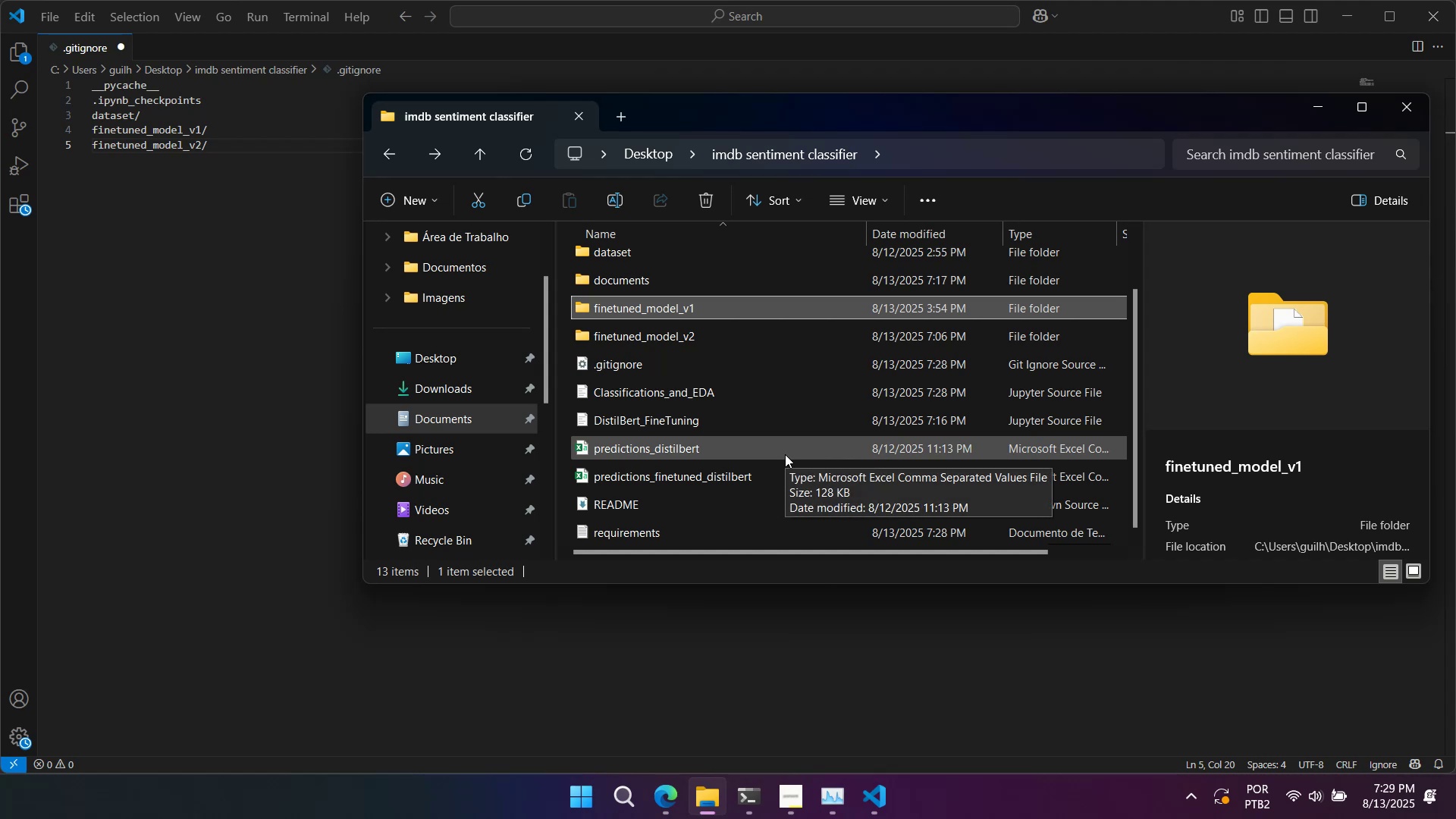 
wait(5.41)
 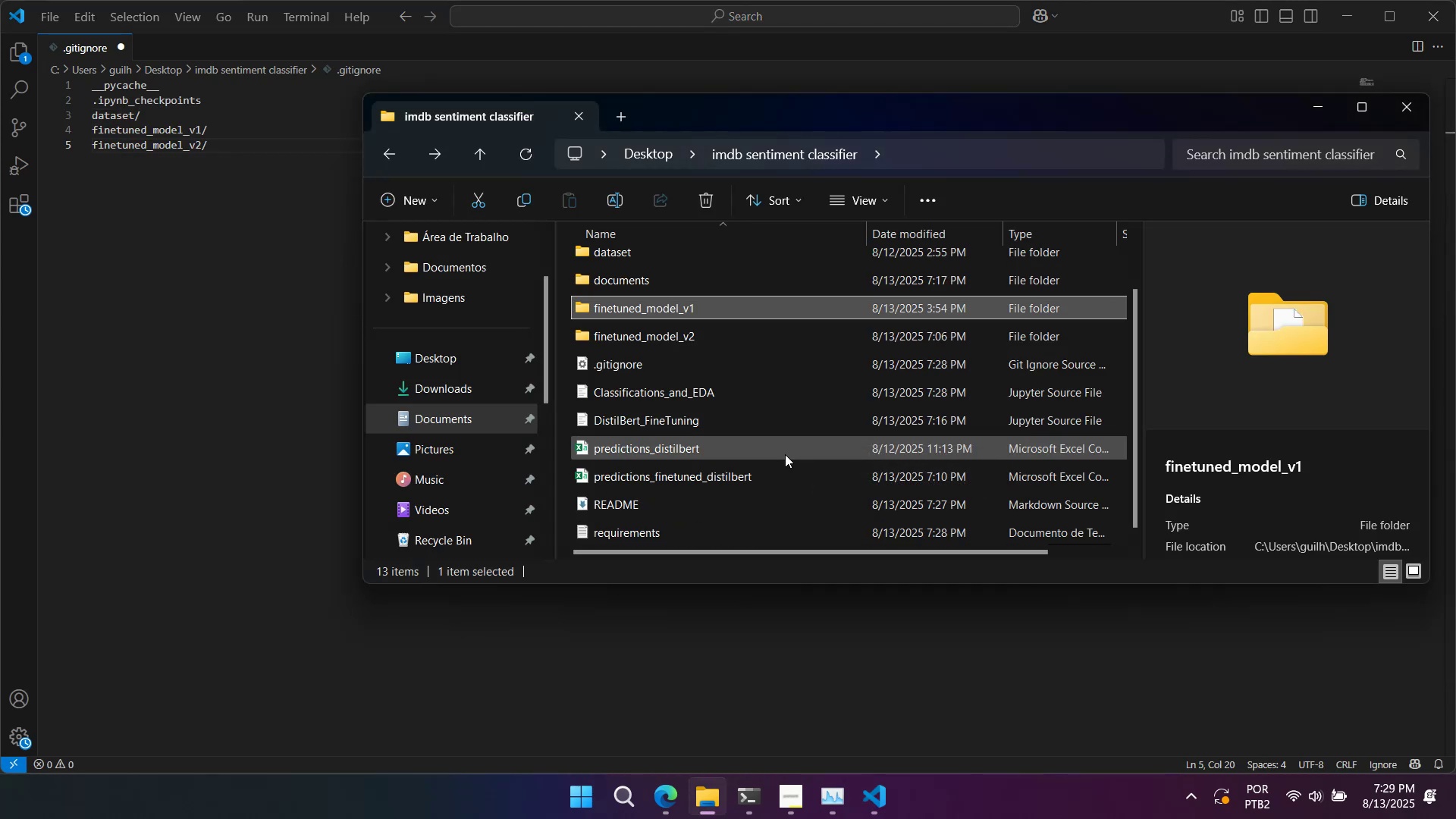 
scroll: coordinate [785, 454], scroll_direction: up, amount: 3.0
 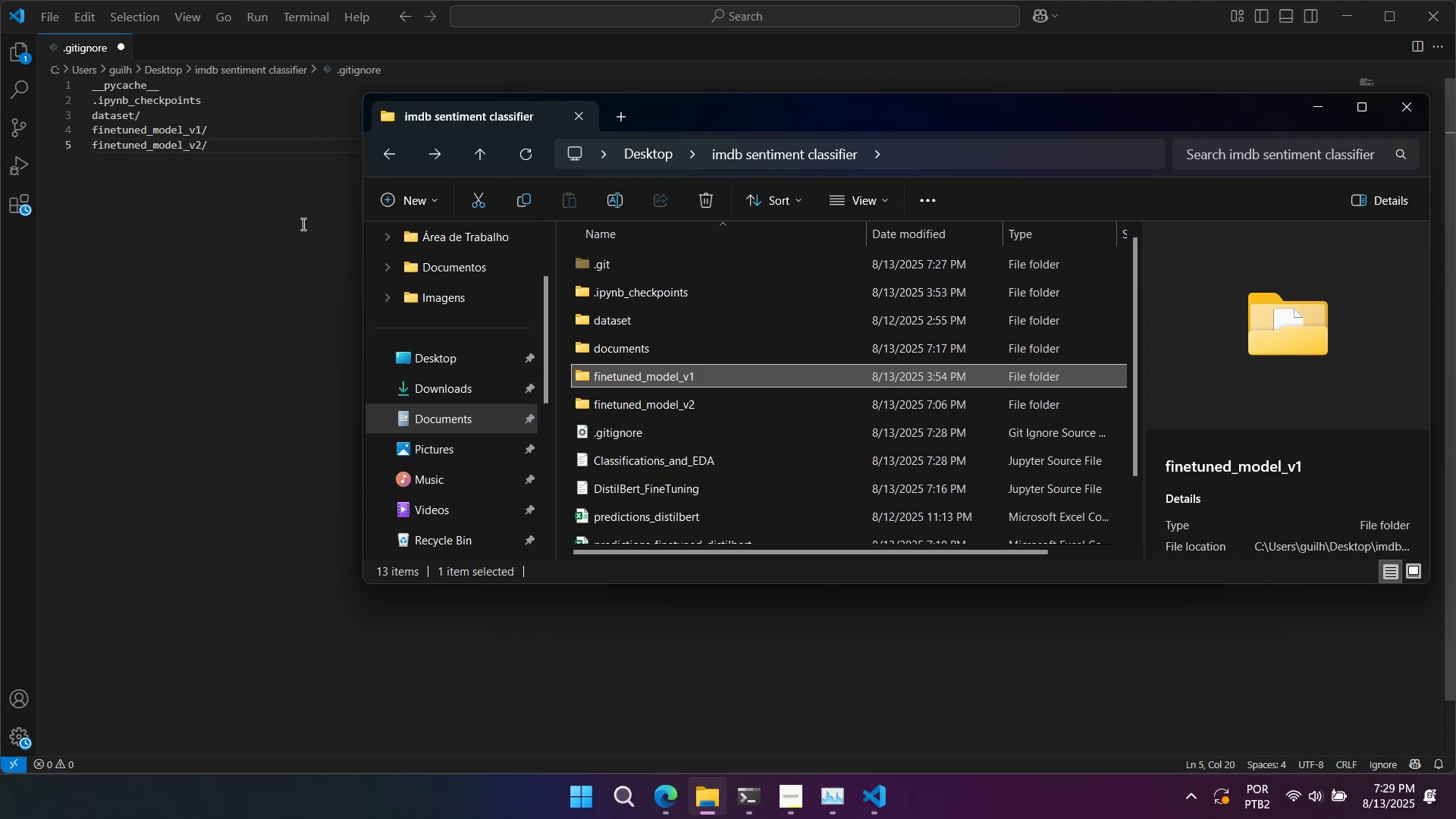 
left_click([302, 224])
 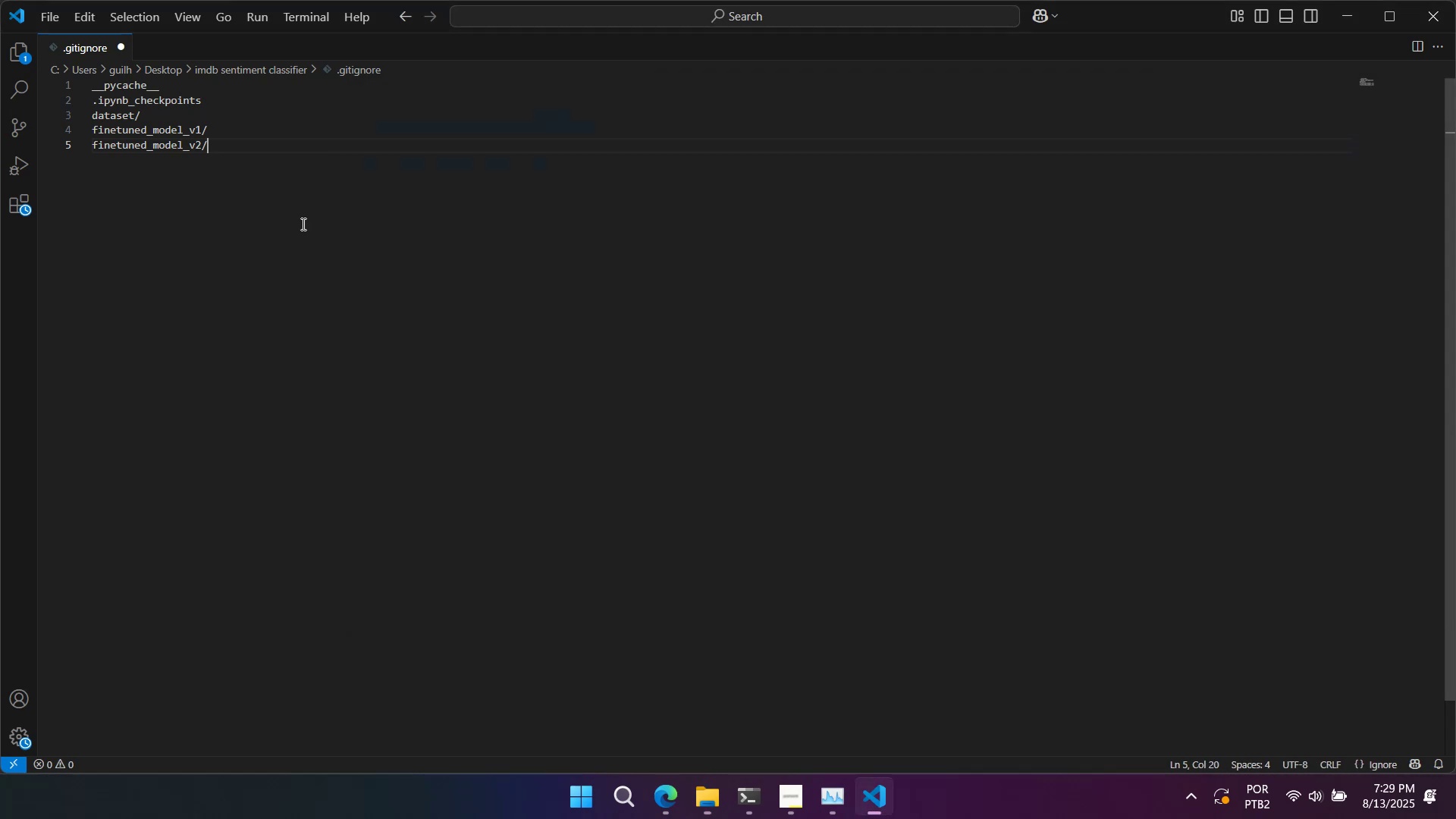 
key(Control+S)
 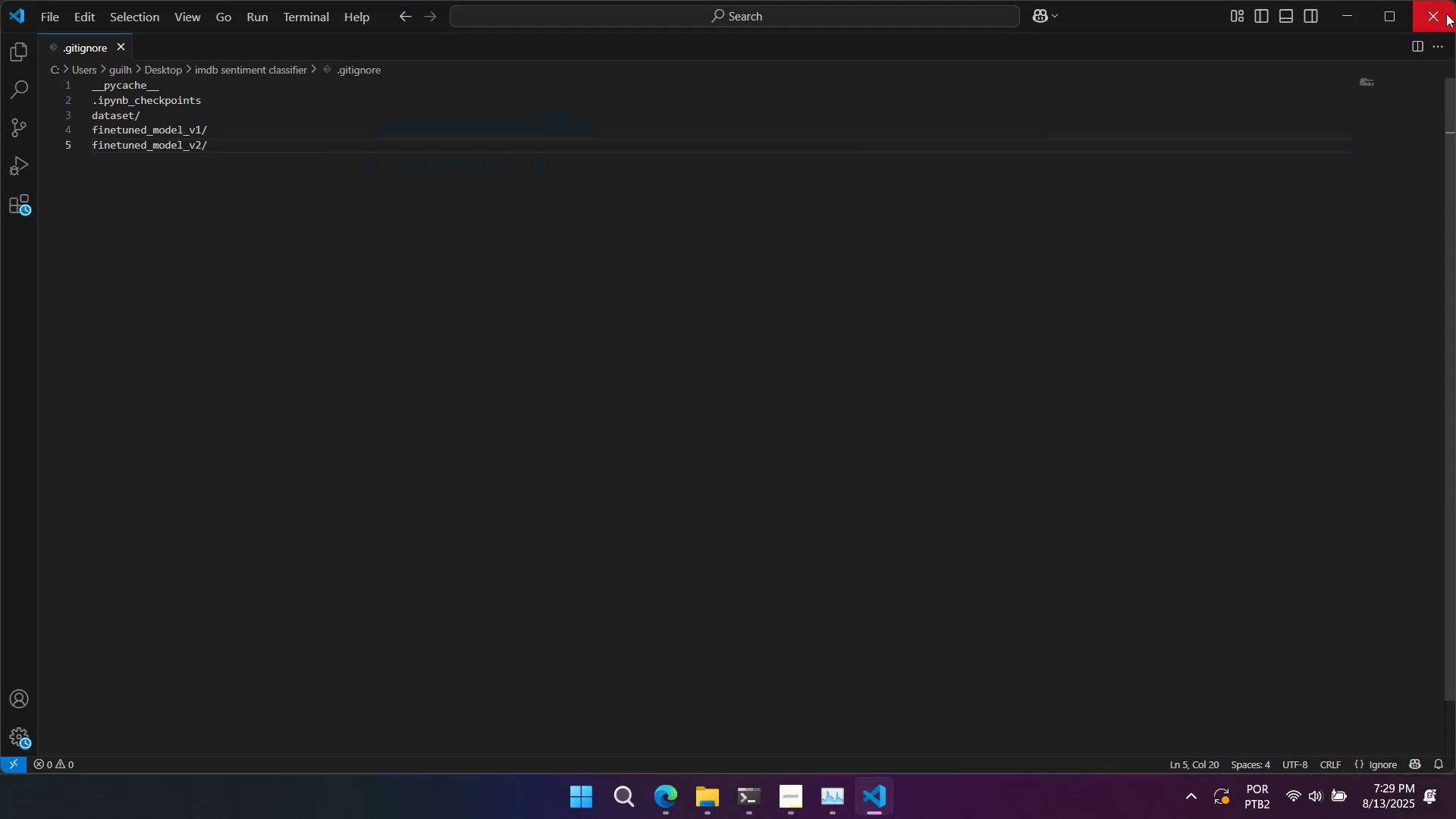 
left_click([1441, 13])
 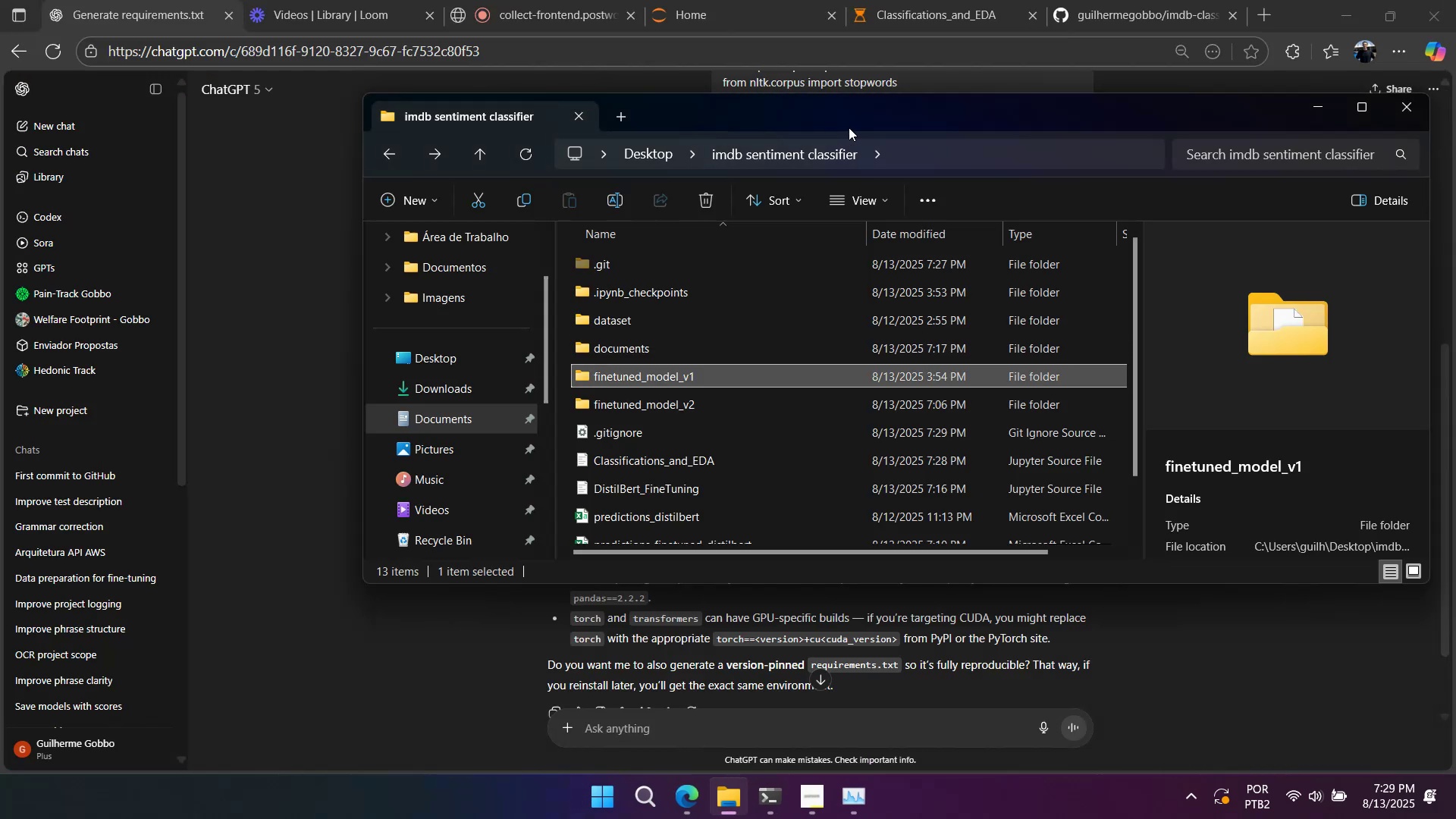 
left_click([1343, 2])
 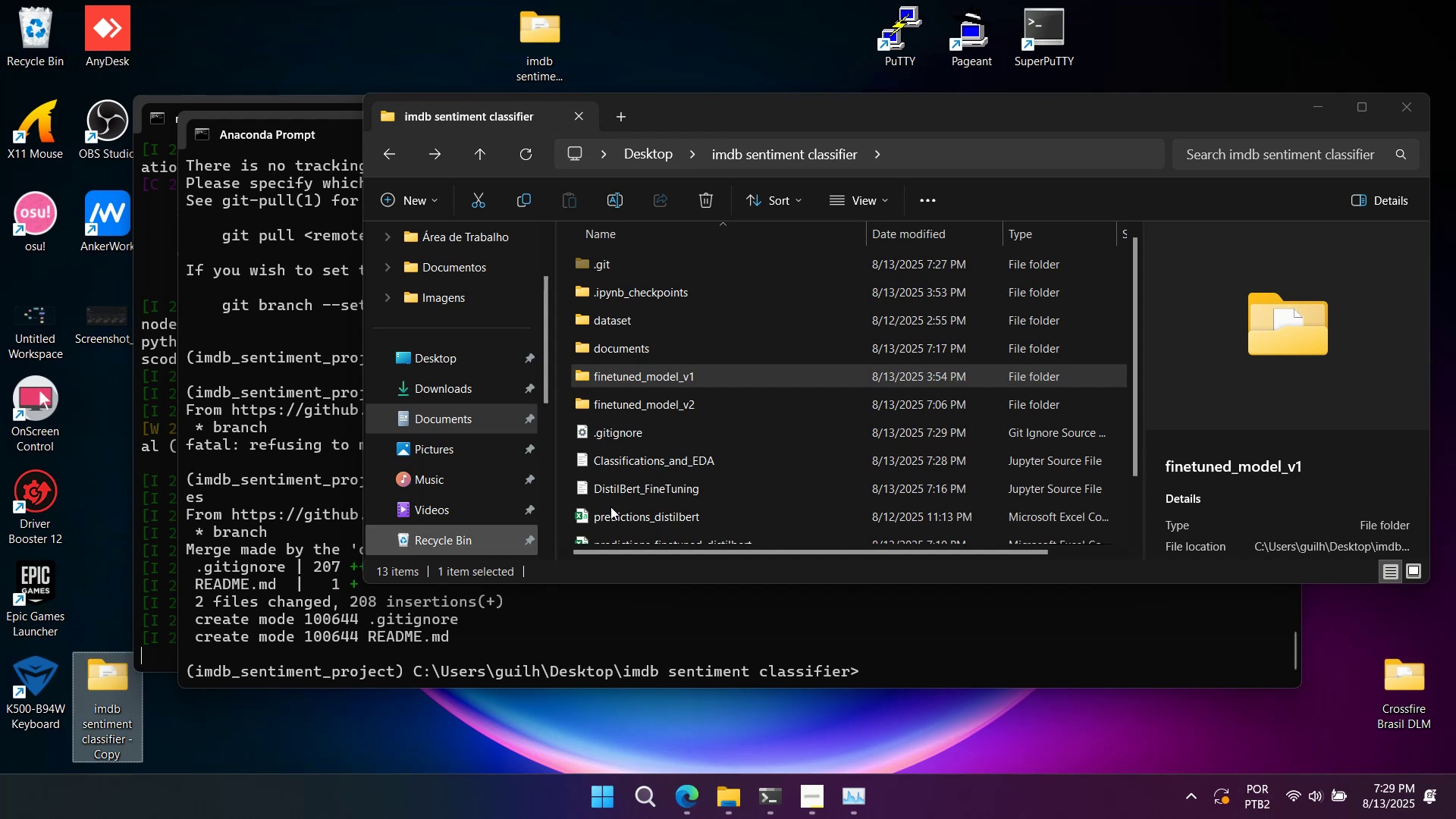 
left_click([700, 791])
 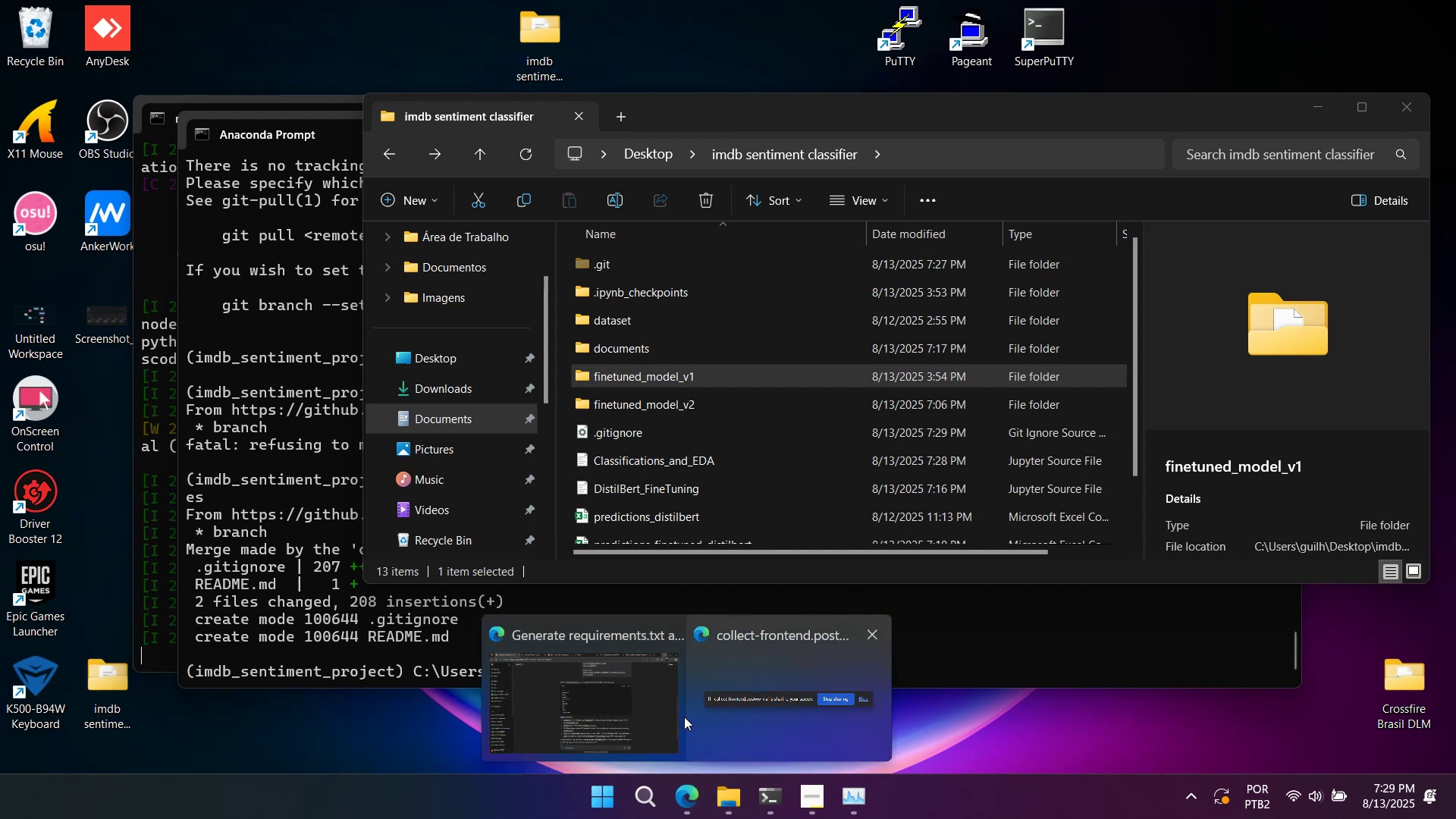 
left_click([640, 701])
 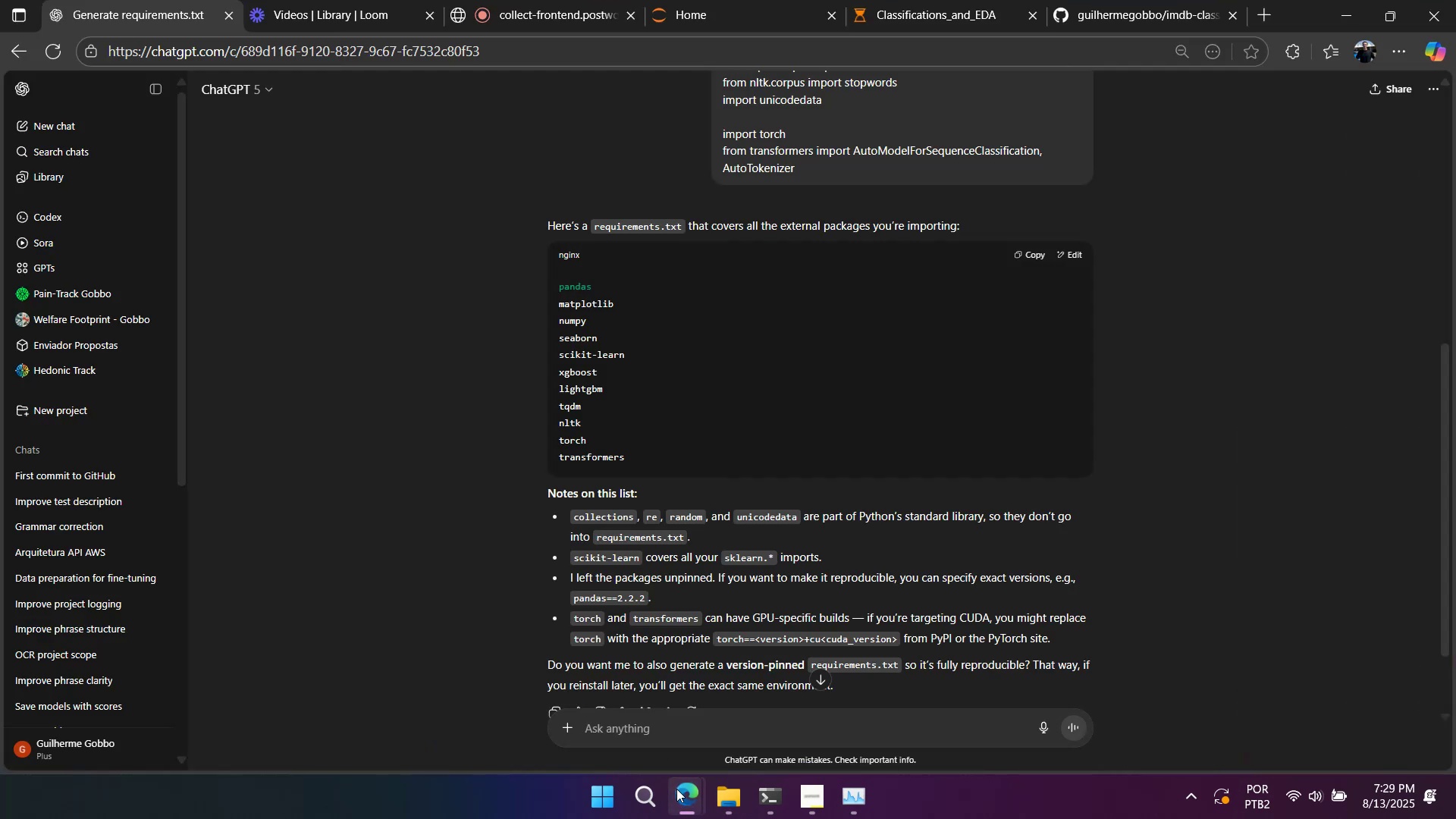 
left_click([676, 789])
 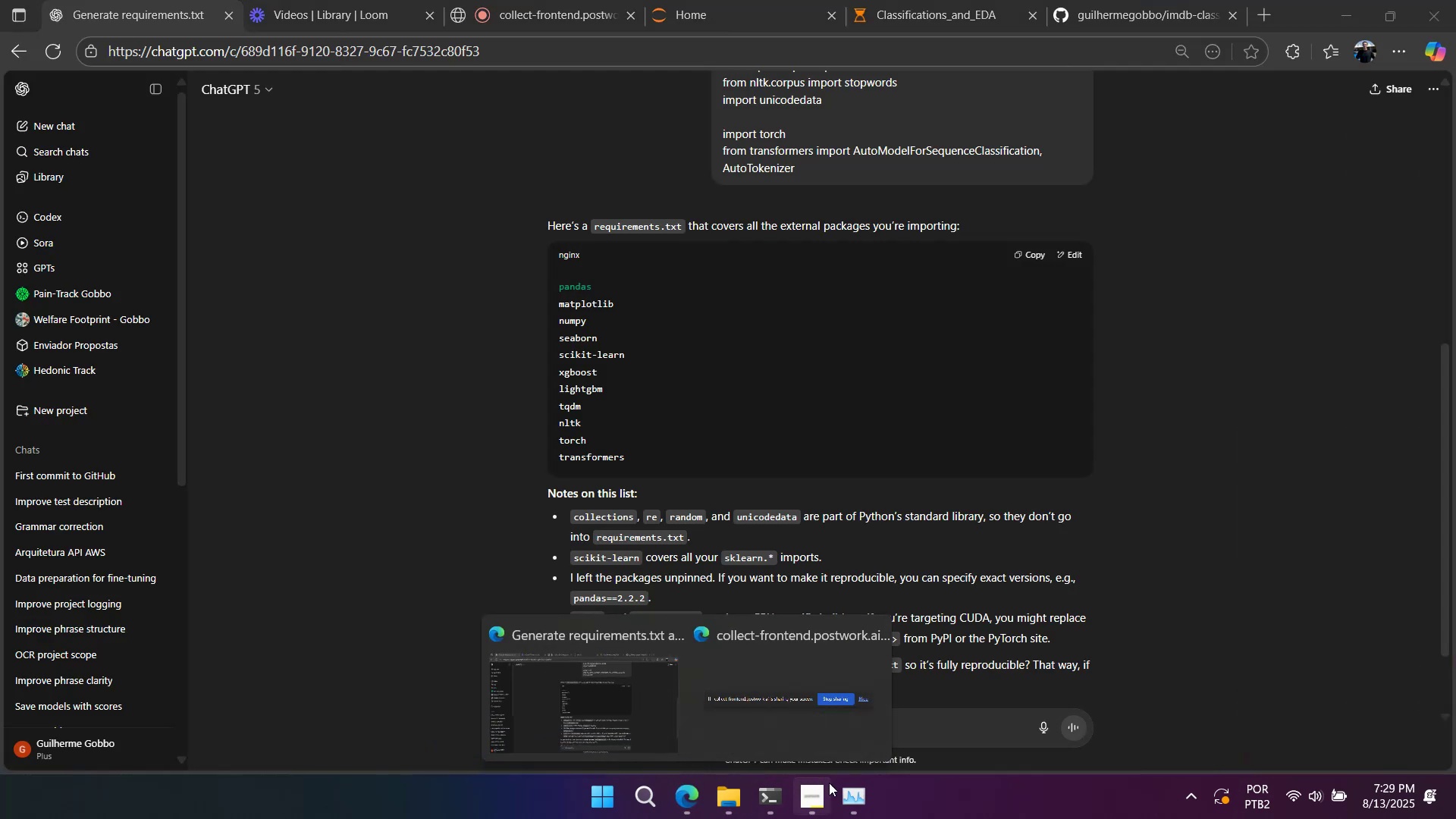 
left_click([855, 789])
 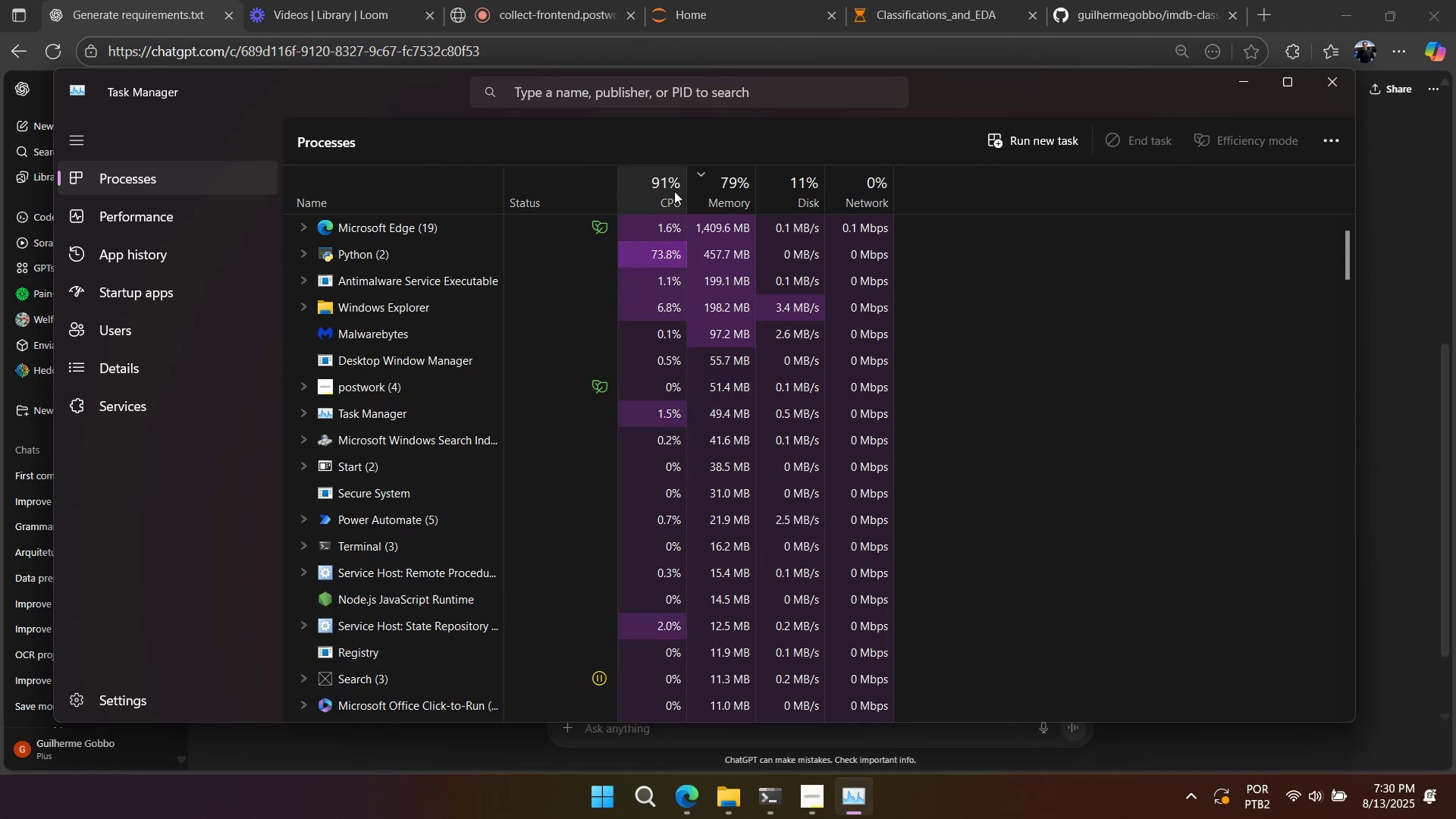 
wait(32.93)
 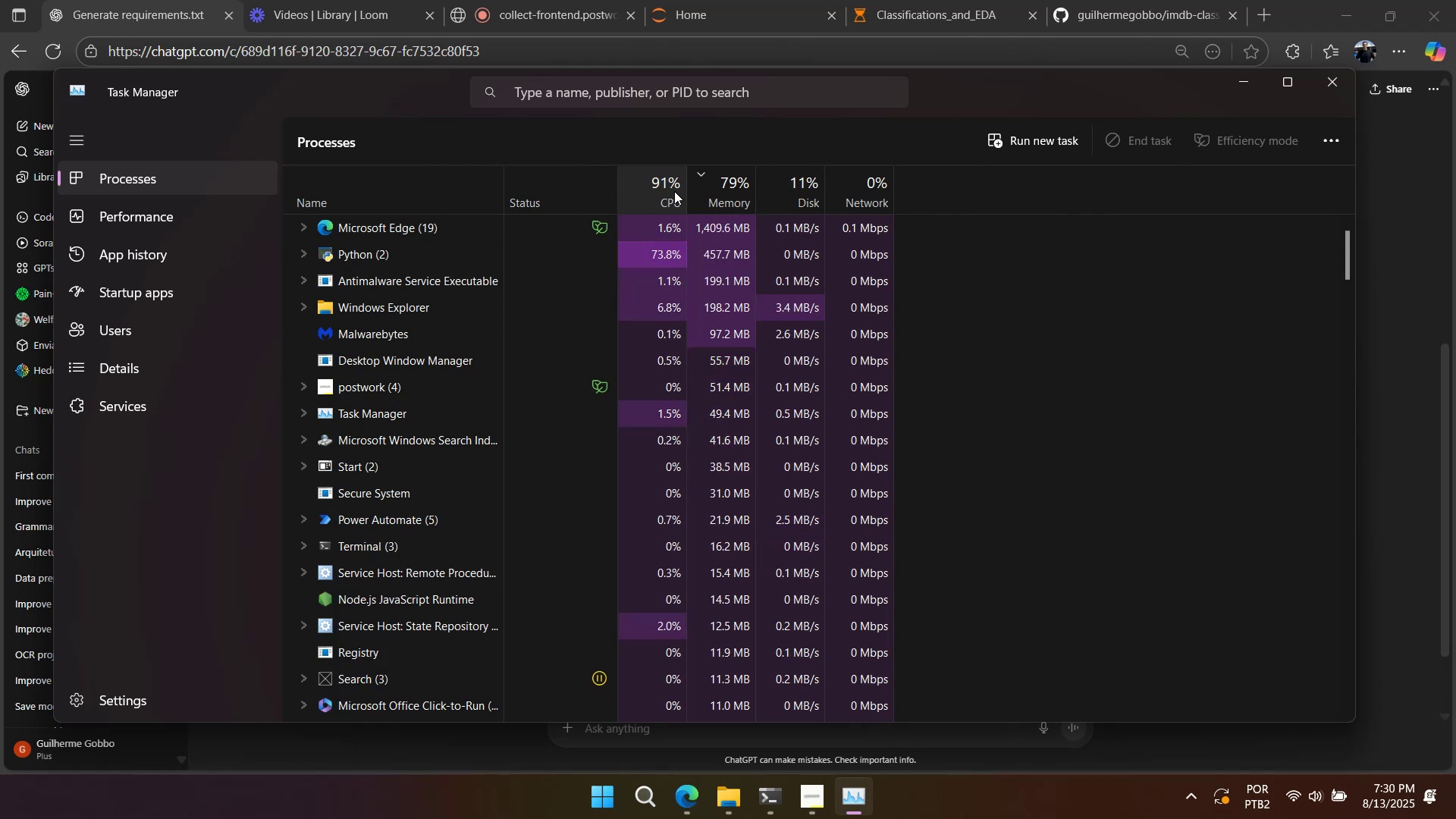 
left_click([546, 22])
 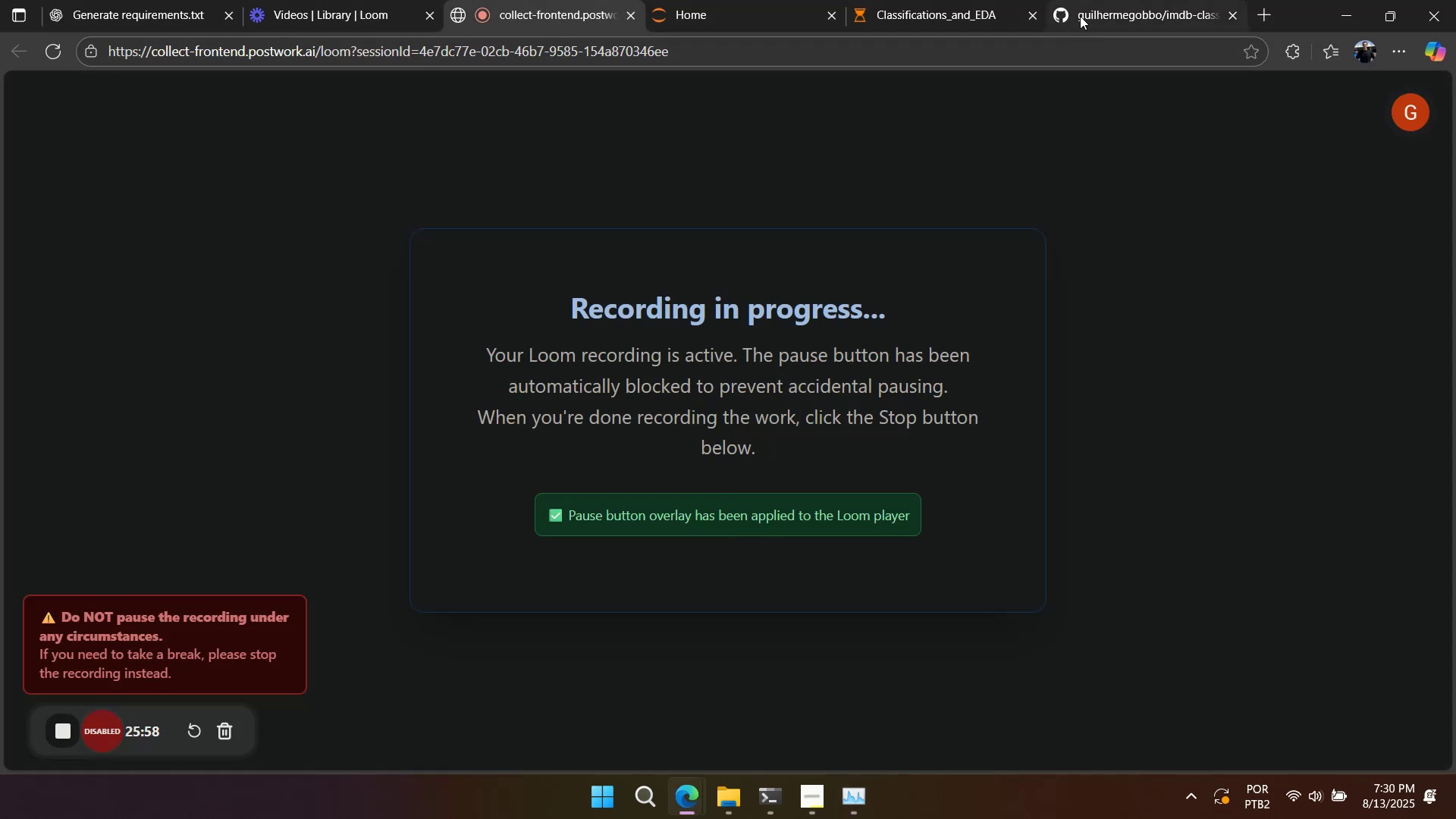 
left_click([976, 14])
 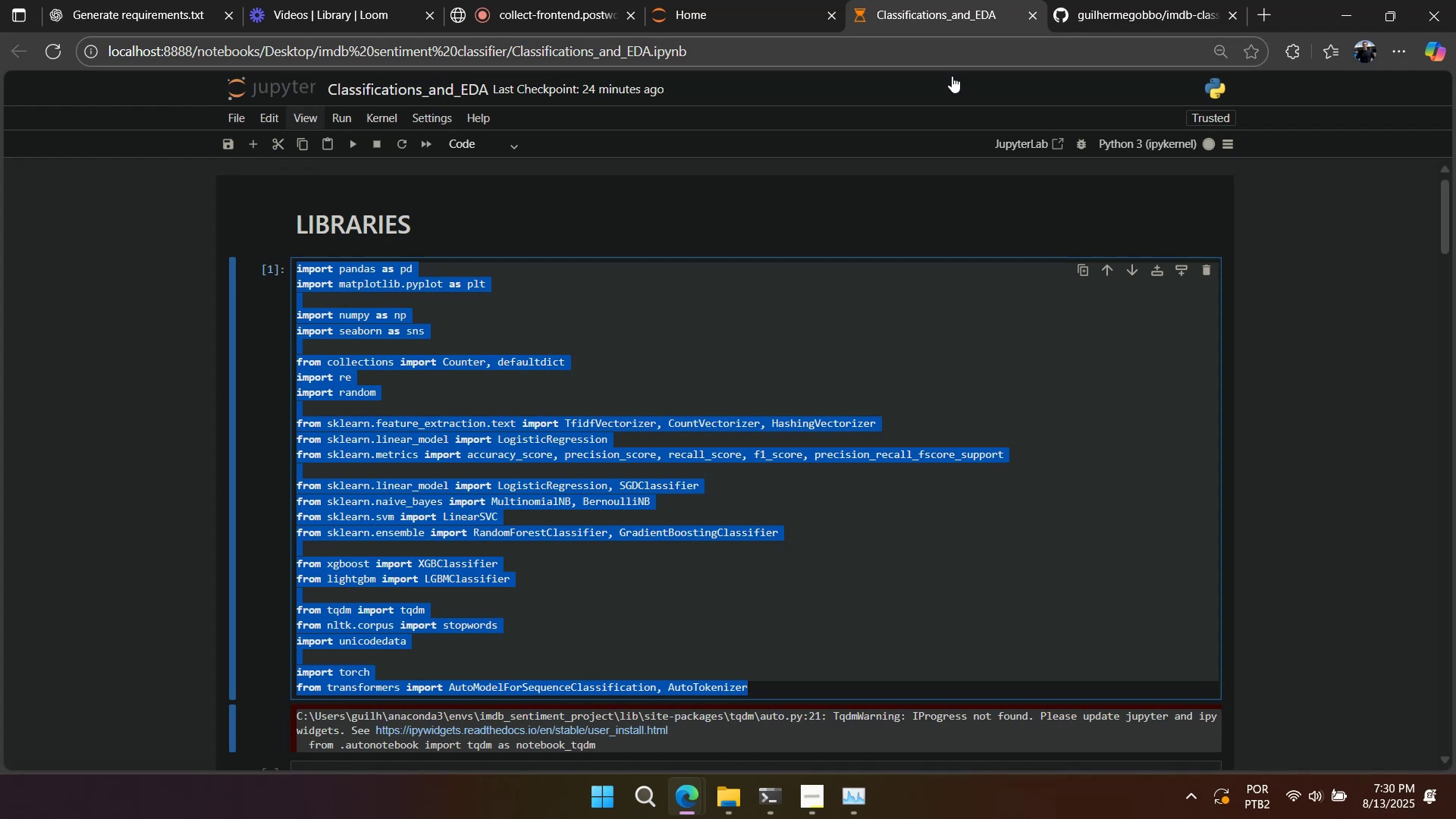 
left_click([851, 393])
 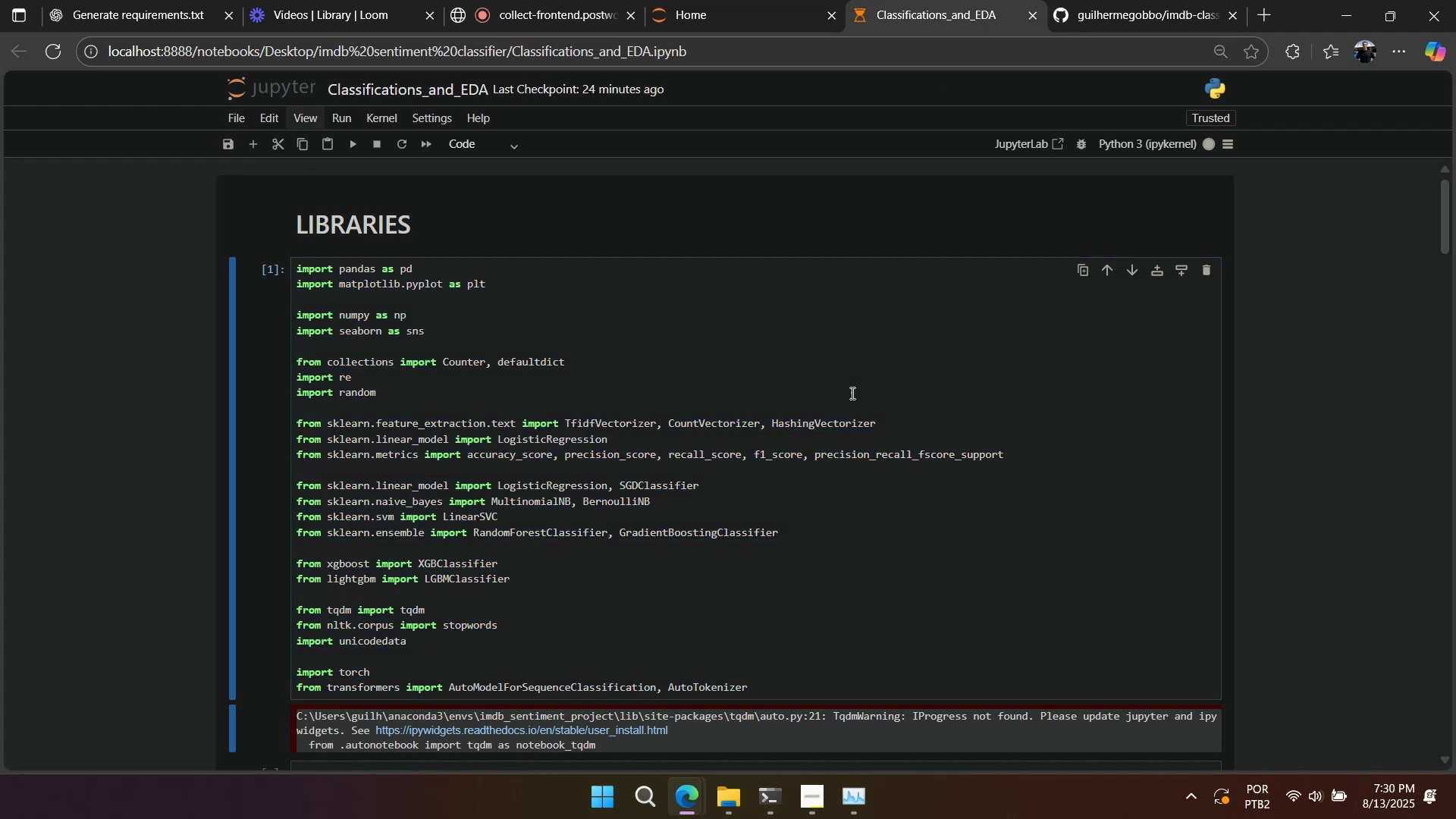 
right_click([851, 393])
 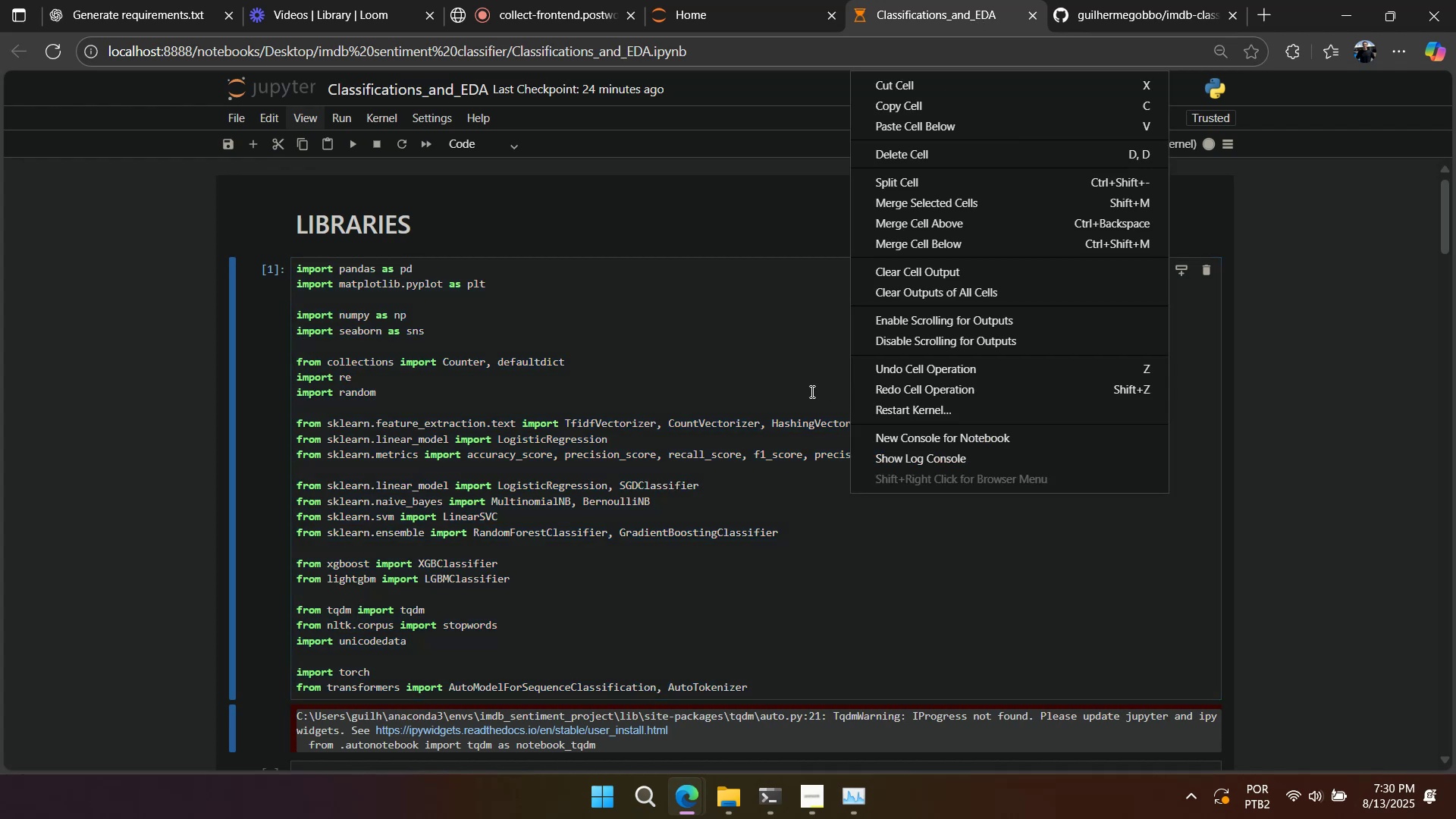 
left_click([811, 391])
 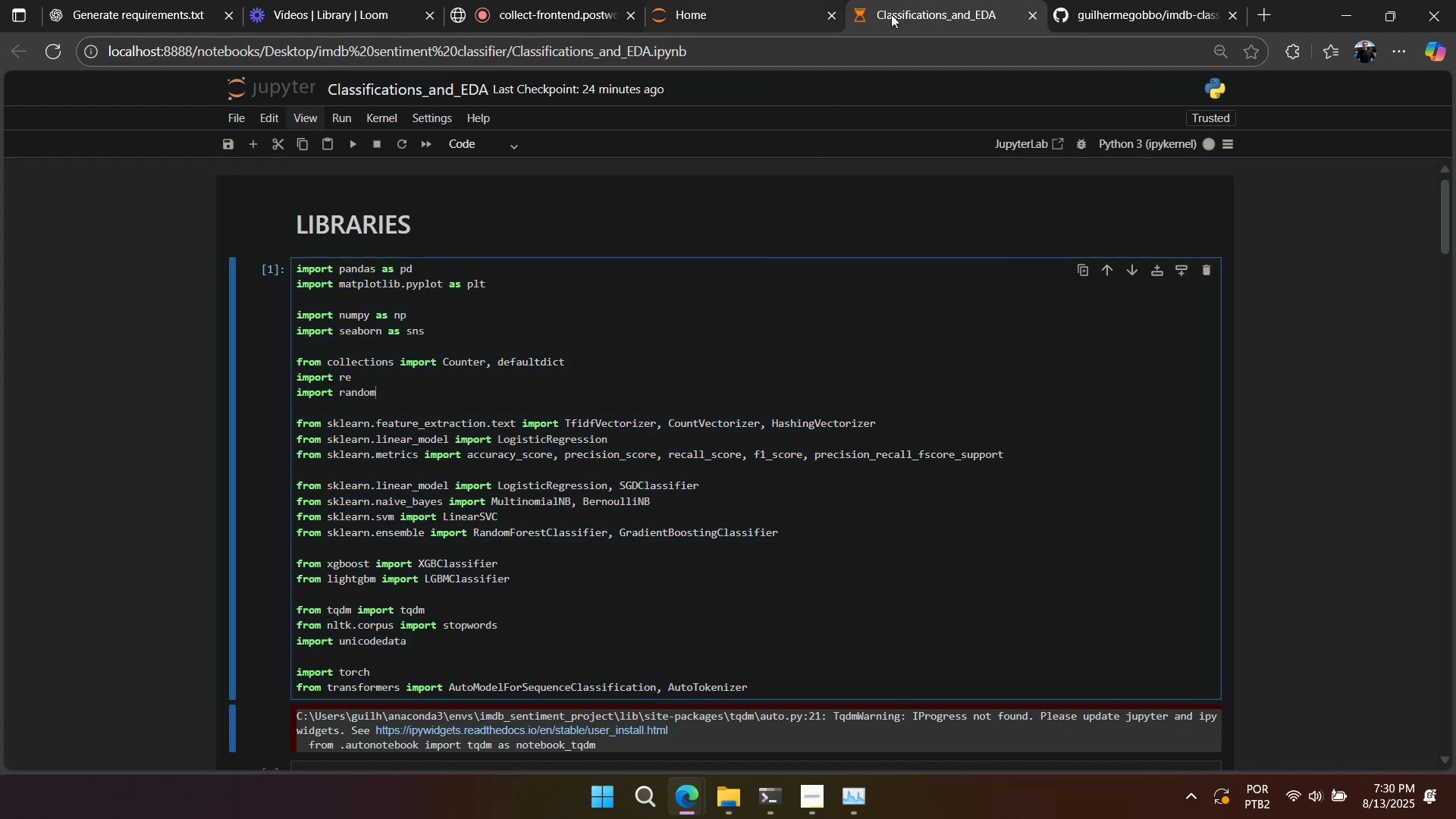 
left_click([775, 13])
 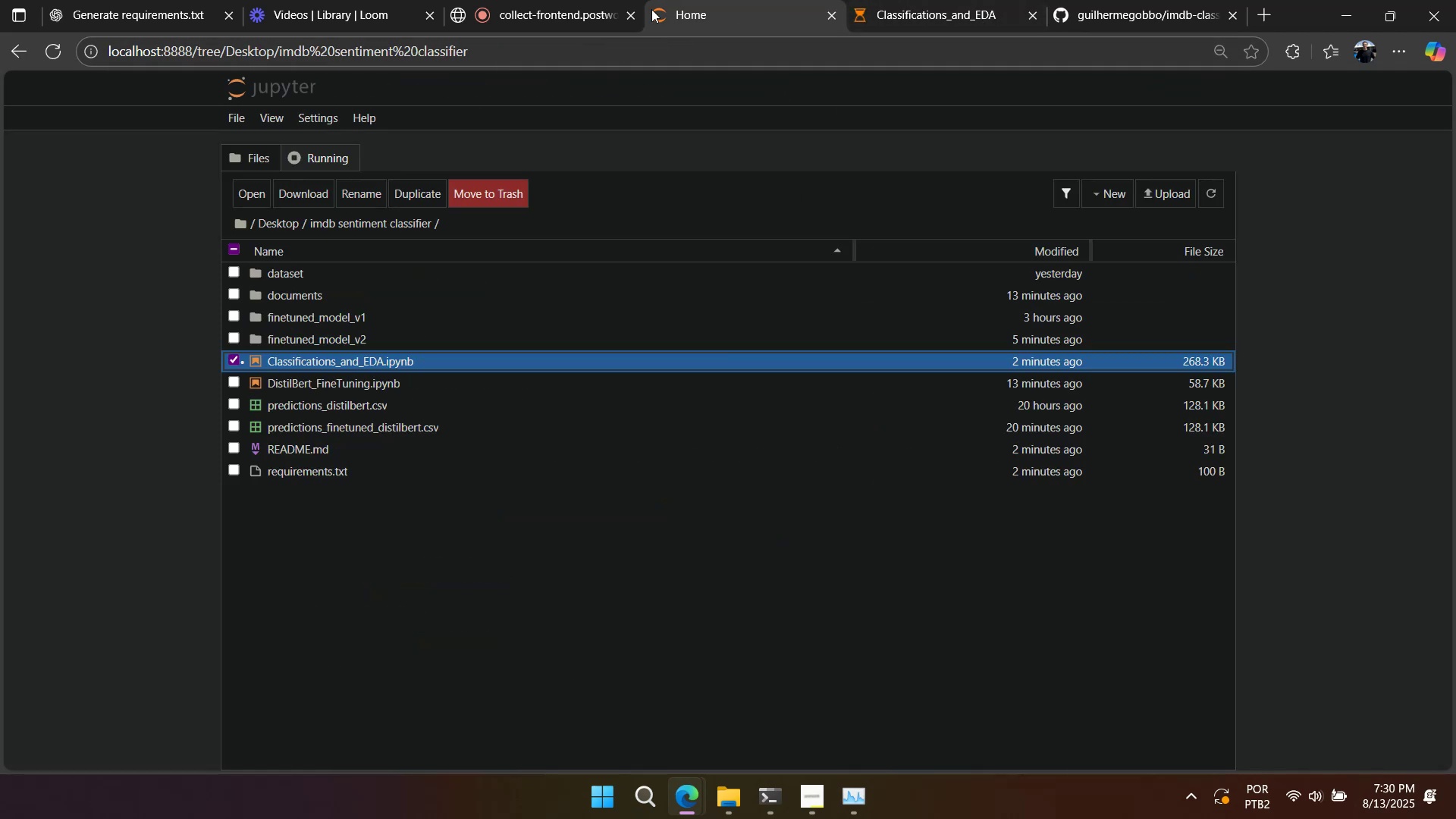 
left_click([576, 5])
 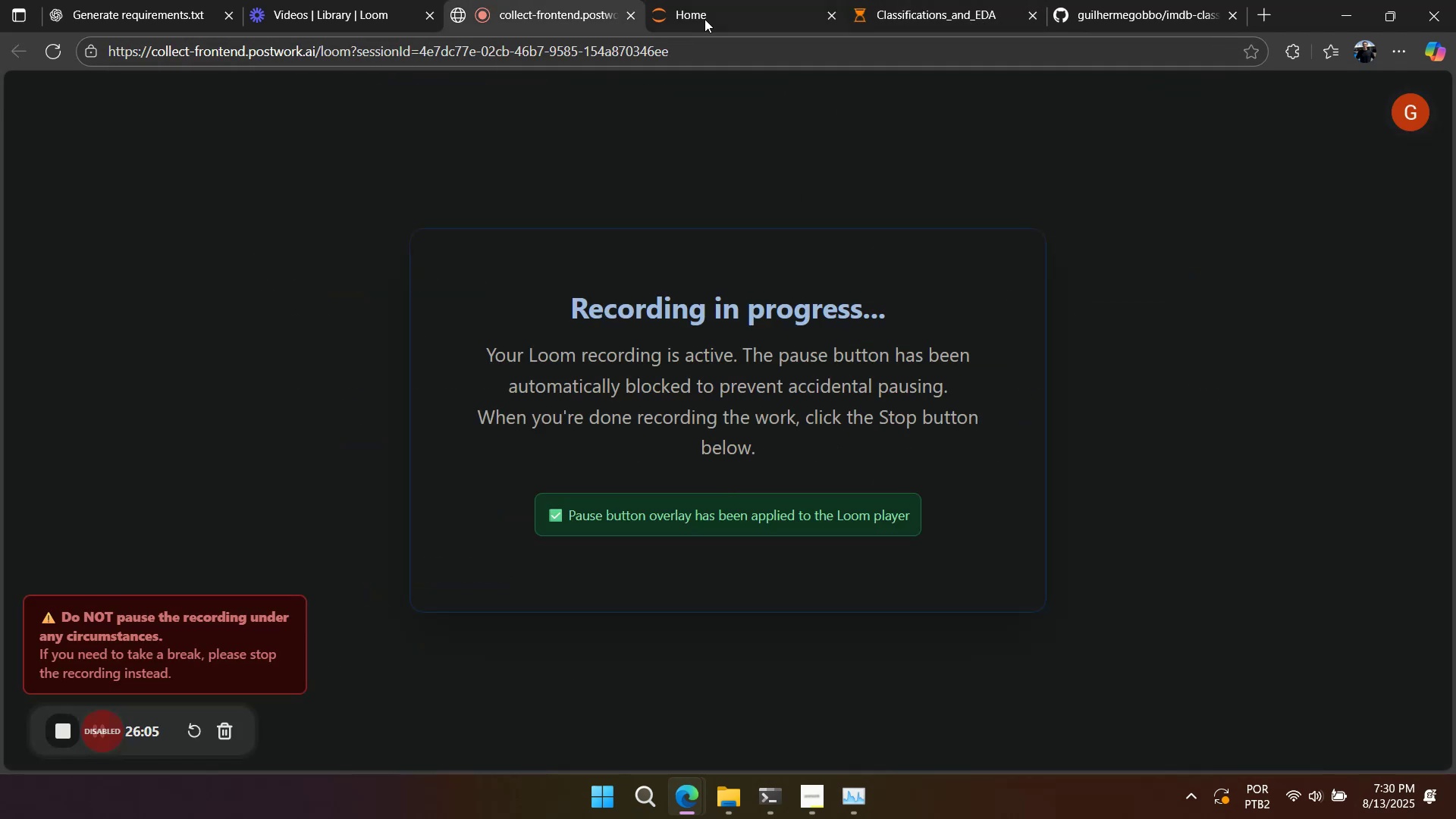 
mouse_move([748, 14])
 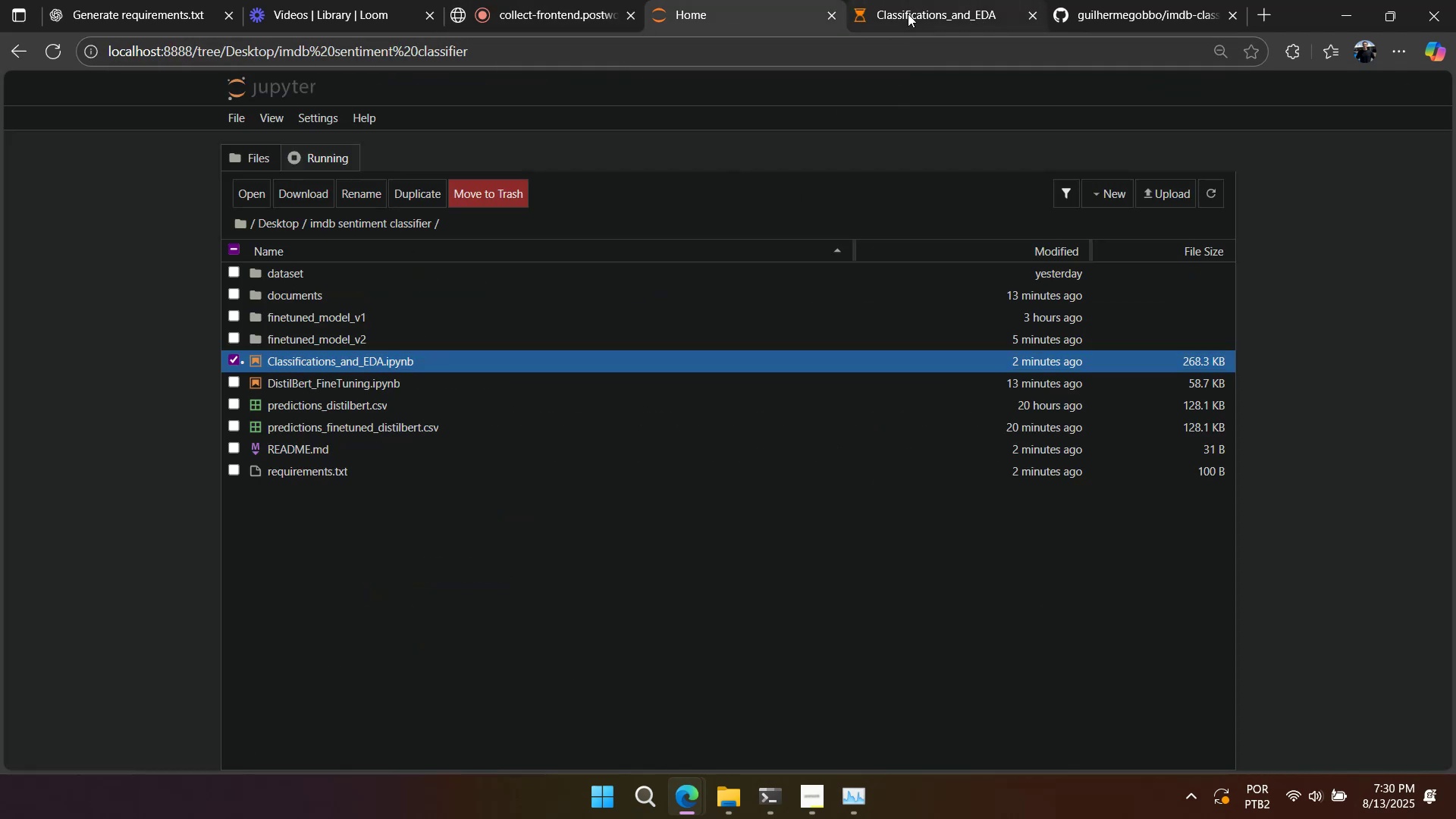 
double_click([908, 14])
 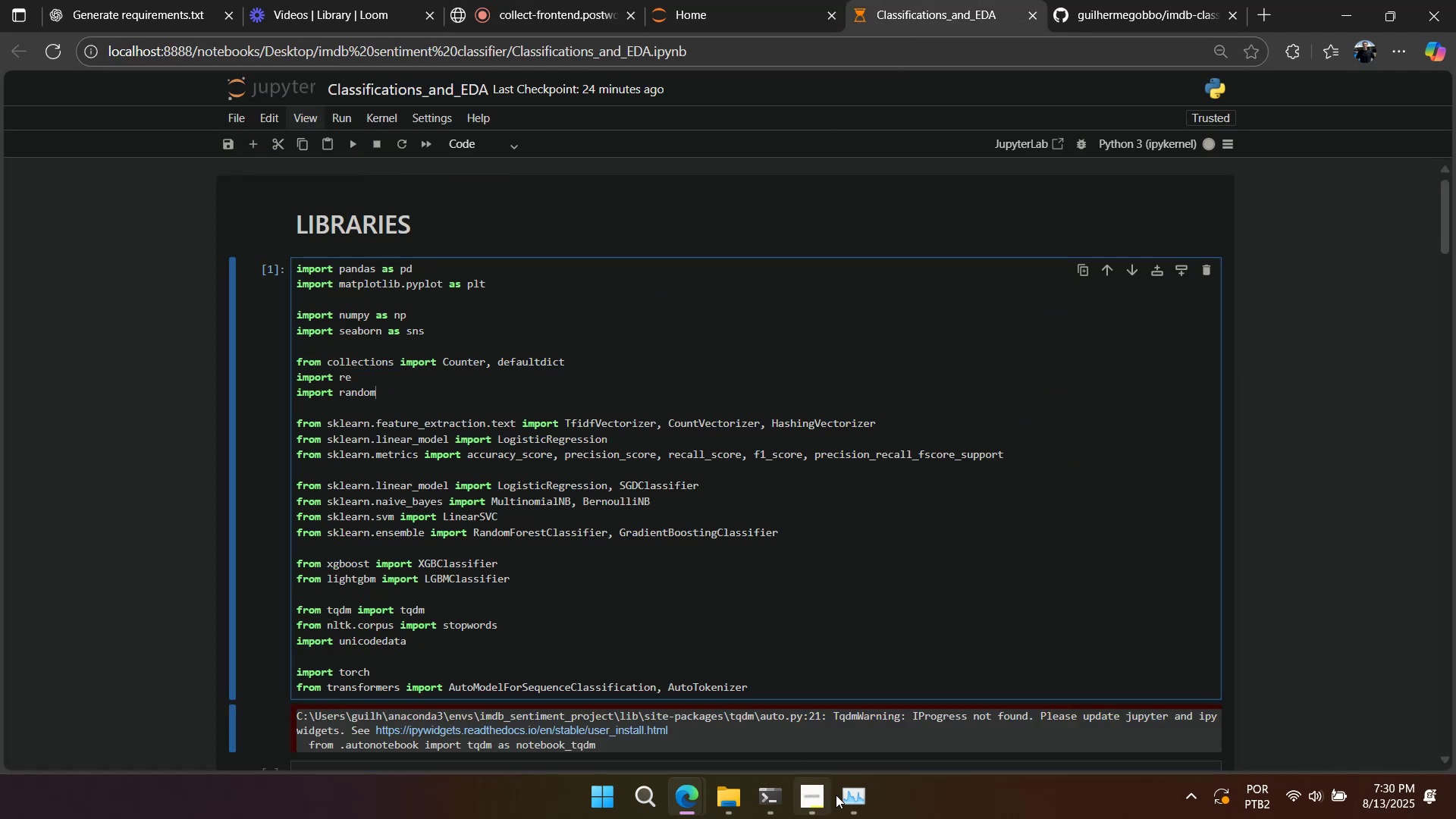 
left_click([850, 800])
 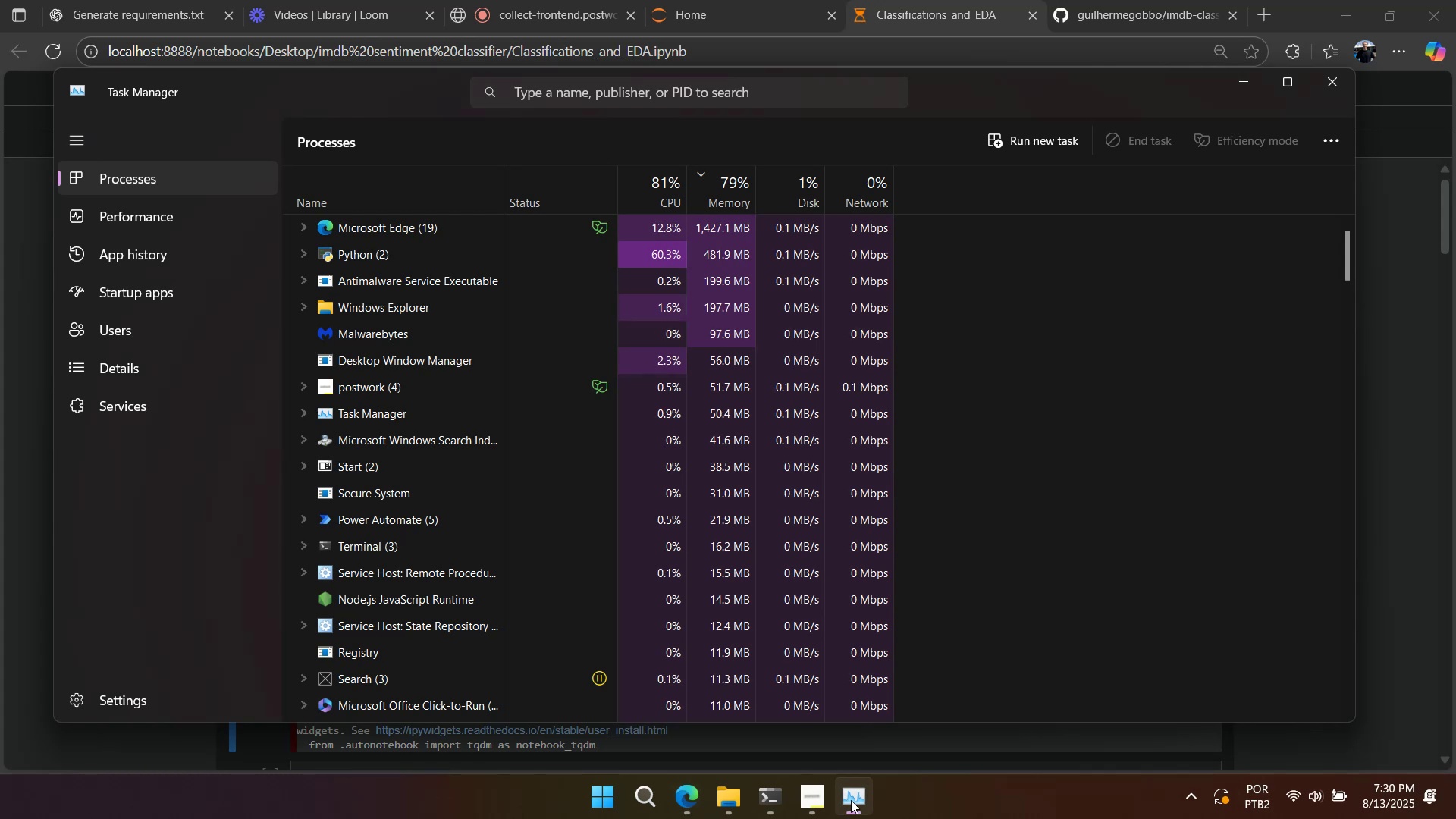 
left_click([851, 799])
 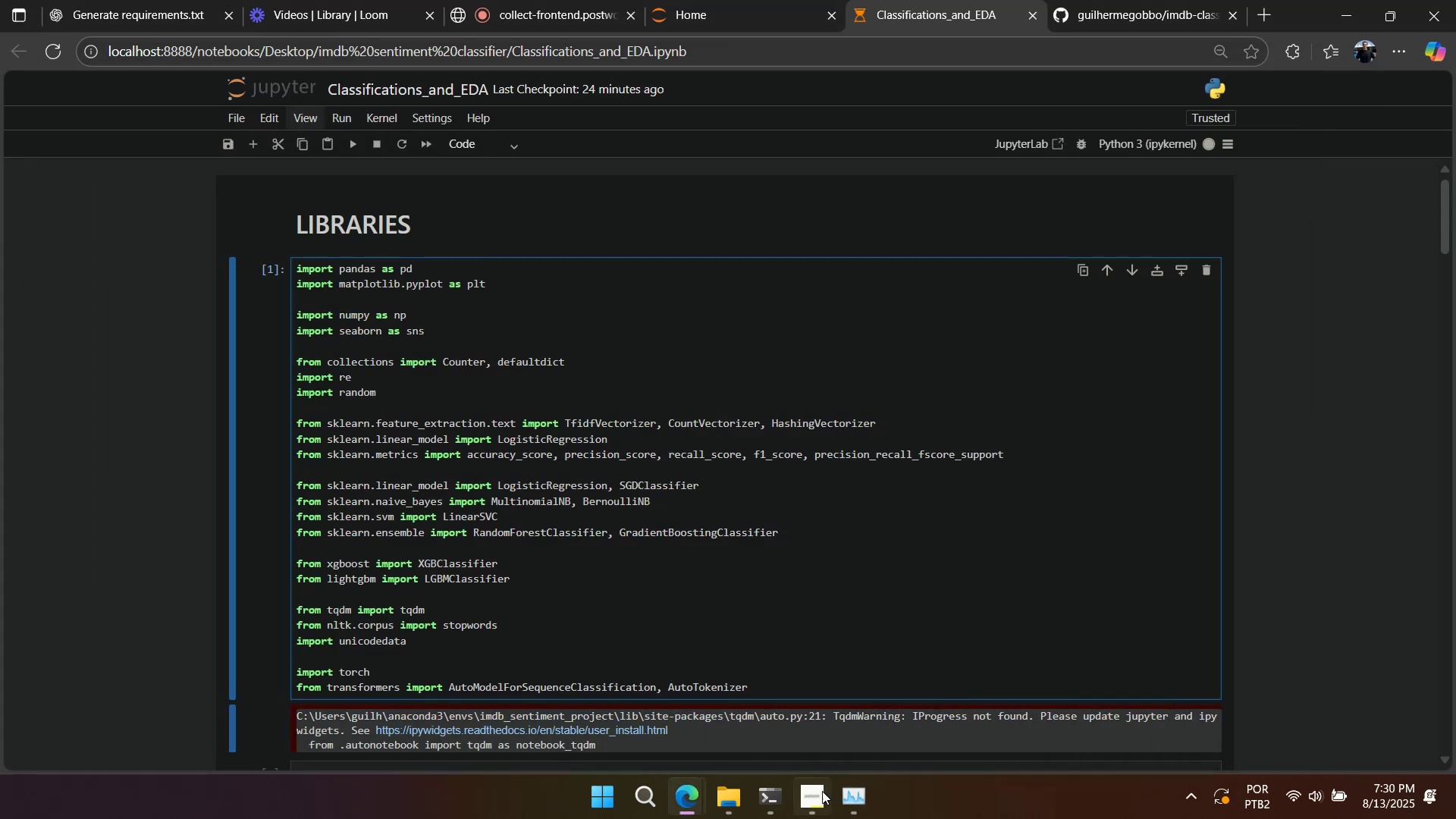 
left_click([821, 791])
 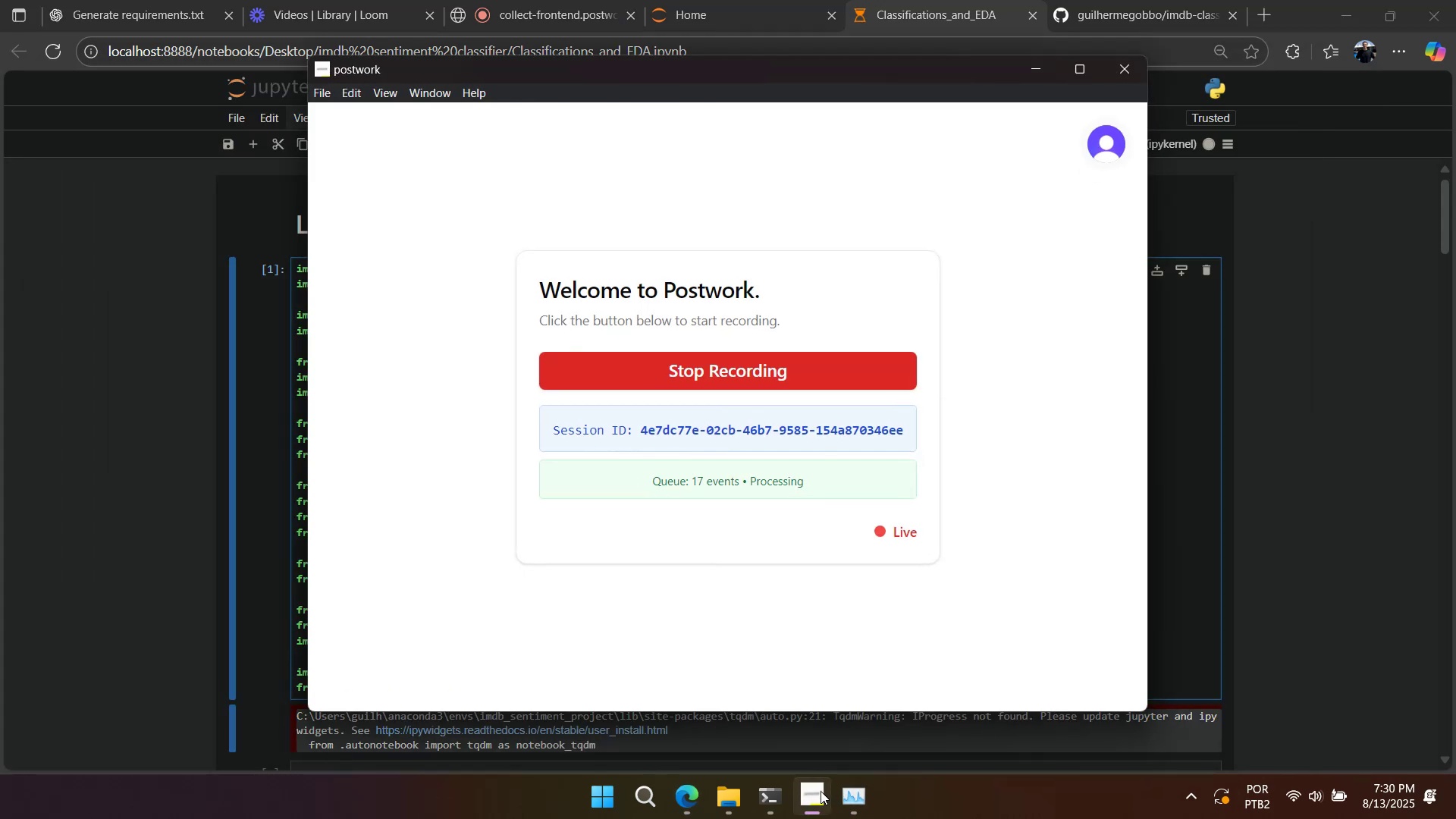 
left_click([821, 791])
 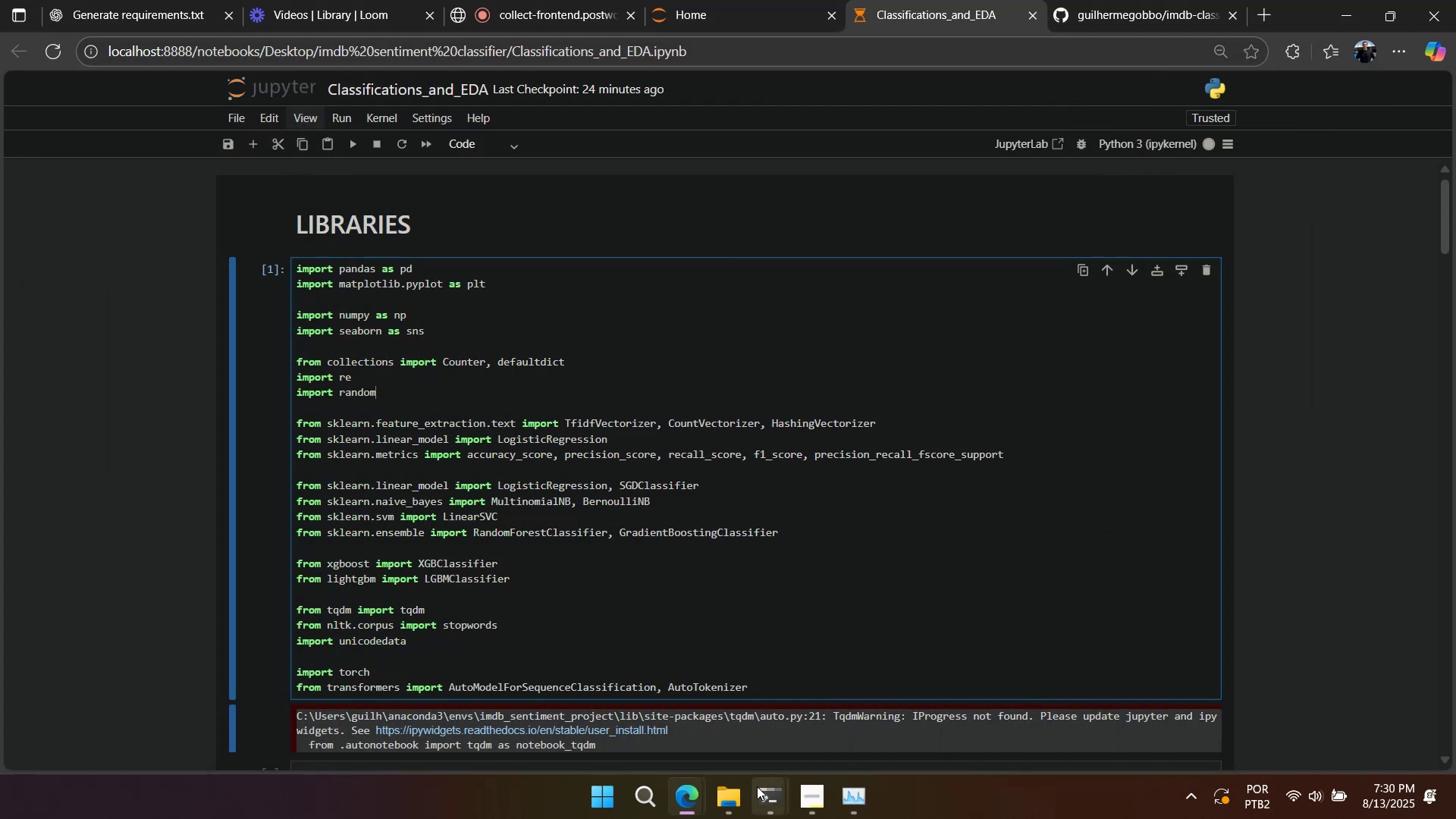 
left_click([731, 786])
 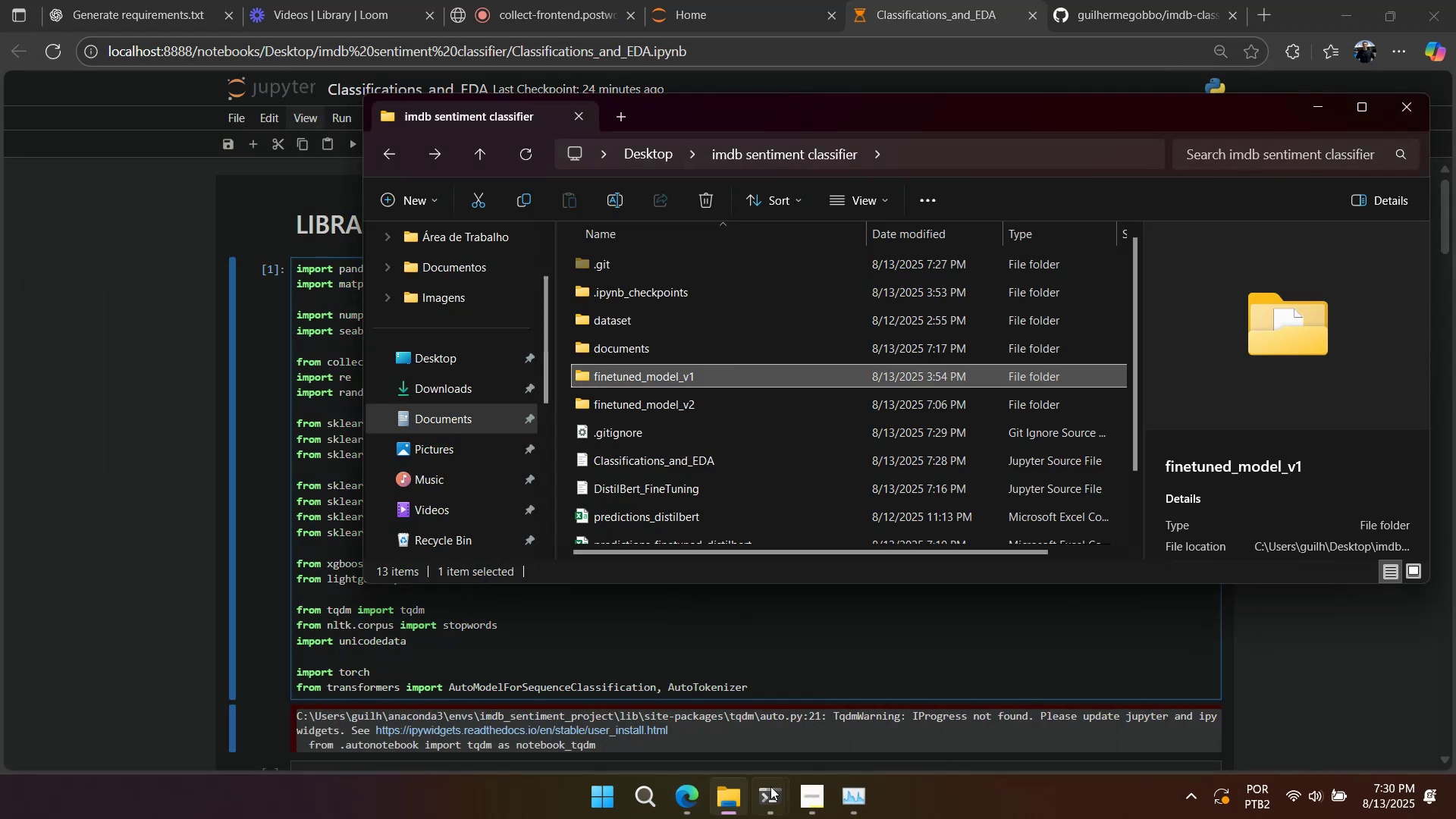 
left_click([771, 786])
 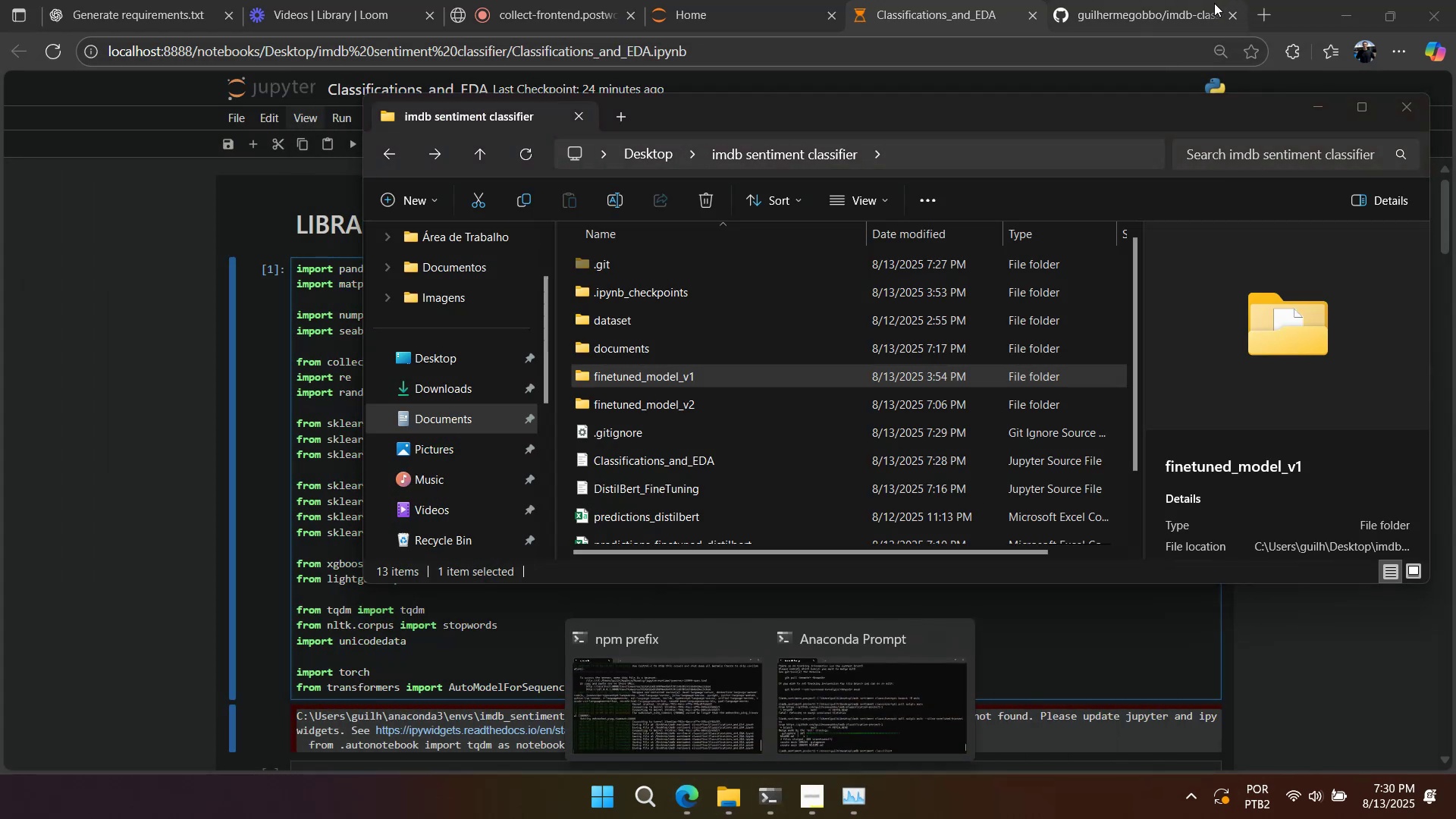 
scroll: coordinate [922, 471], scroll_direction: down, amount: 4.0
 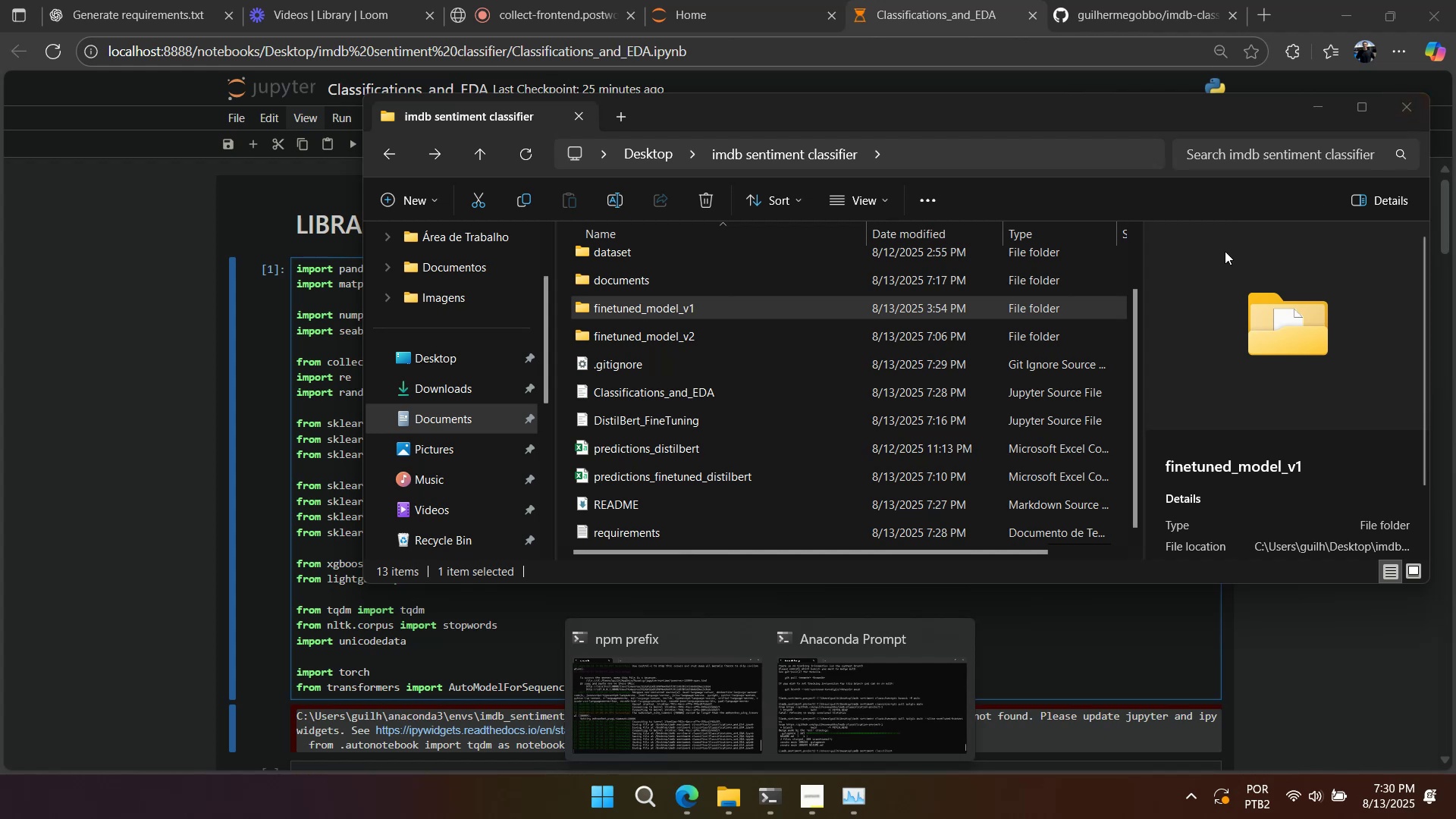 
left_click([1367, 205])
 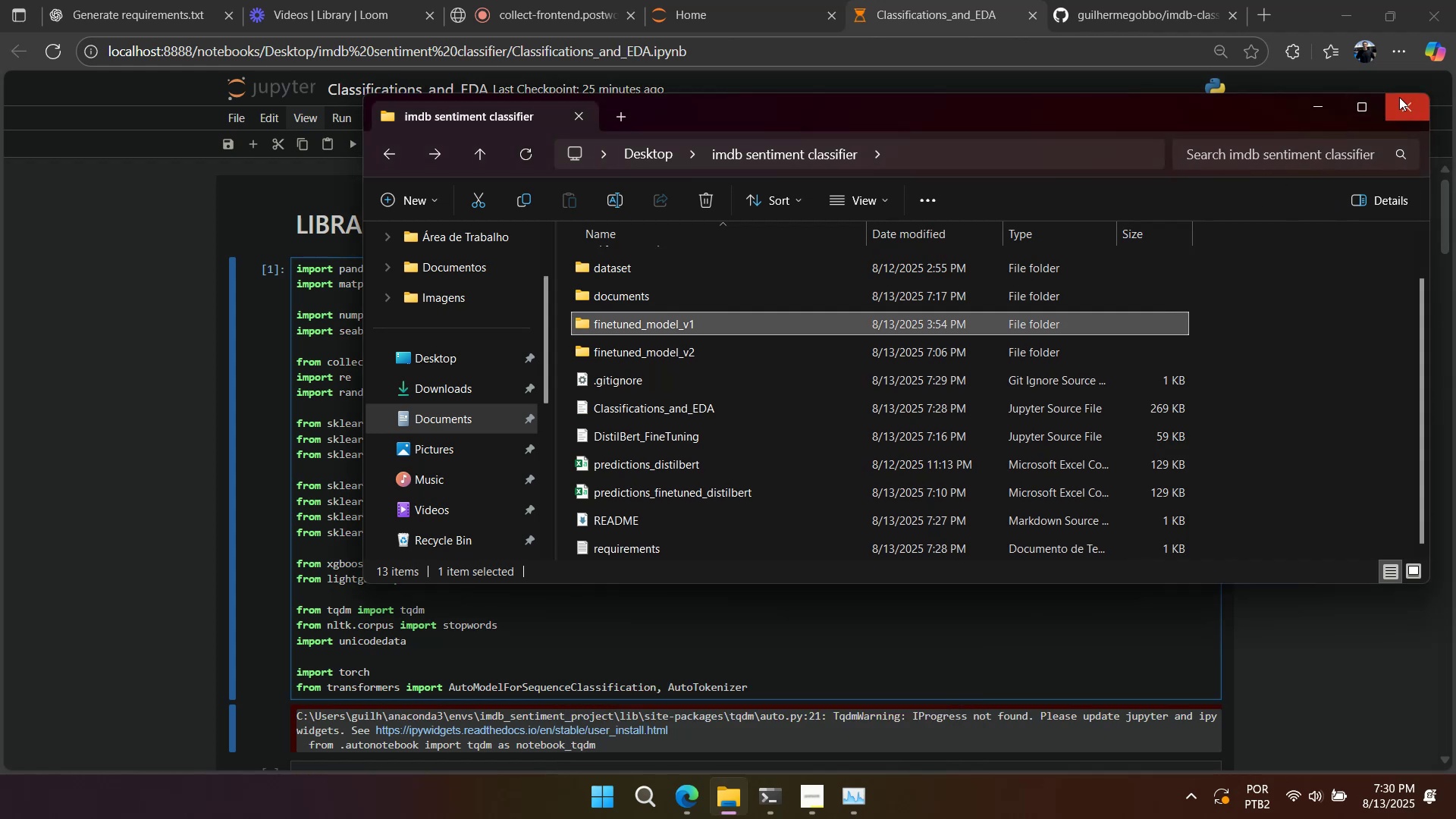 
wait(5.25)
 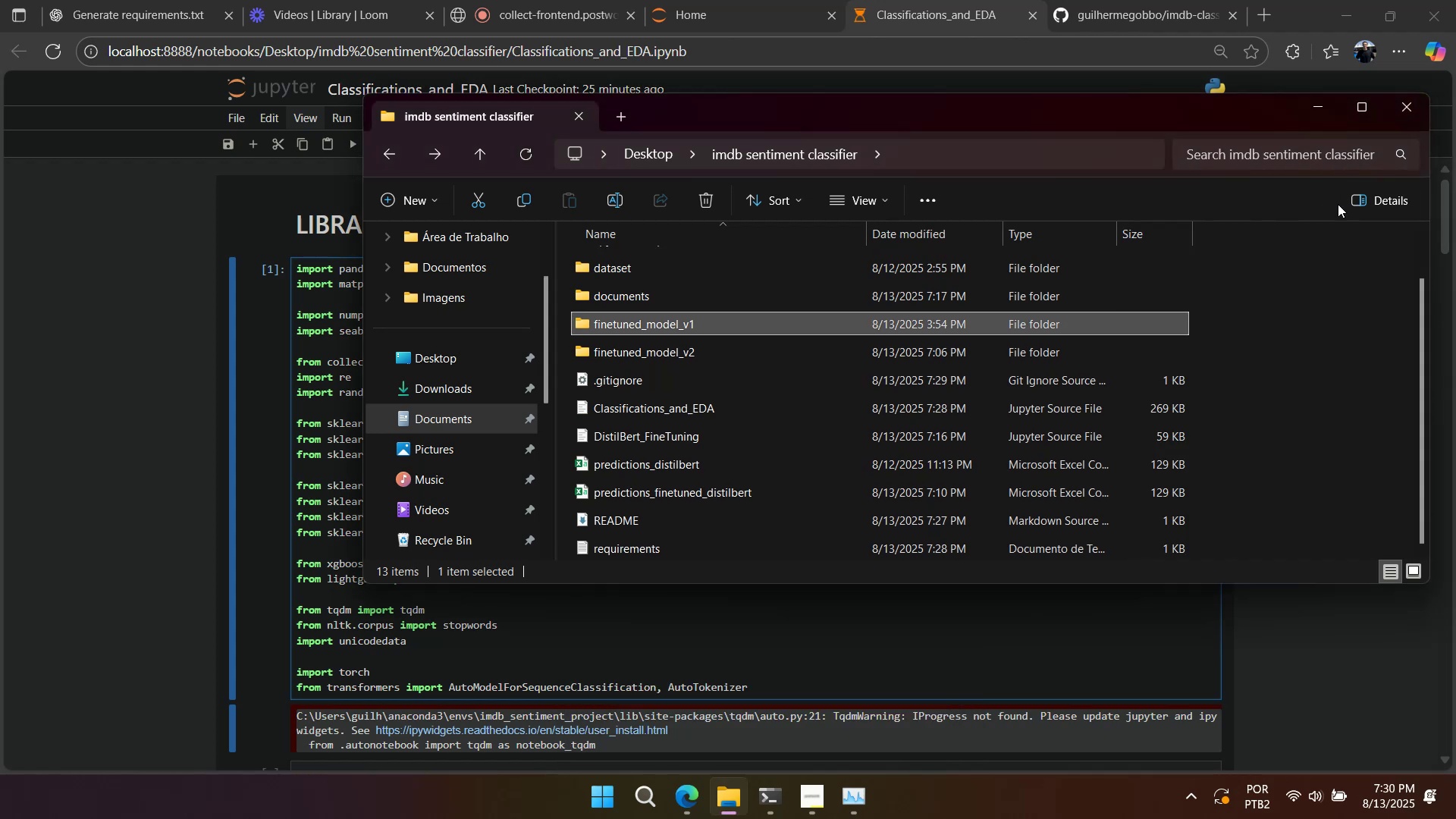 
double_click([775, 787])
 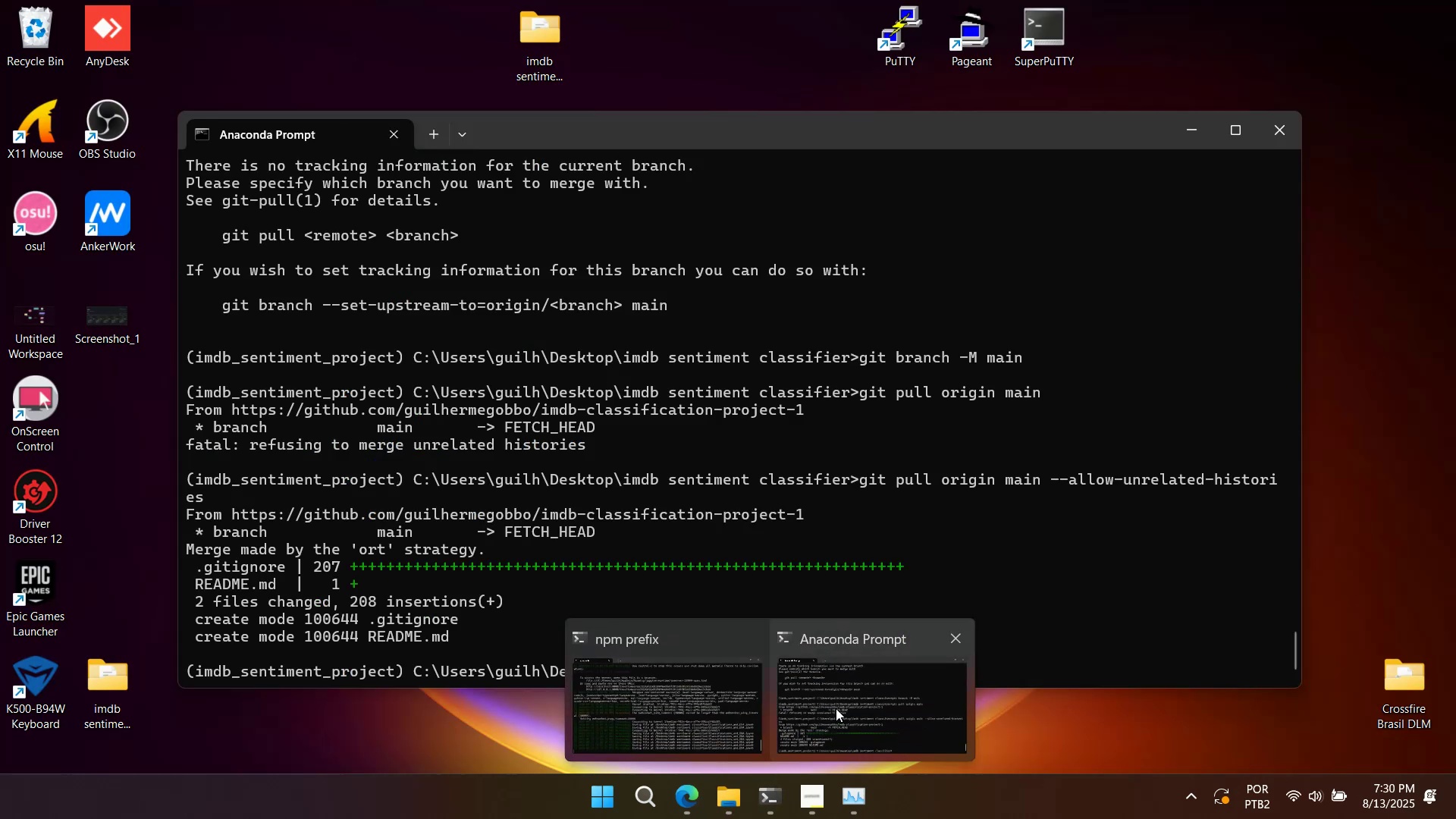 
left_click([836, 708])
 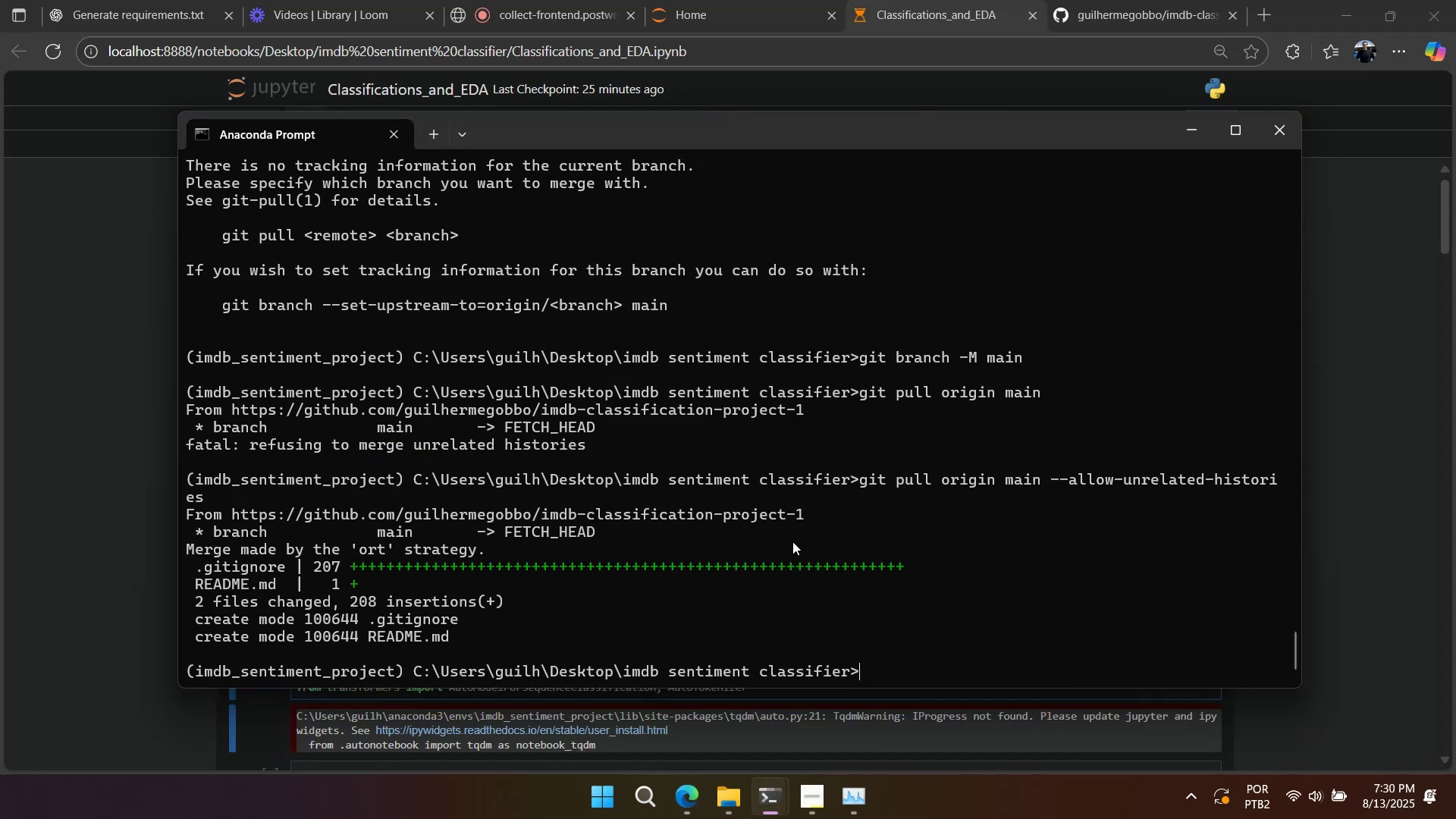 
left_click([792, 541])
 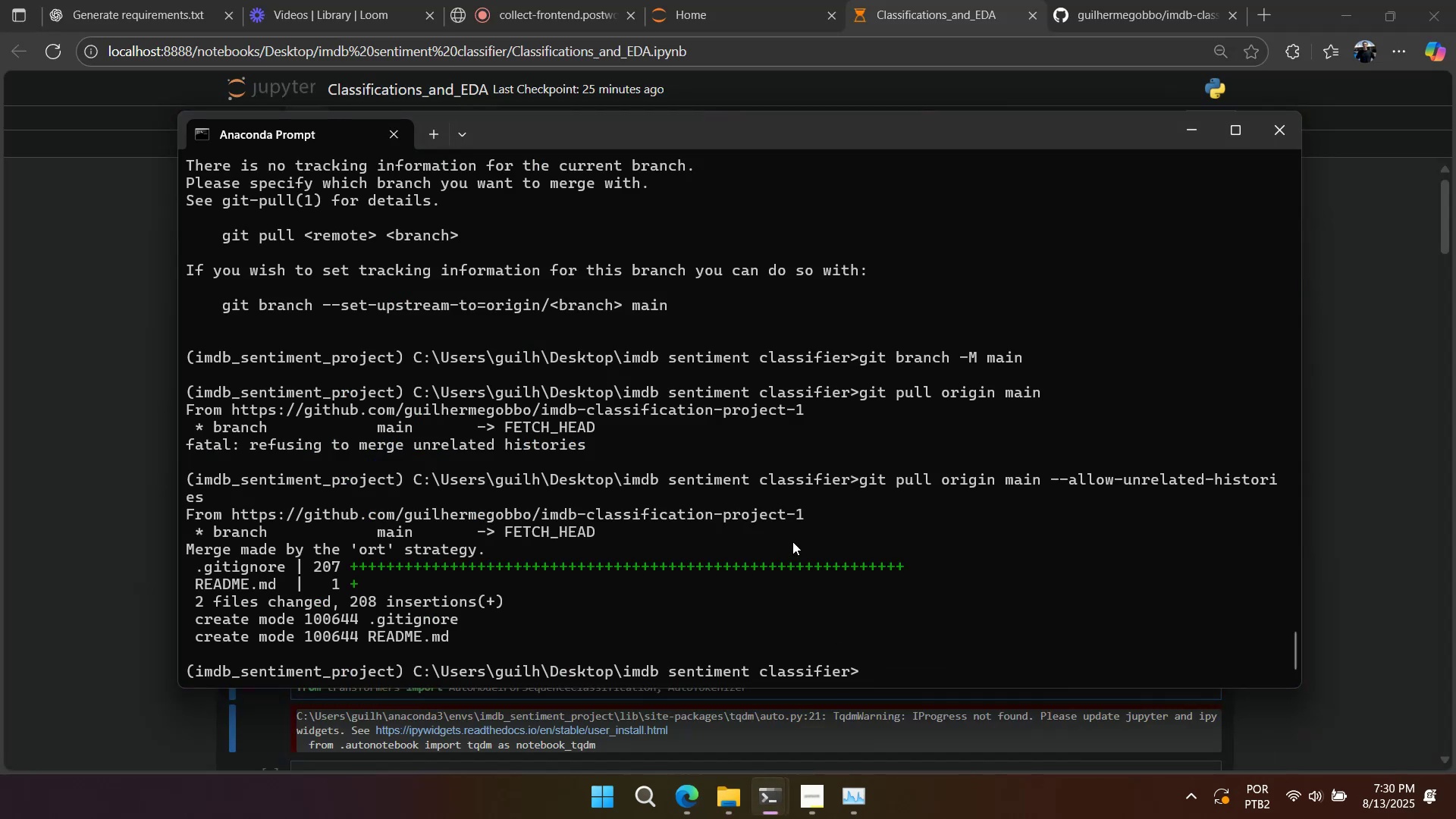 
type(gt s)
key(Backspace)
key(Backspace)
key(Backspace)
type(it status)
 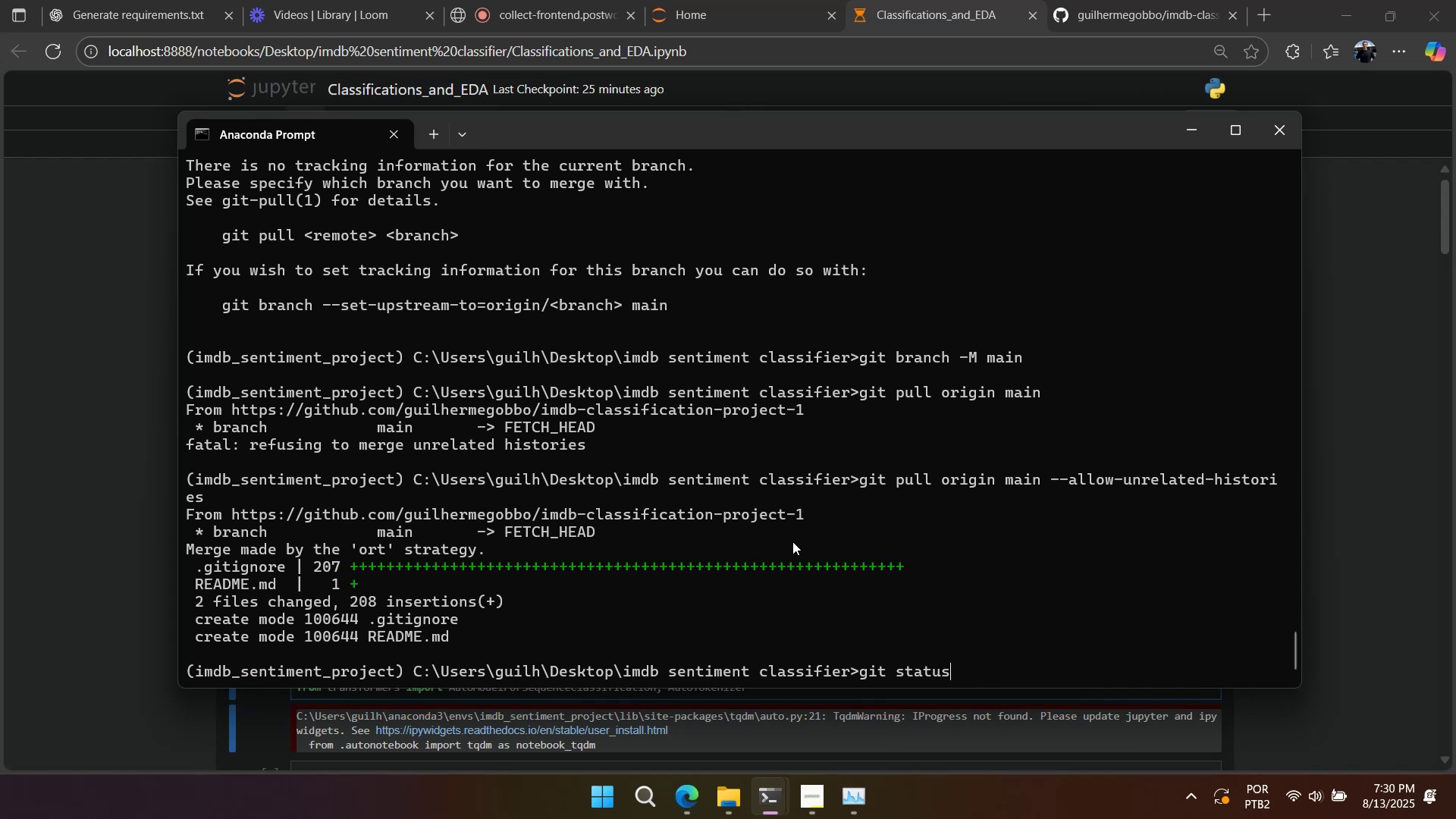 
key(Enter)
 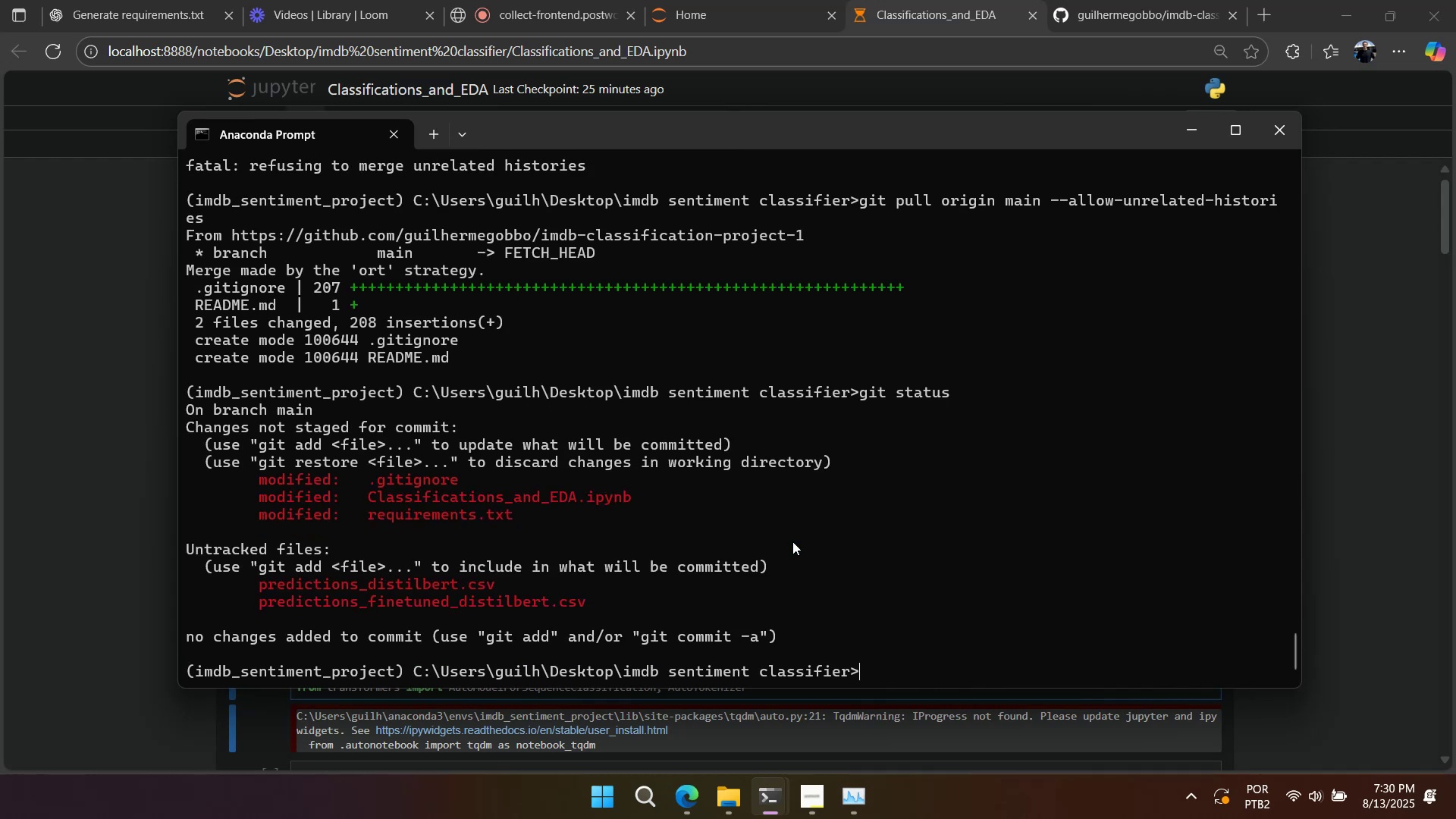 
type(git add .g)
key(Tab)
type(ignore)
 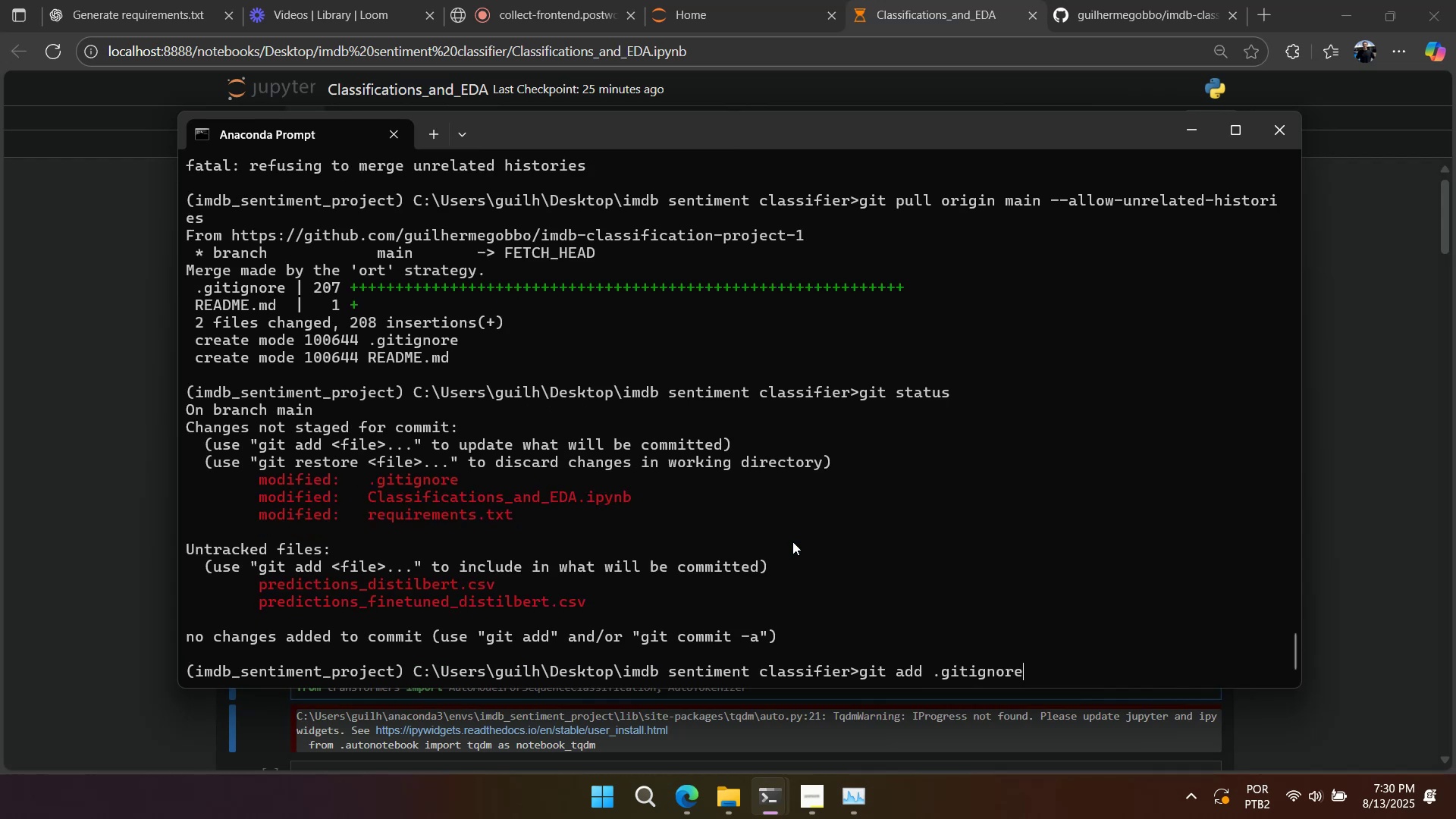 
key(Enter)
 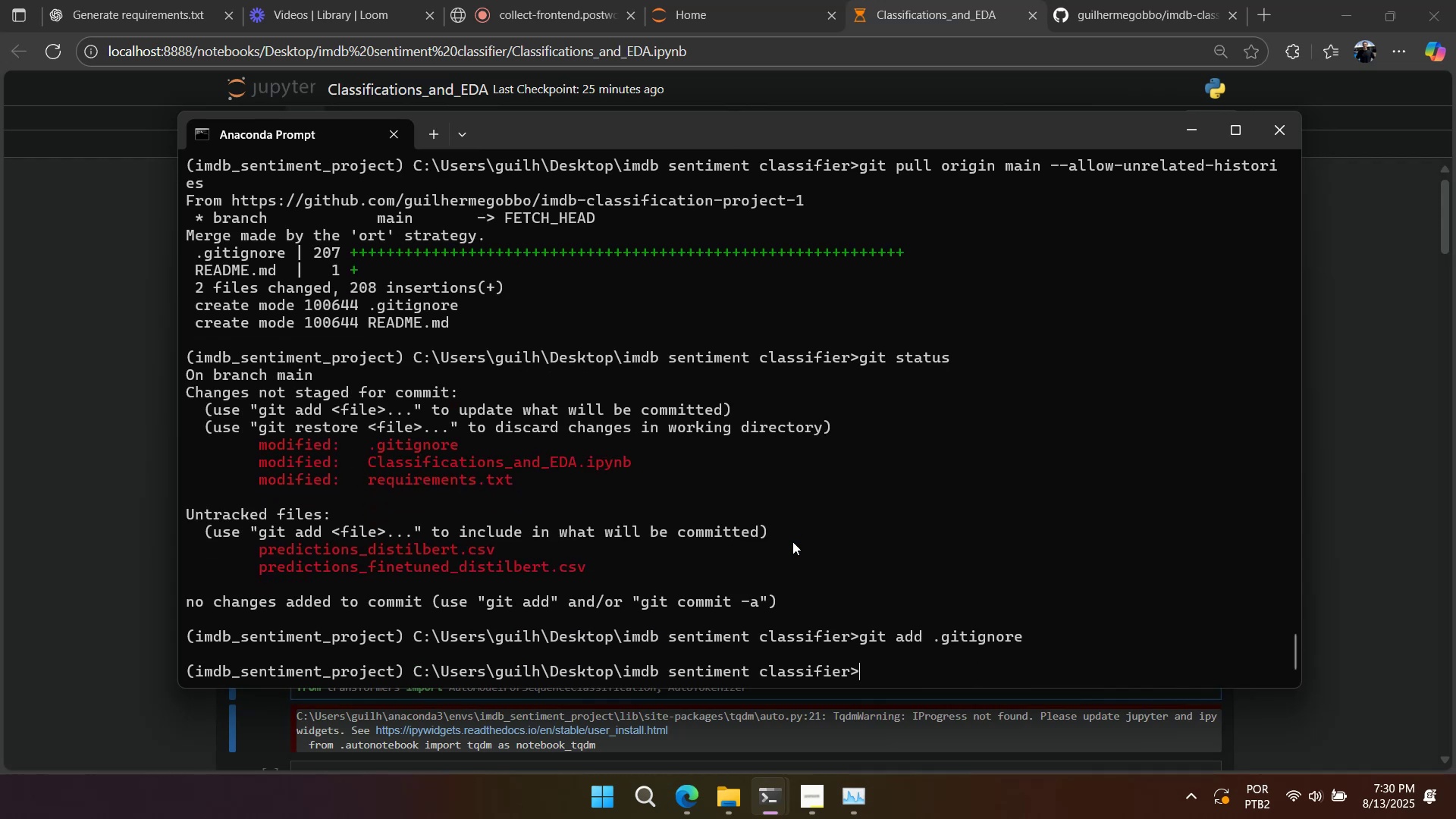 
type(d)
key(Backspace)
key(Backspace)
type(git add Clas)
key(Tab)
 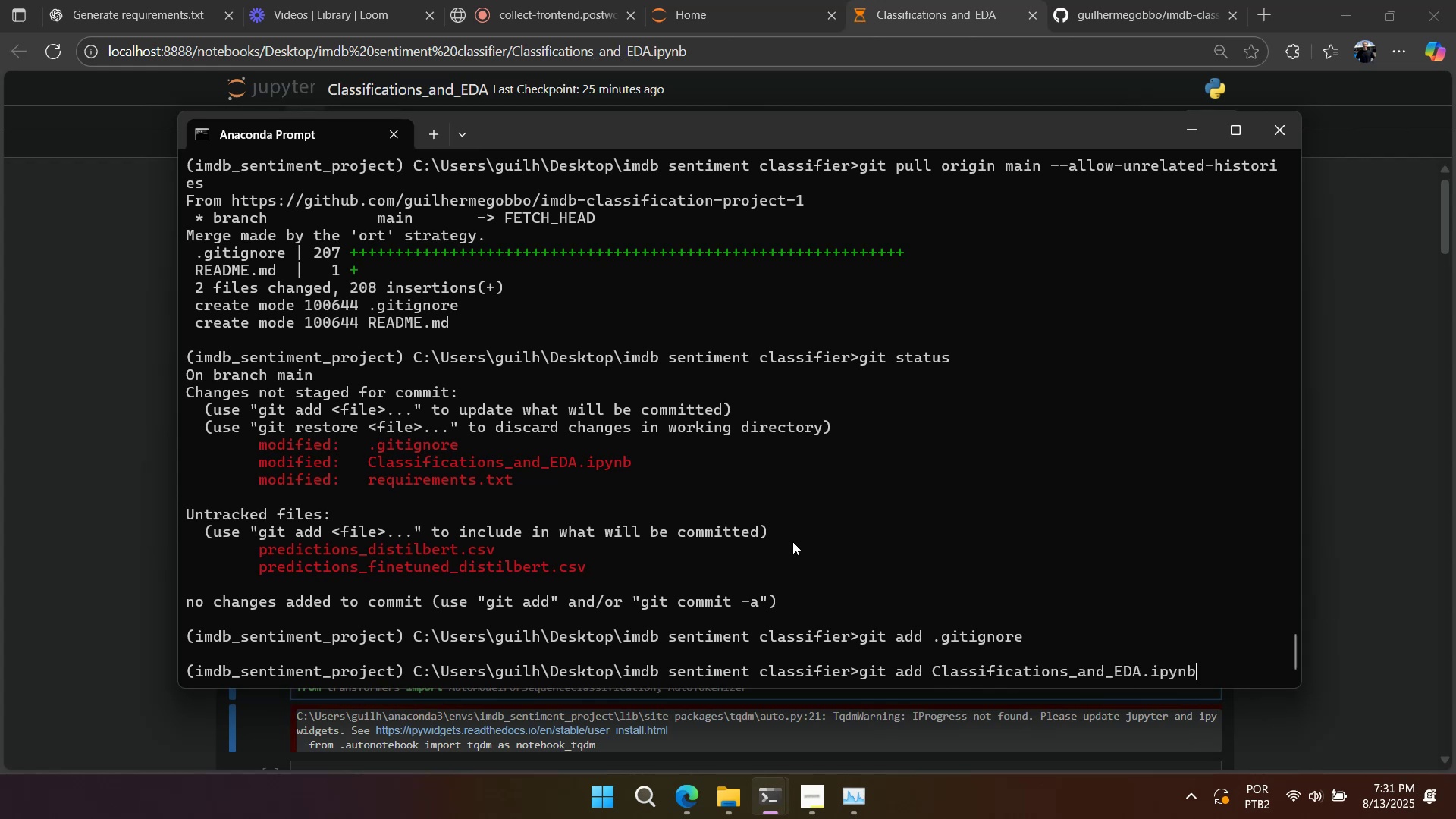 
wait(5.02)
 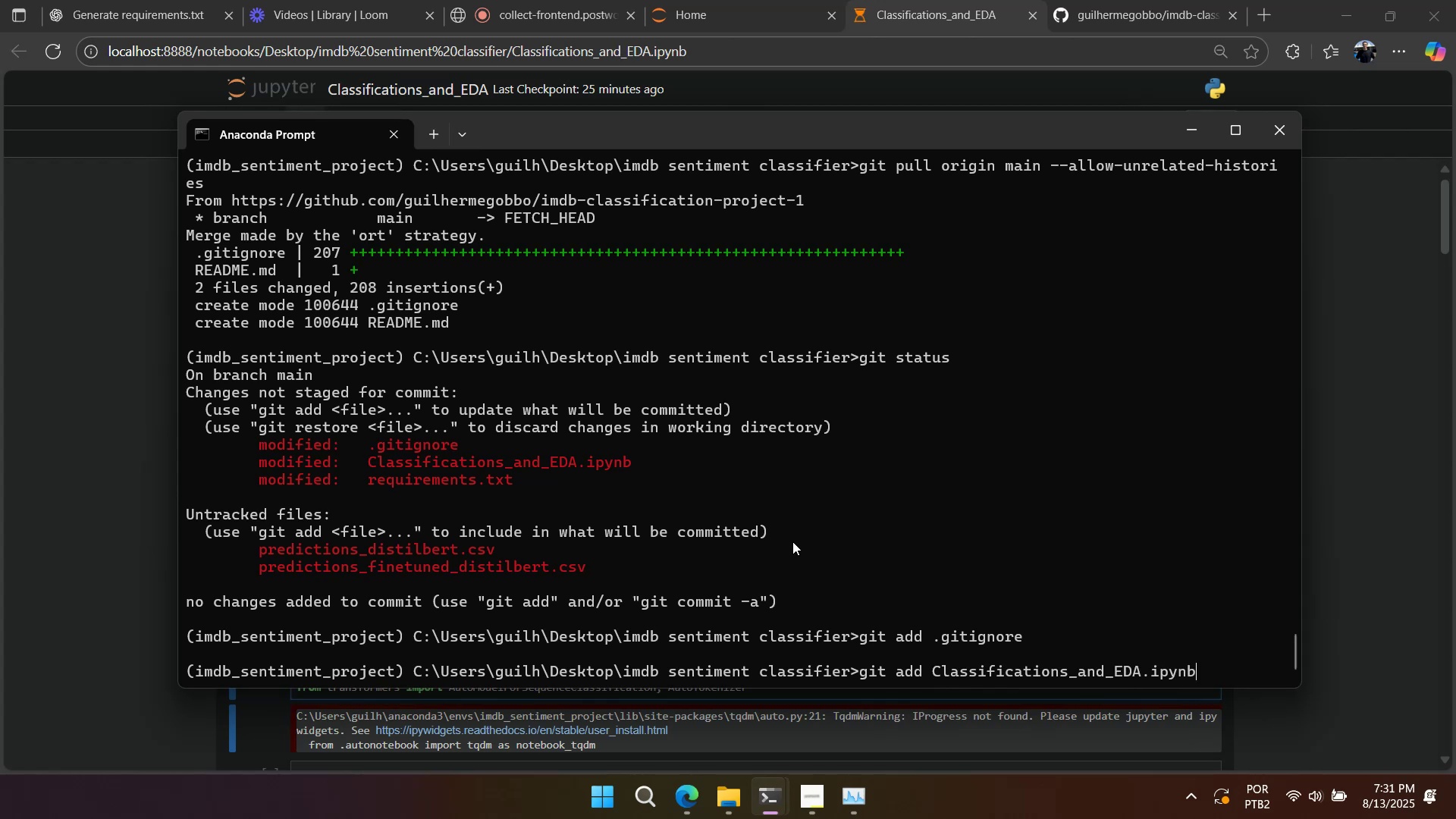 
key(Enter)
 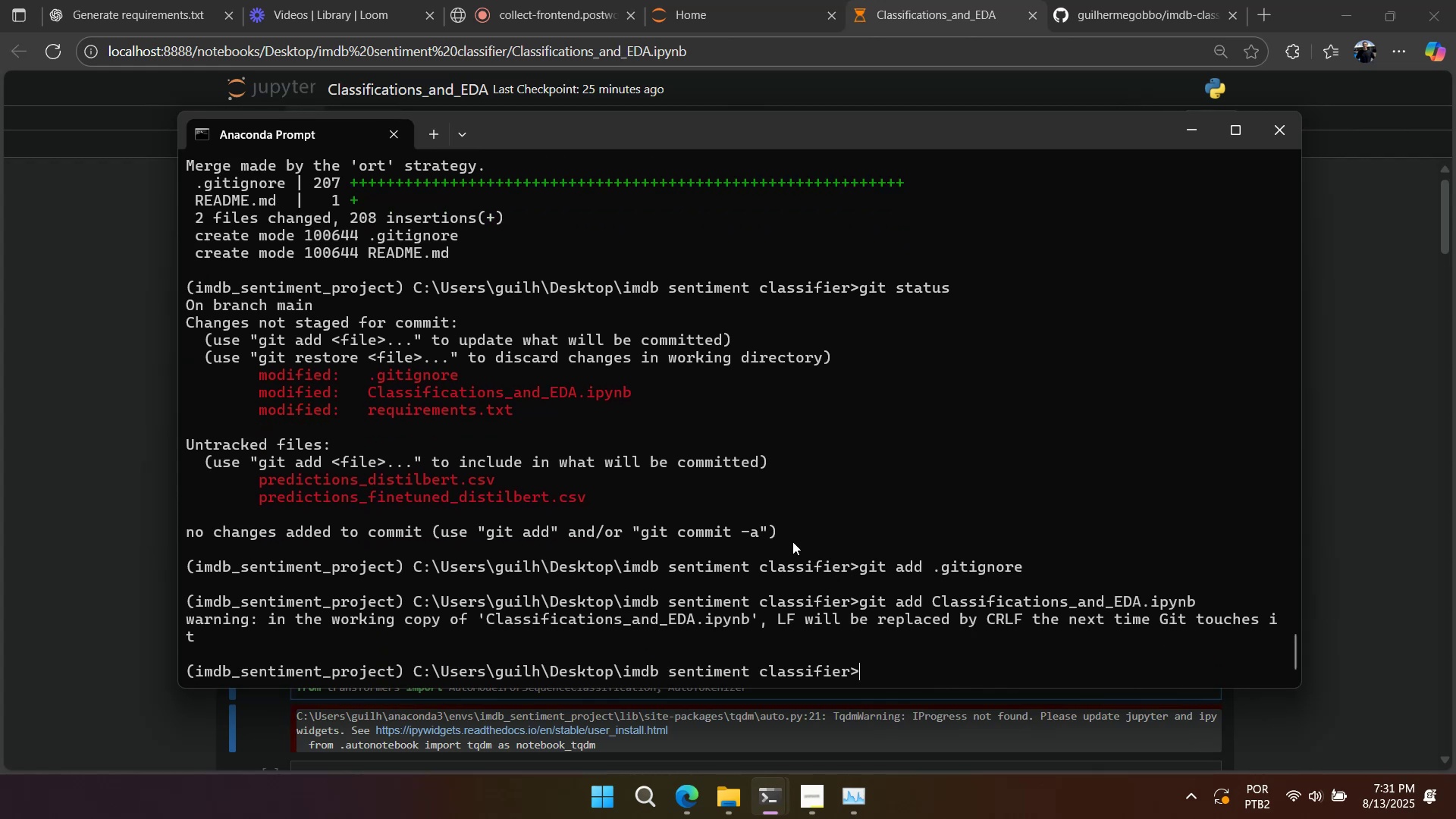 
type(git add re)
key(Tab)
key(Backspace)
key(Backspace)
key(Backspace)
key(Backspace)
key(Backspace)
key(Backspace)
key(Backspace)
key(Backspace)
type(requirement)
key(Tab)
 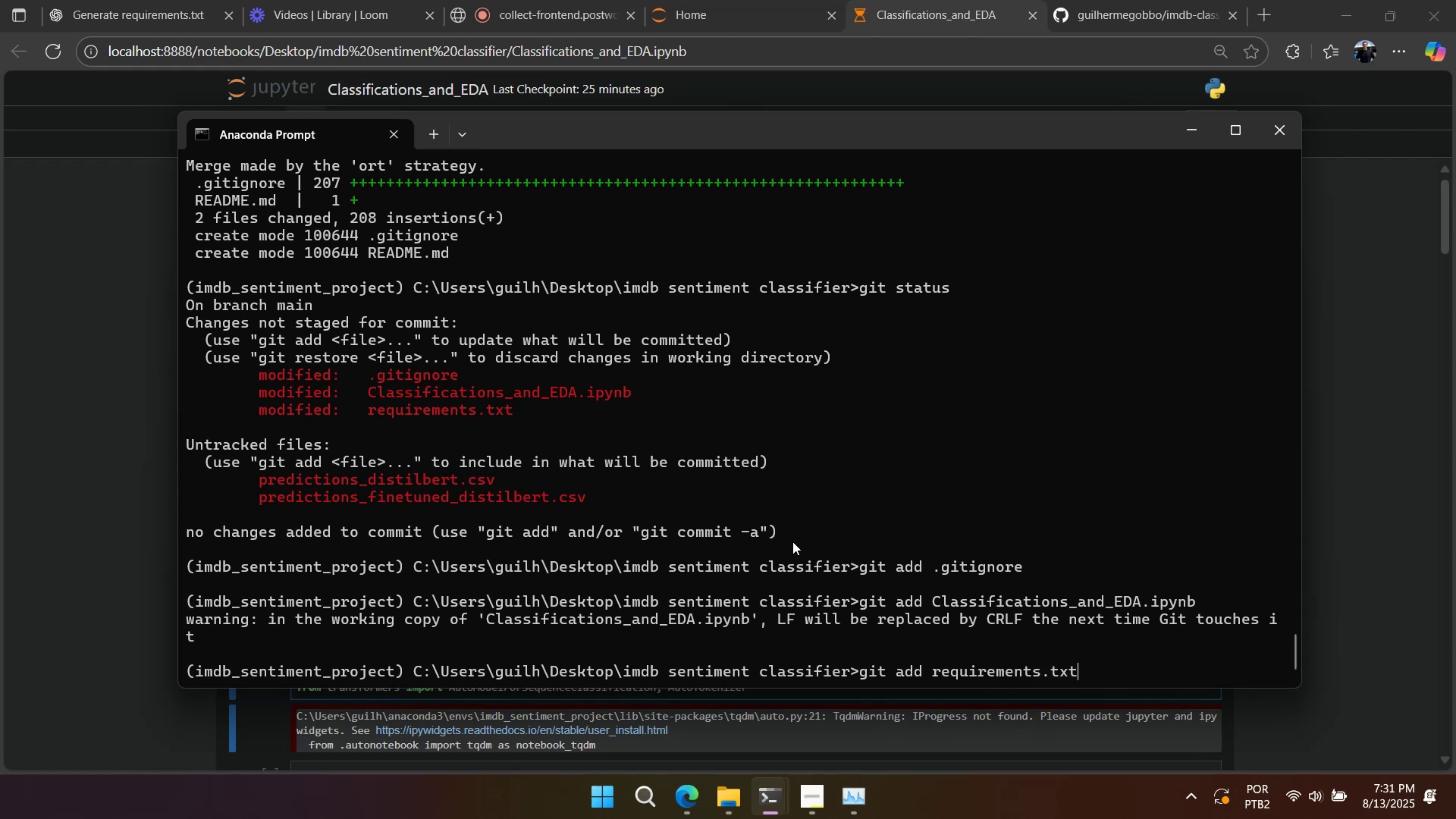 
key(Enter)
 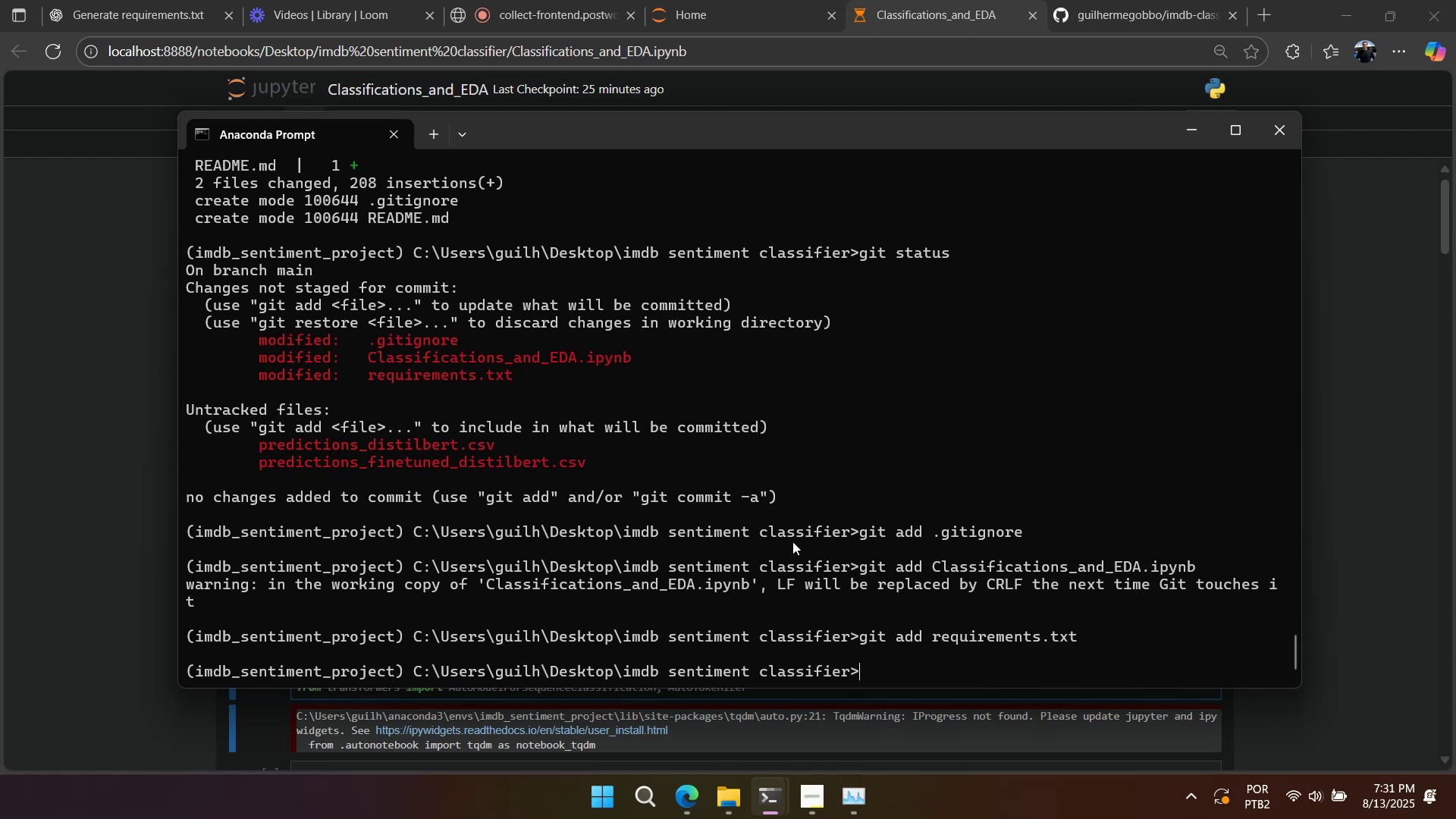 
type(git status)
 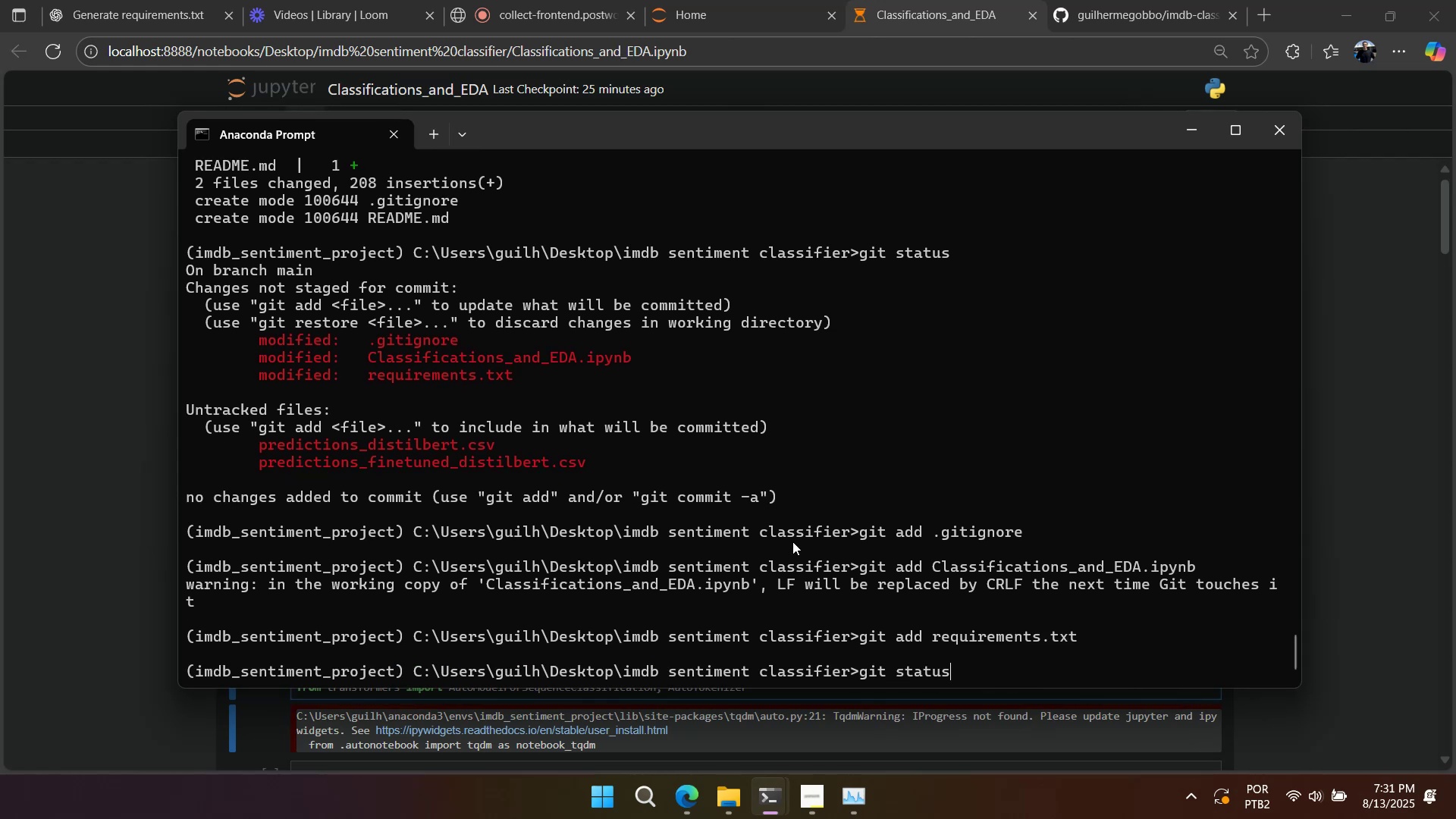 
key(Enter)
 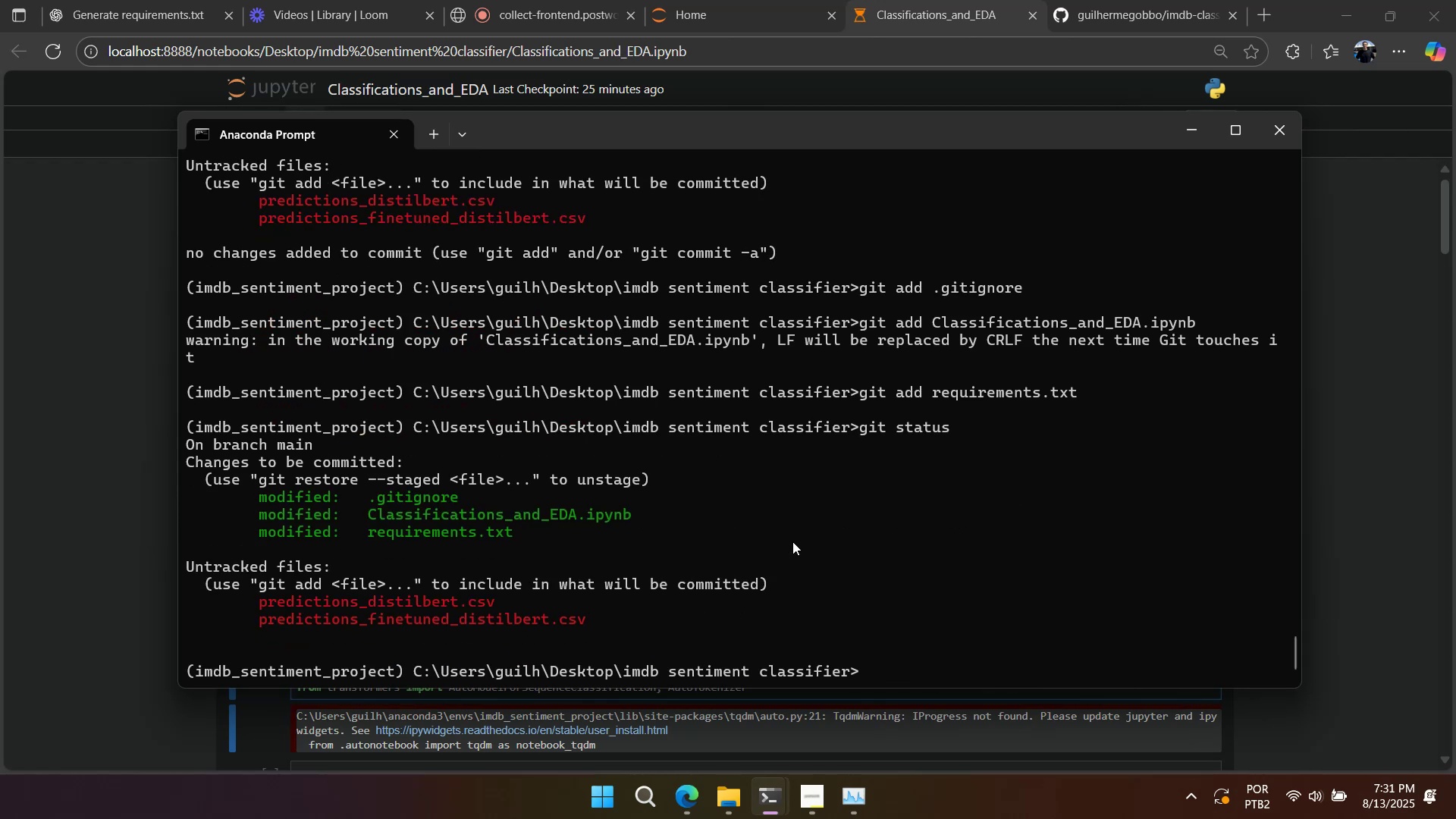 
type(git commit -m upd)
 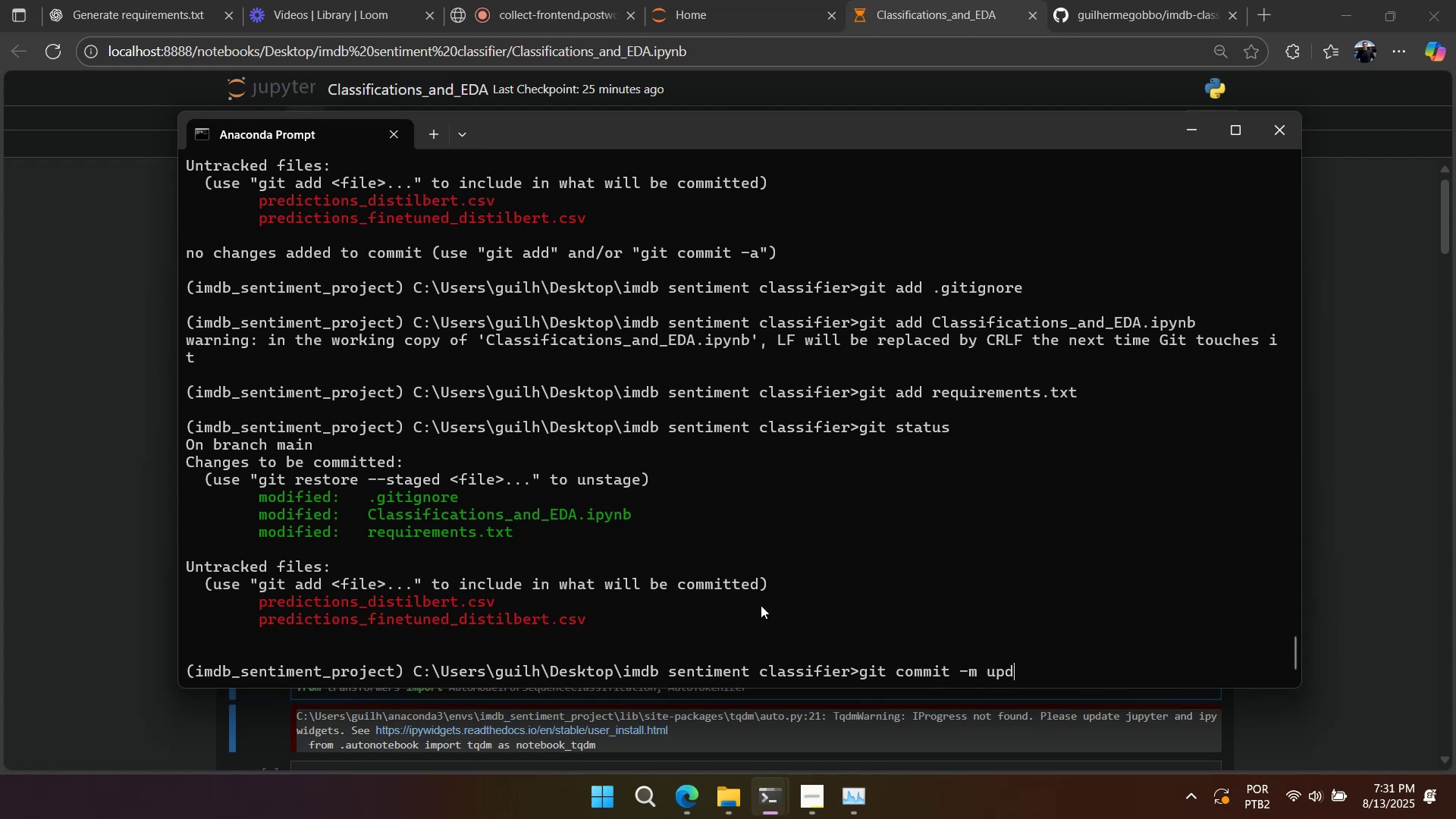 
key(Enter)
 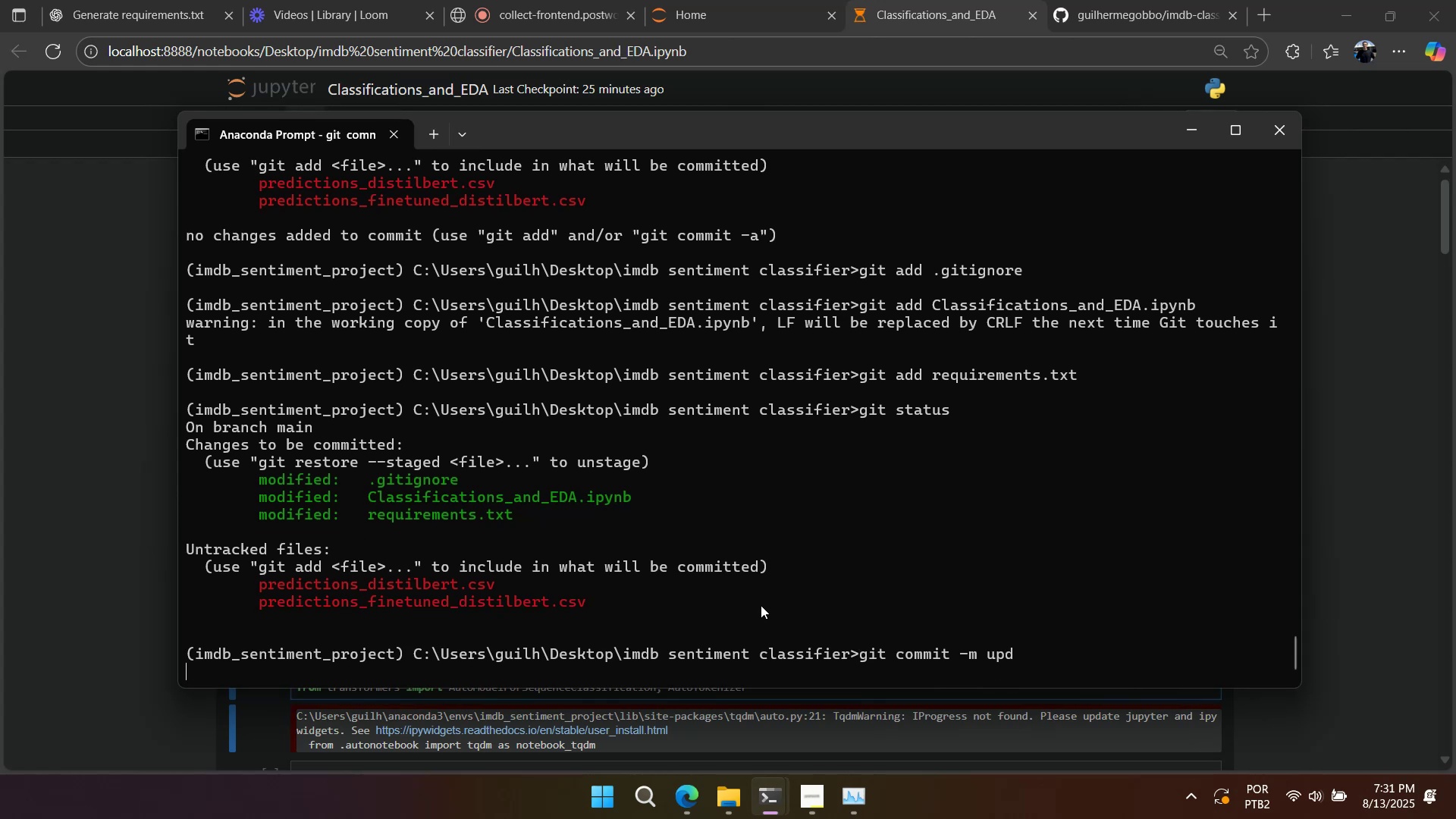 
type(gitp )
key(Backspace)
key(Backspace)
type( push r)
key(Backspace)
type(origi n)
key(Backspace)
key(Backspace)
type(n main)
 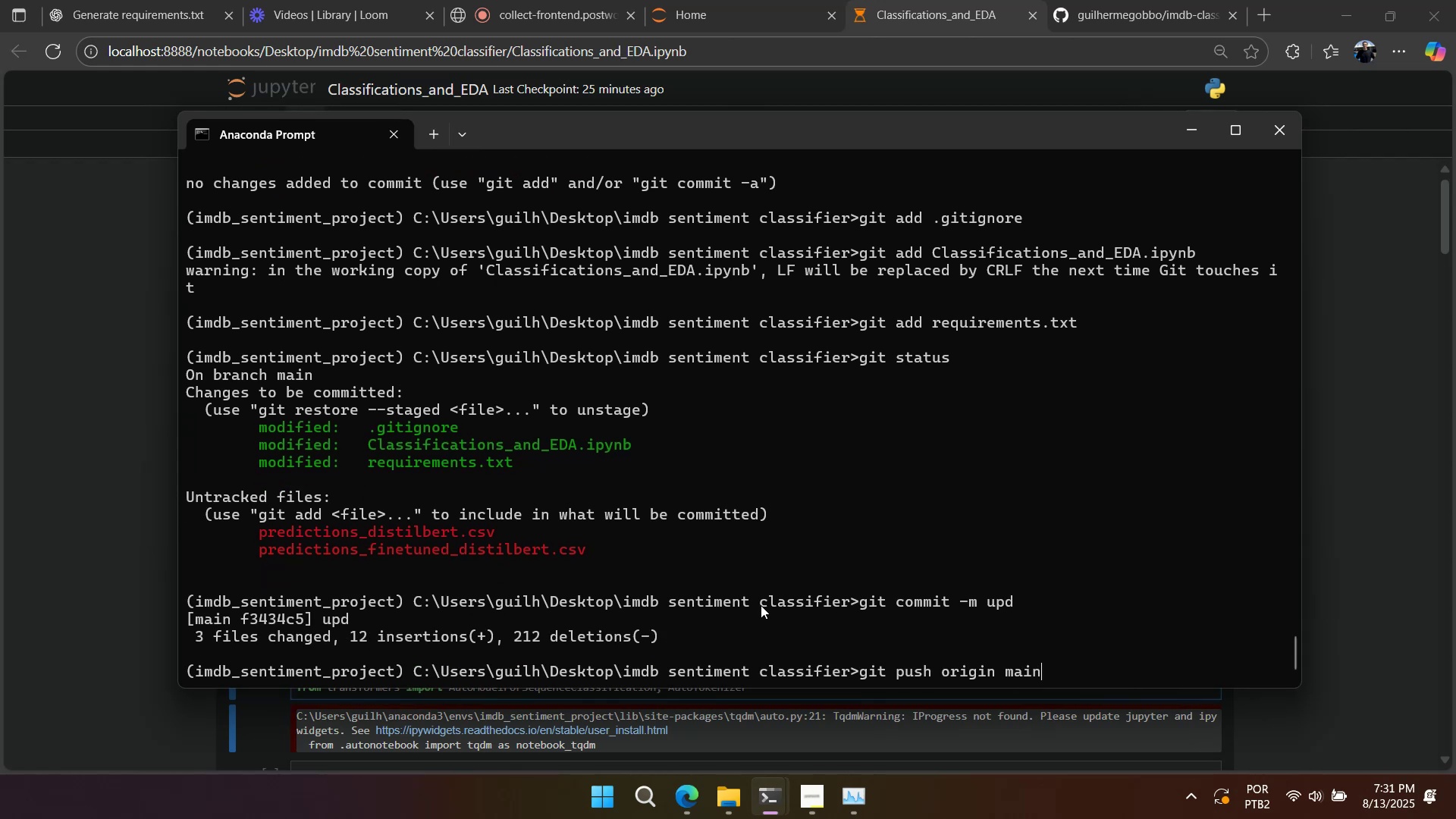 
key(Enter)
 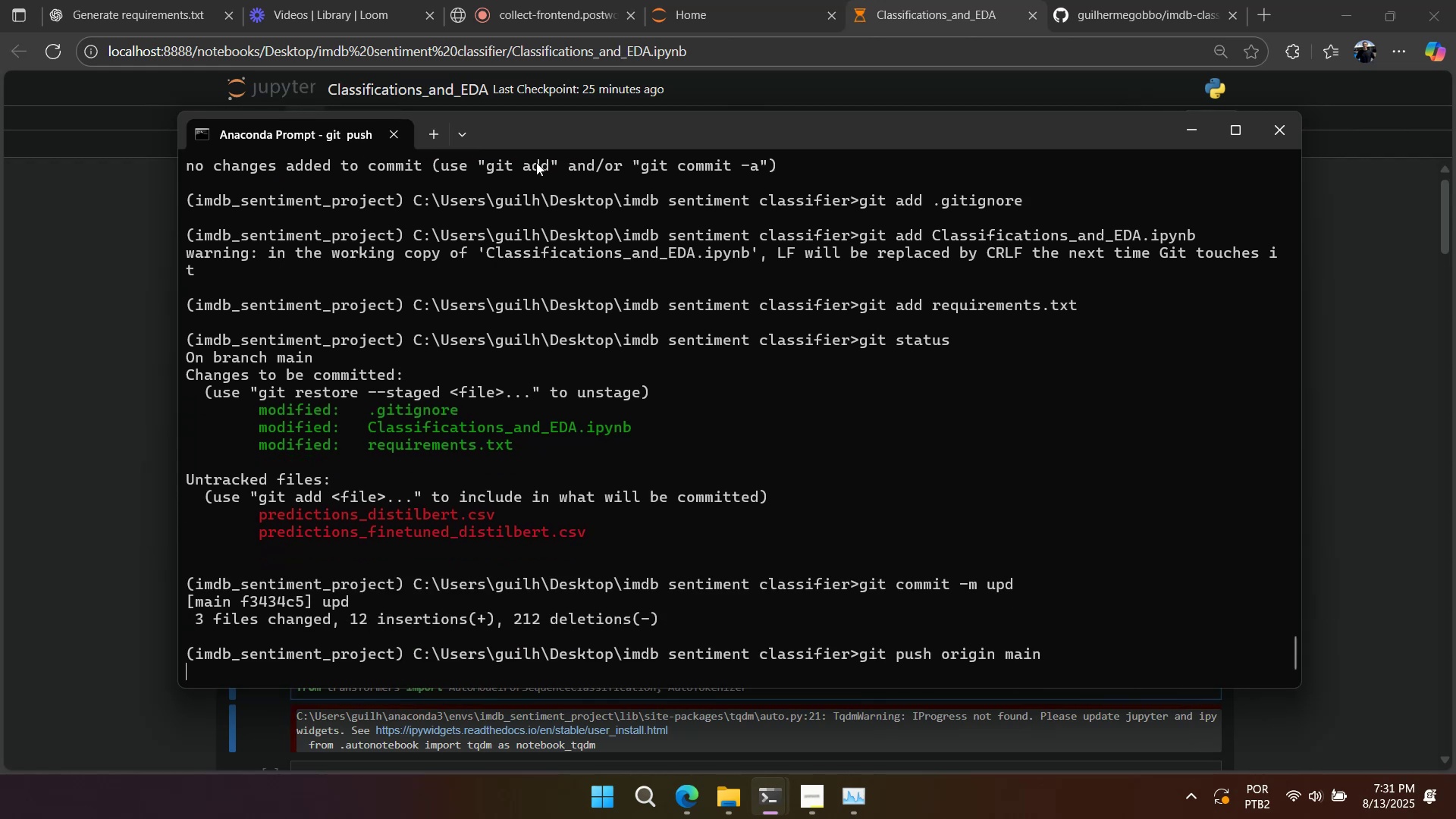 
mouse_move([1089, 39])
 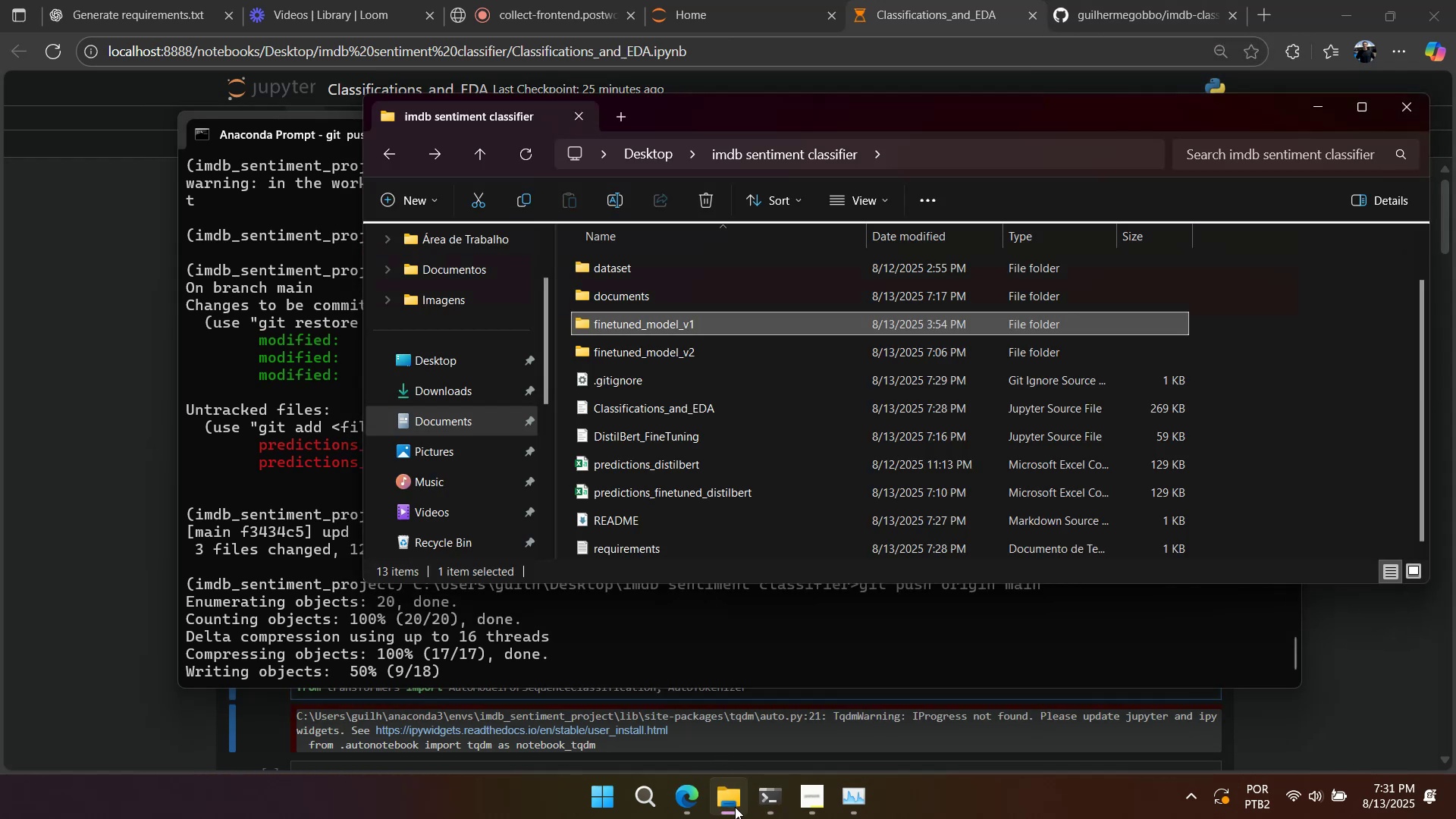 
left_click([735, 807])
 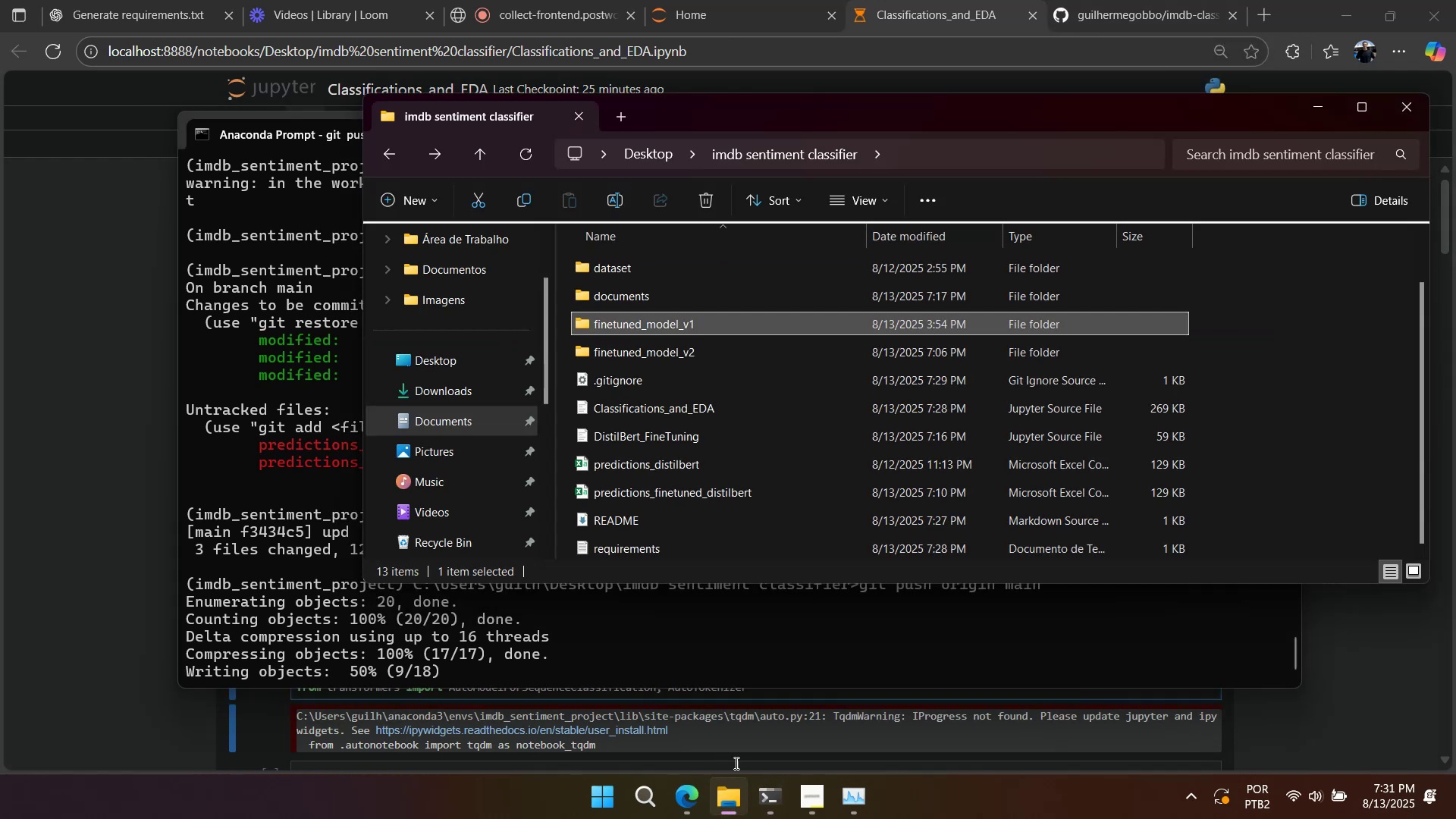 
mouse_move([783, 379])
 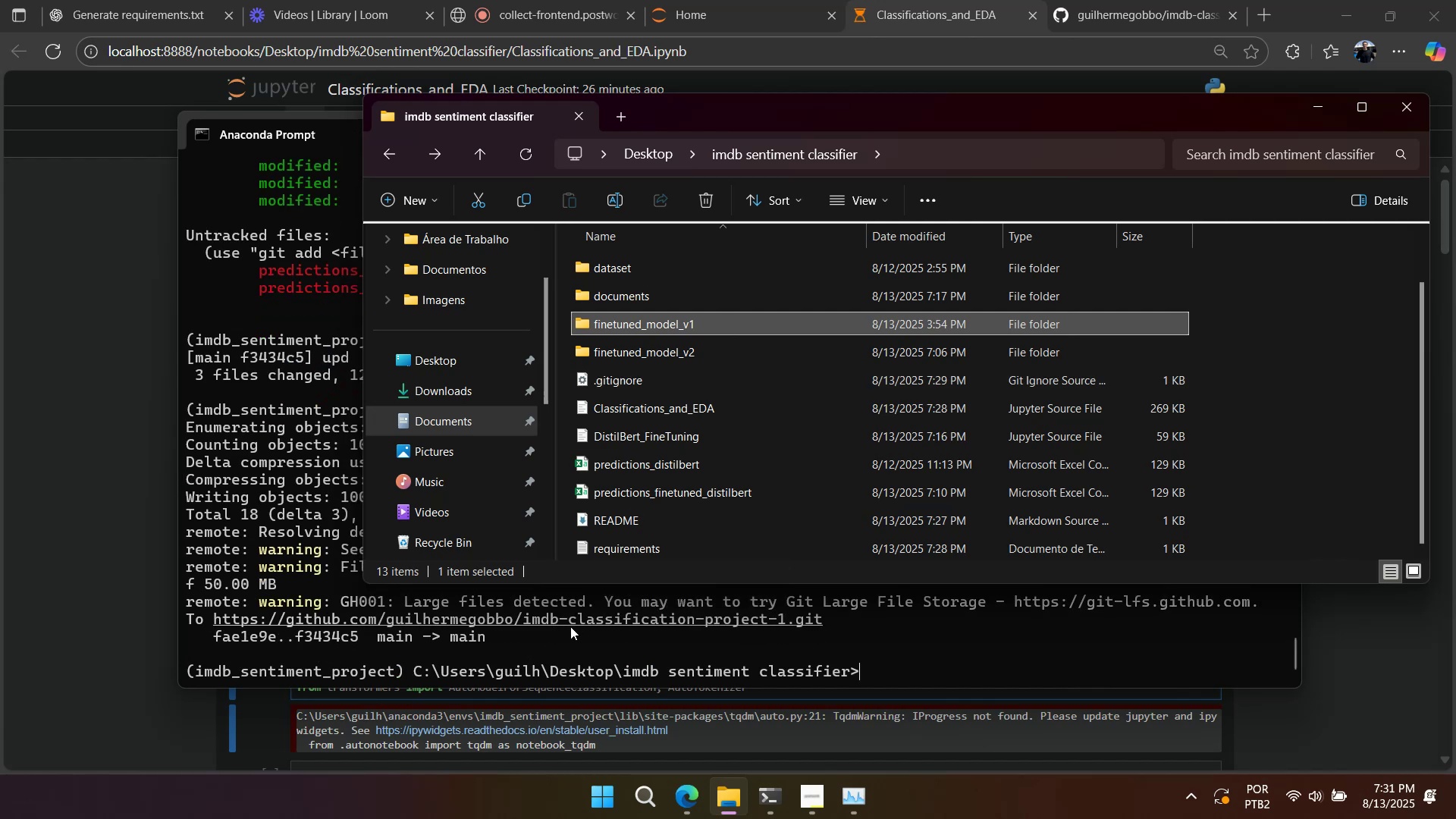 
left_click_drag(start_coordinate=[570, 626], to_coordinate=[573, 651])
 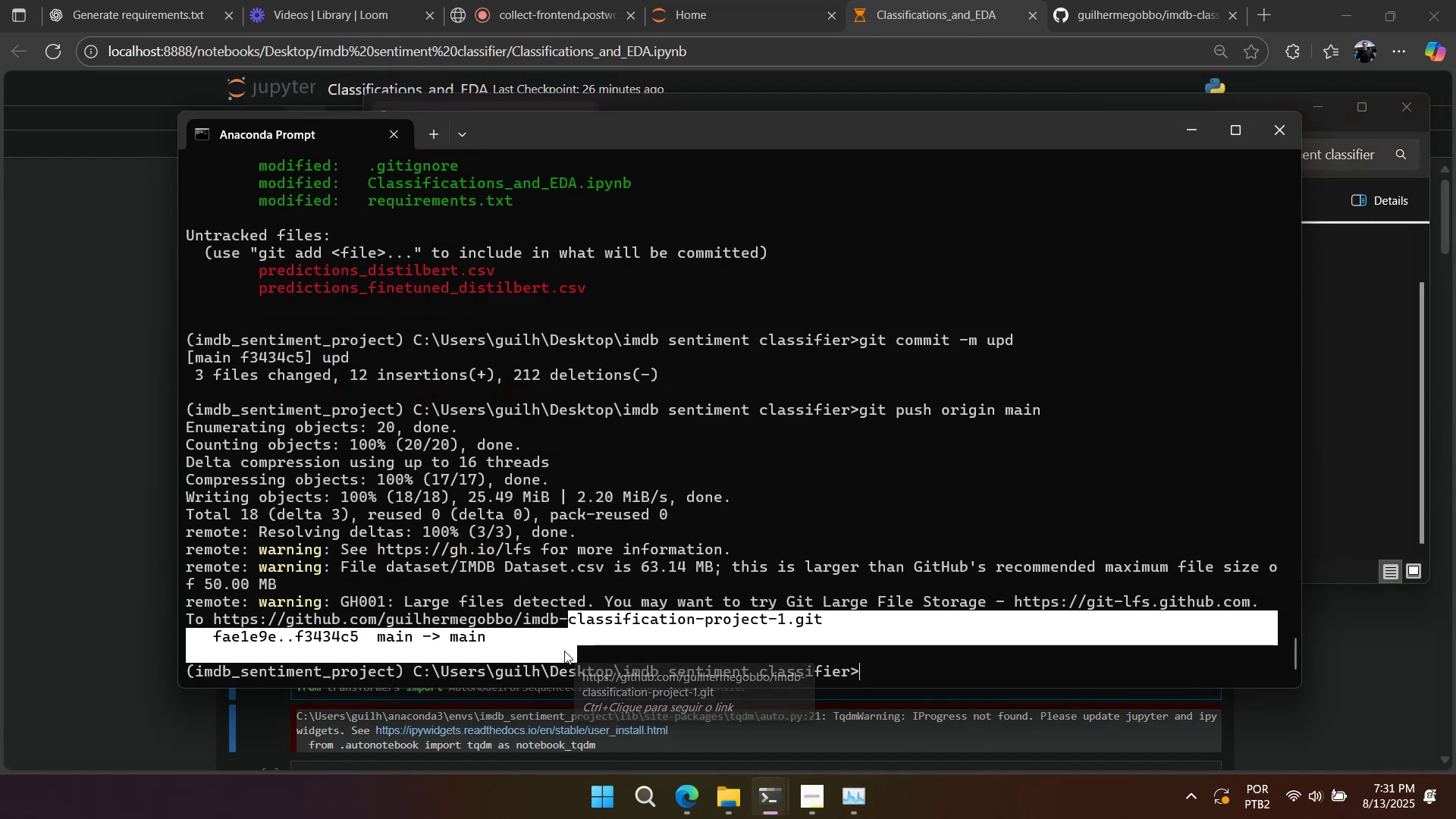 
left_click([564, 651])
 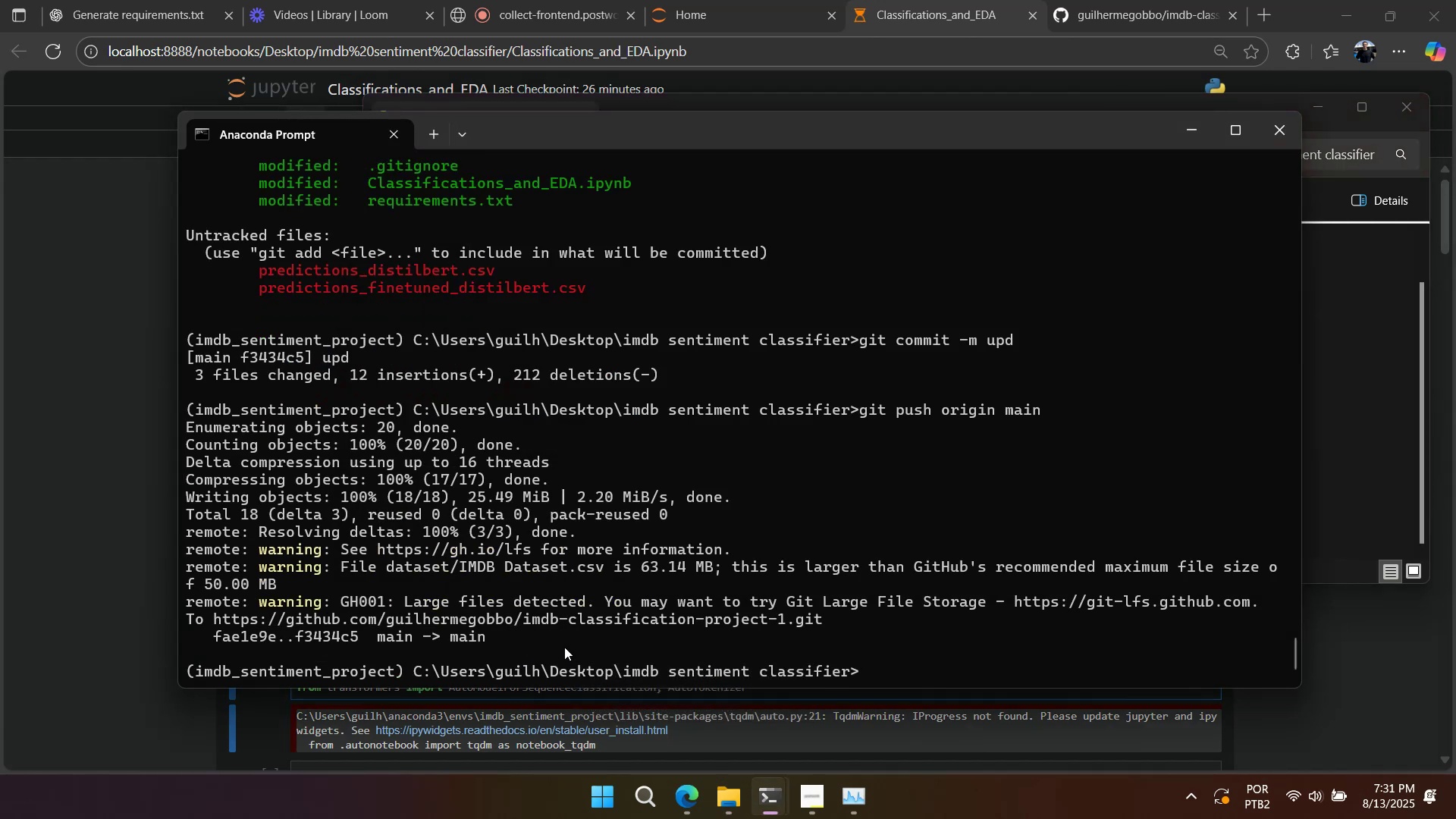 
left_click([1079, 15])
 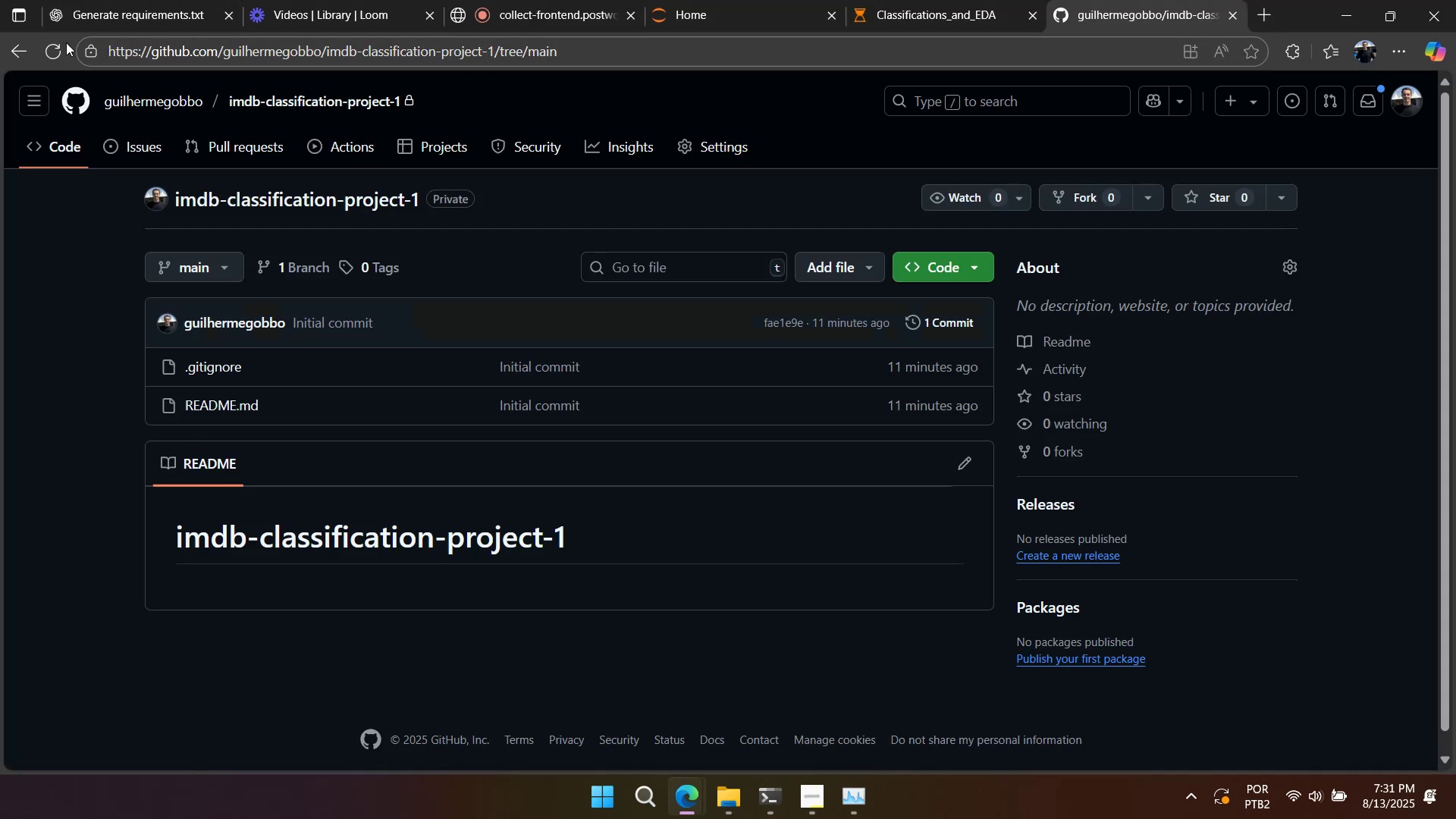 
left_click([58, 42])
 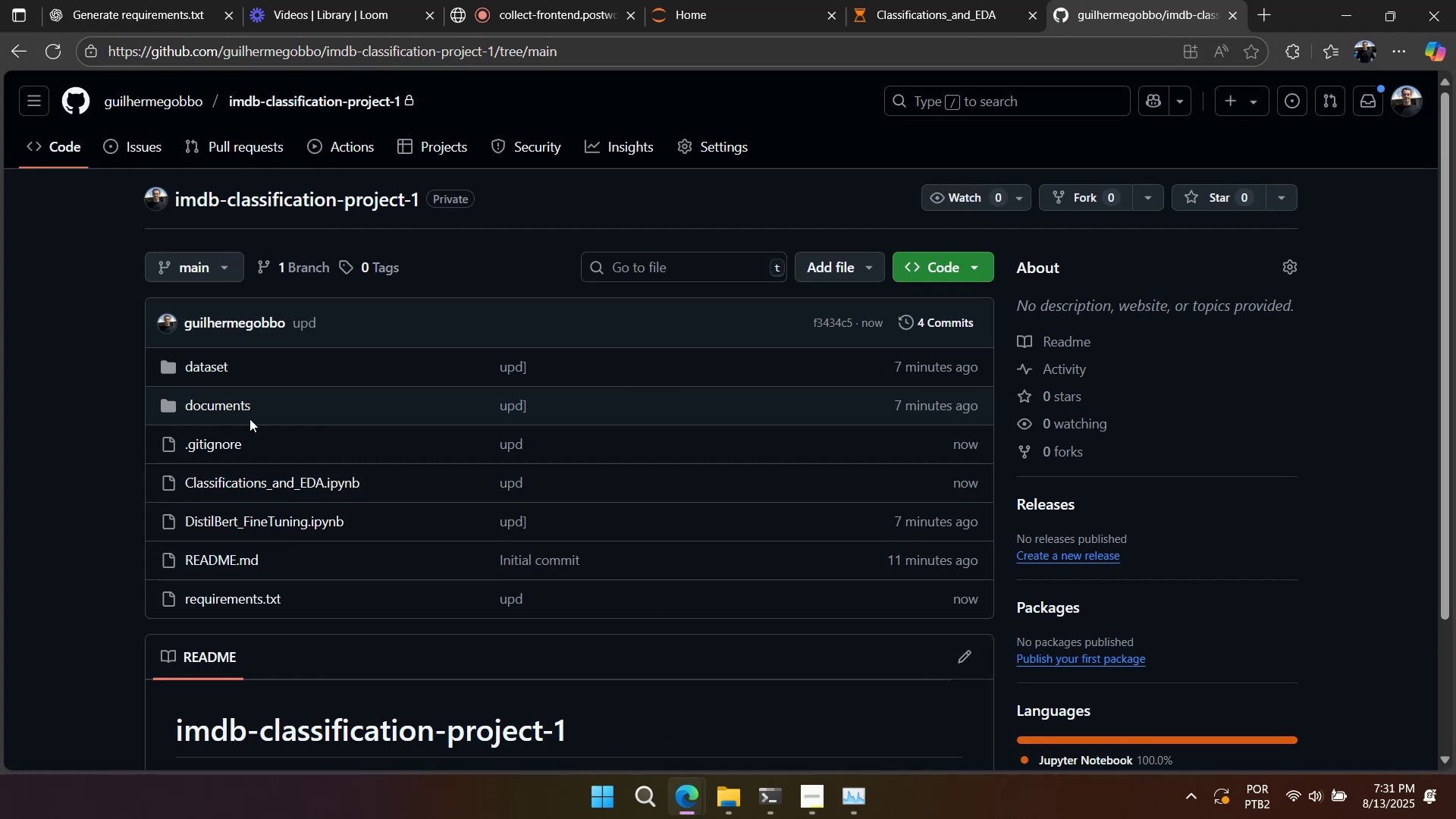 
wait(5.52)
 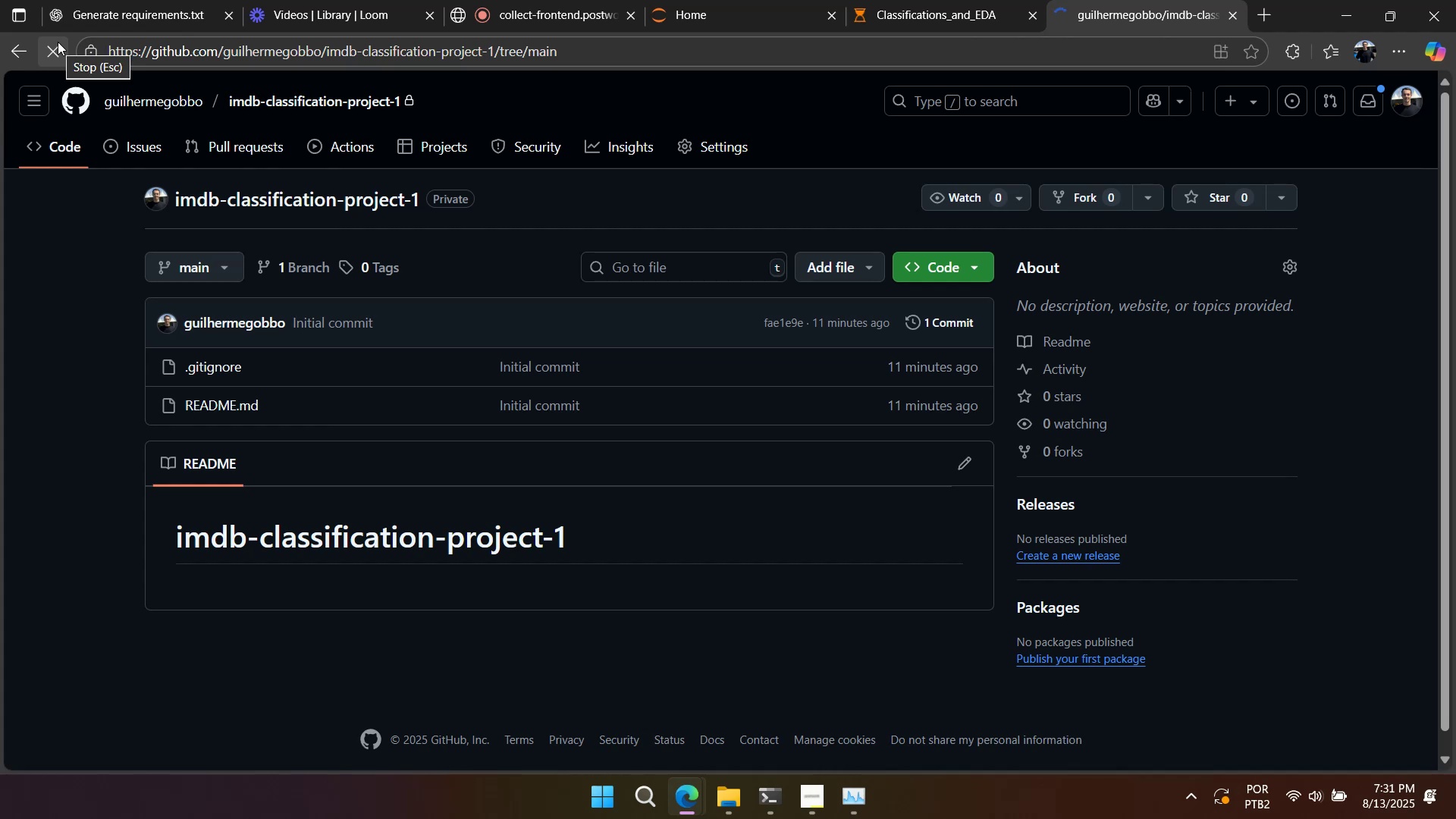 
mouse_move([710, 785])
 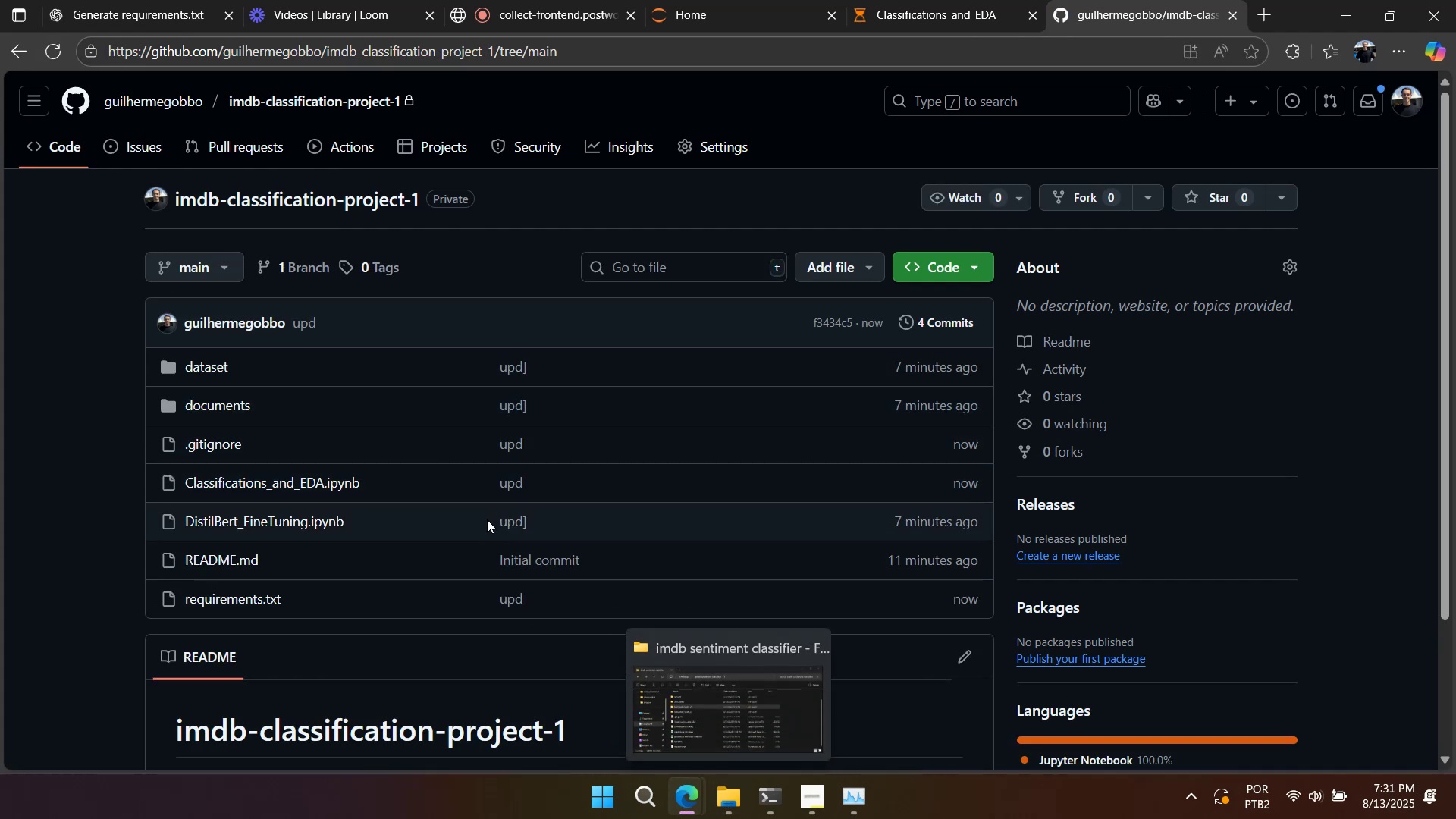 
right_click([485, 516])
 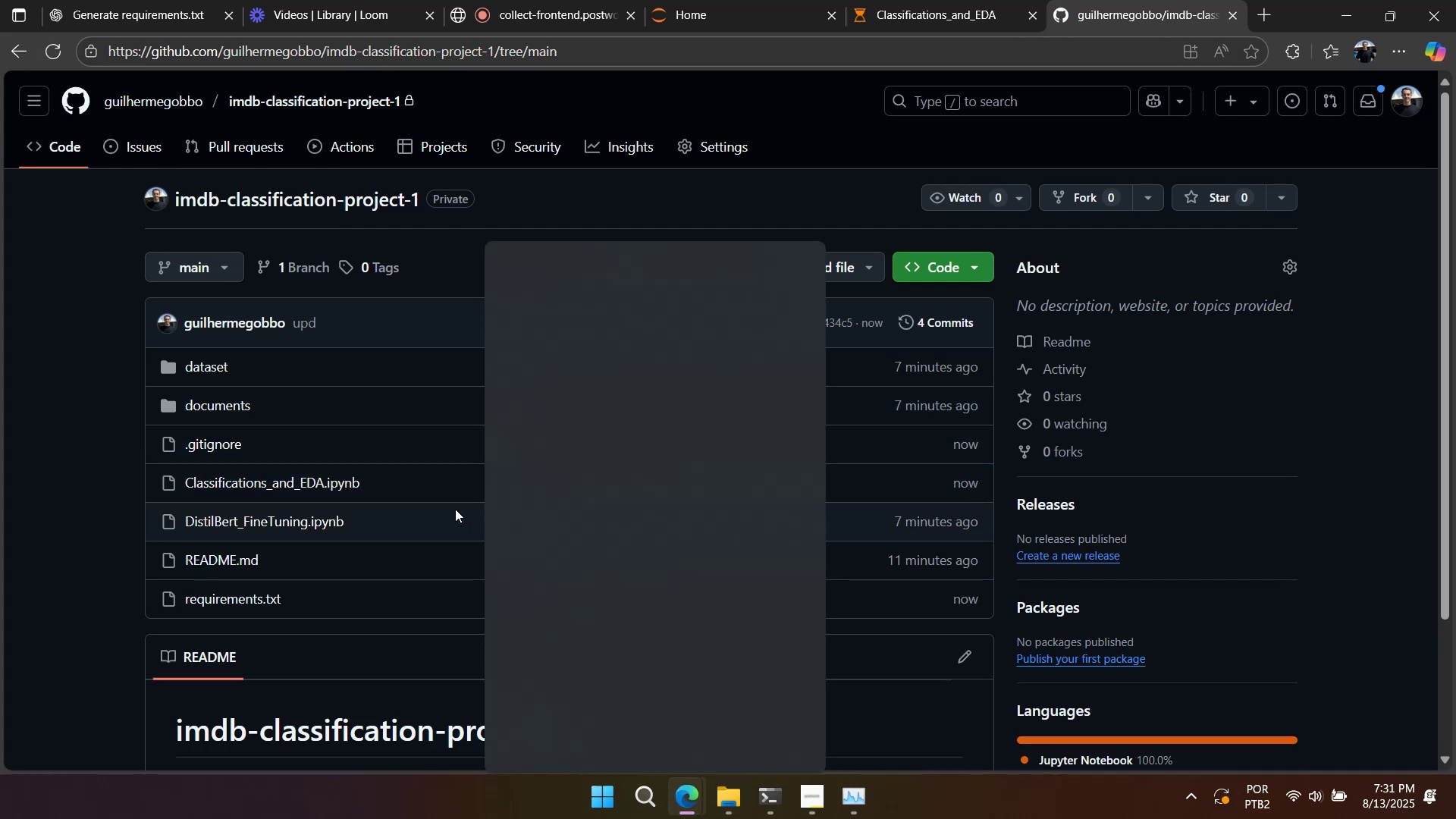 
left_click([455, 509])
 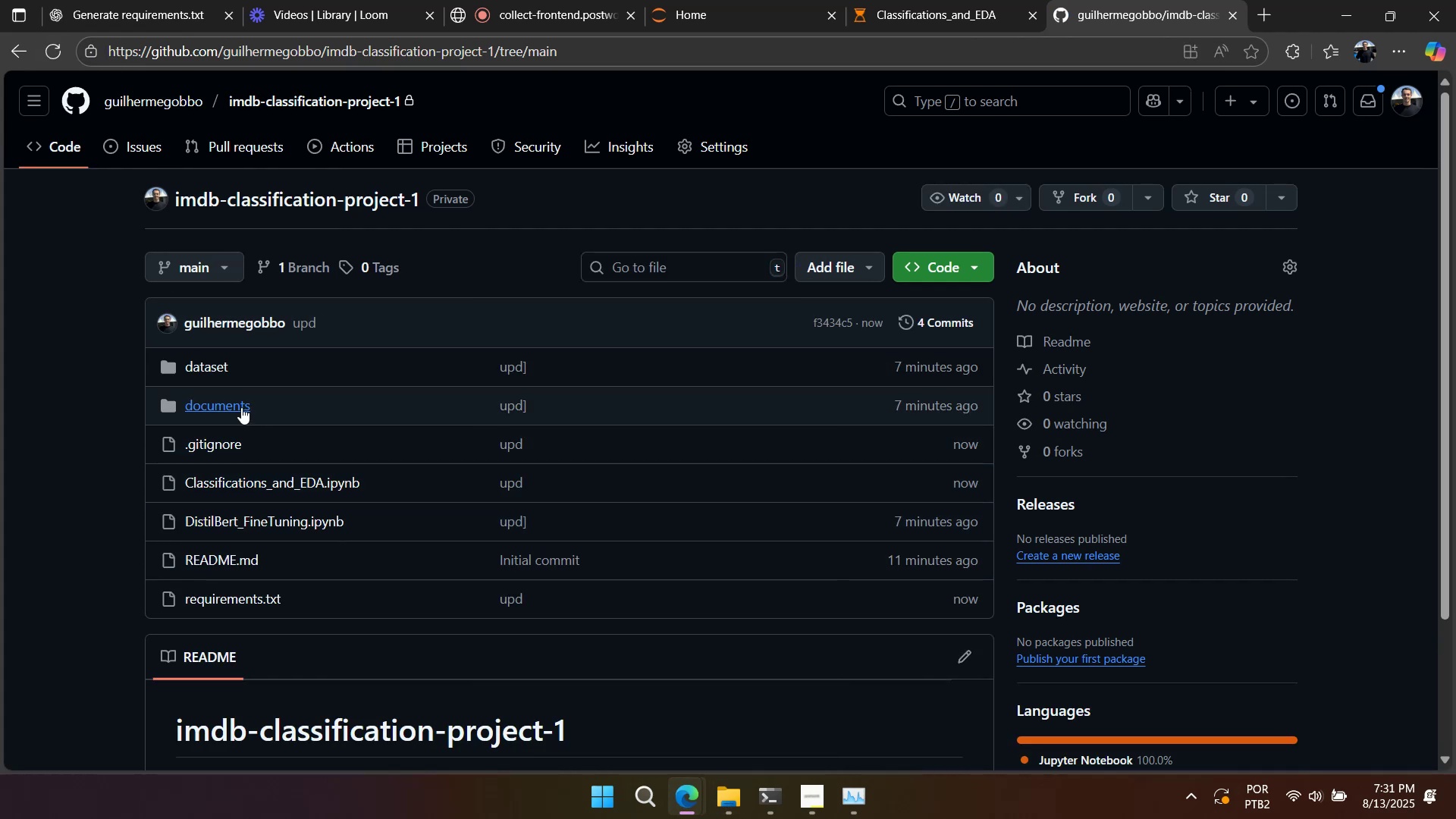 
double_click([241, 407])
 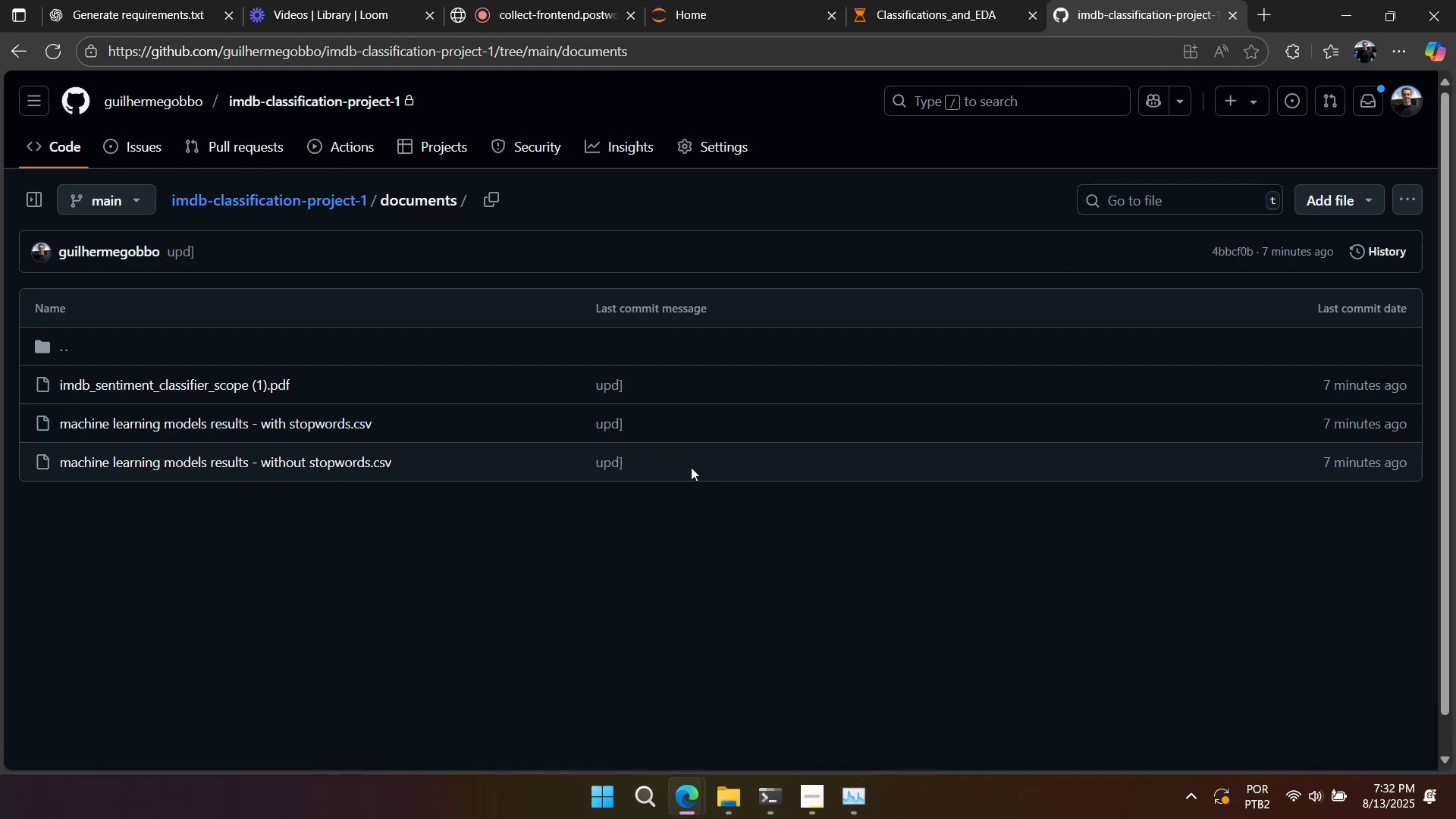 
wait(5.01)
 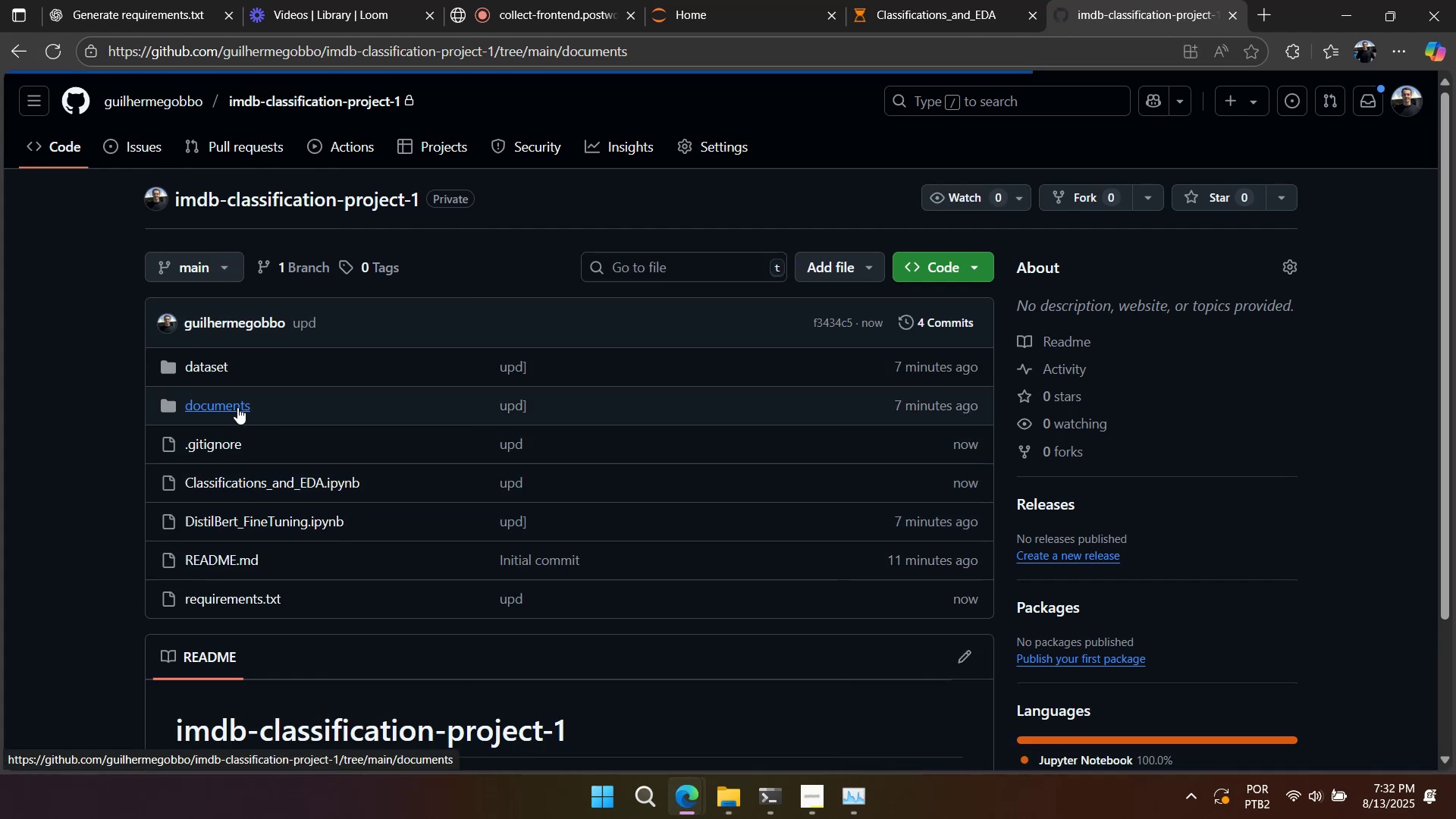 
scroll: coordinate [676, 473], scroll_direction: none, amount: 0.0
 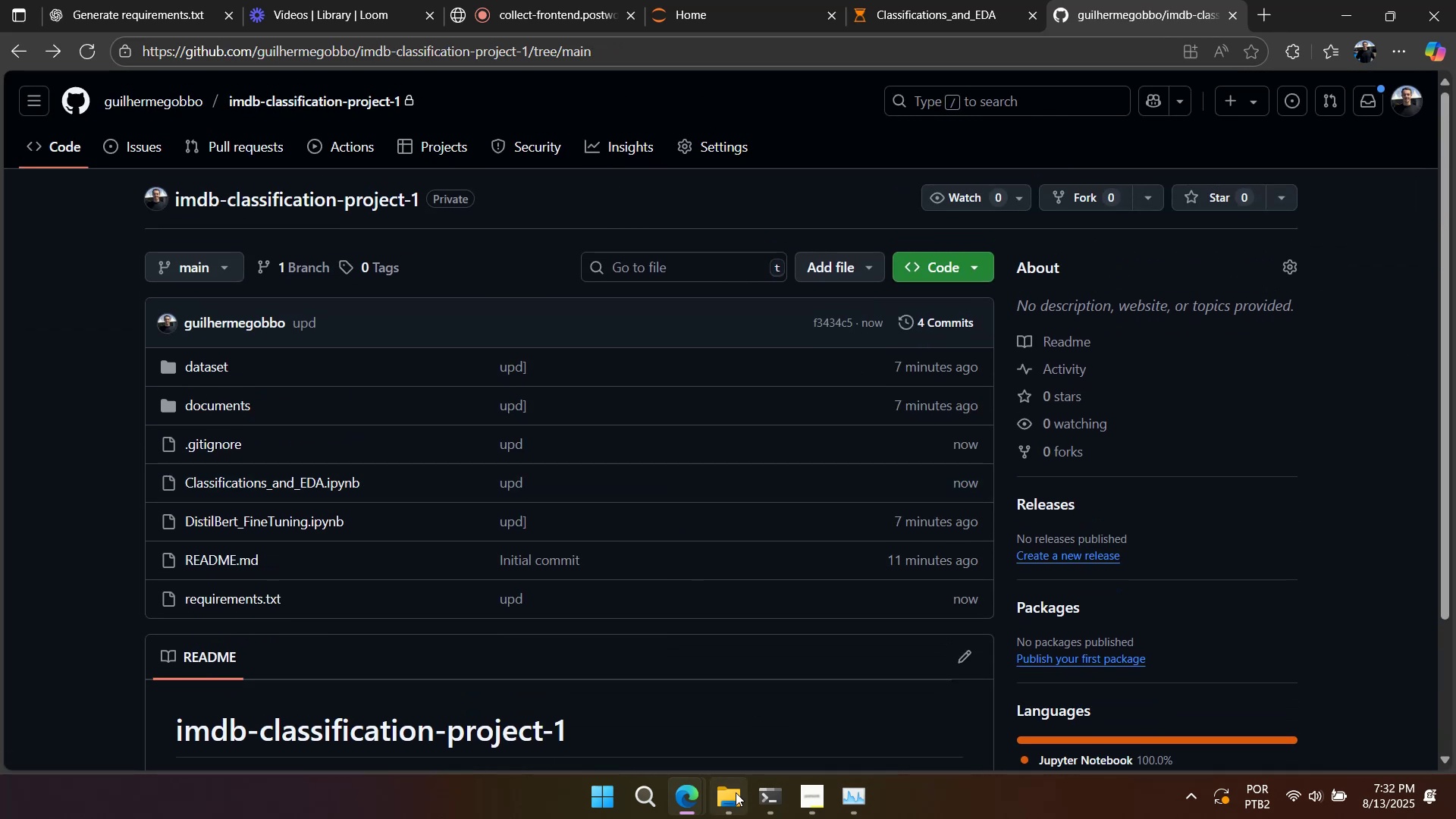 
left_click([736, 792])
 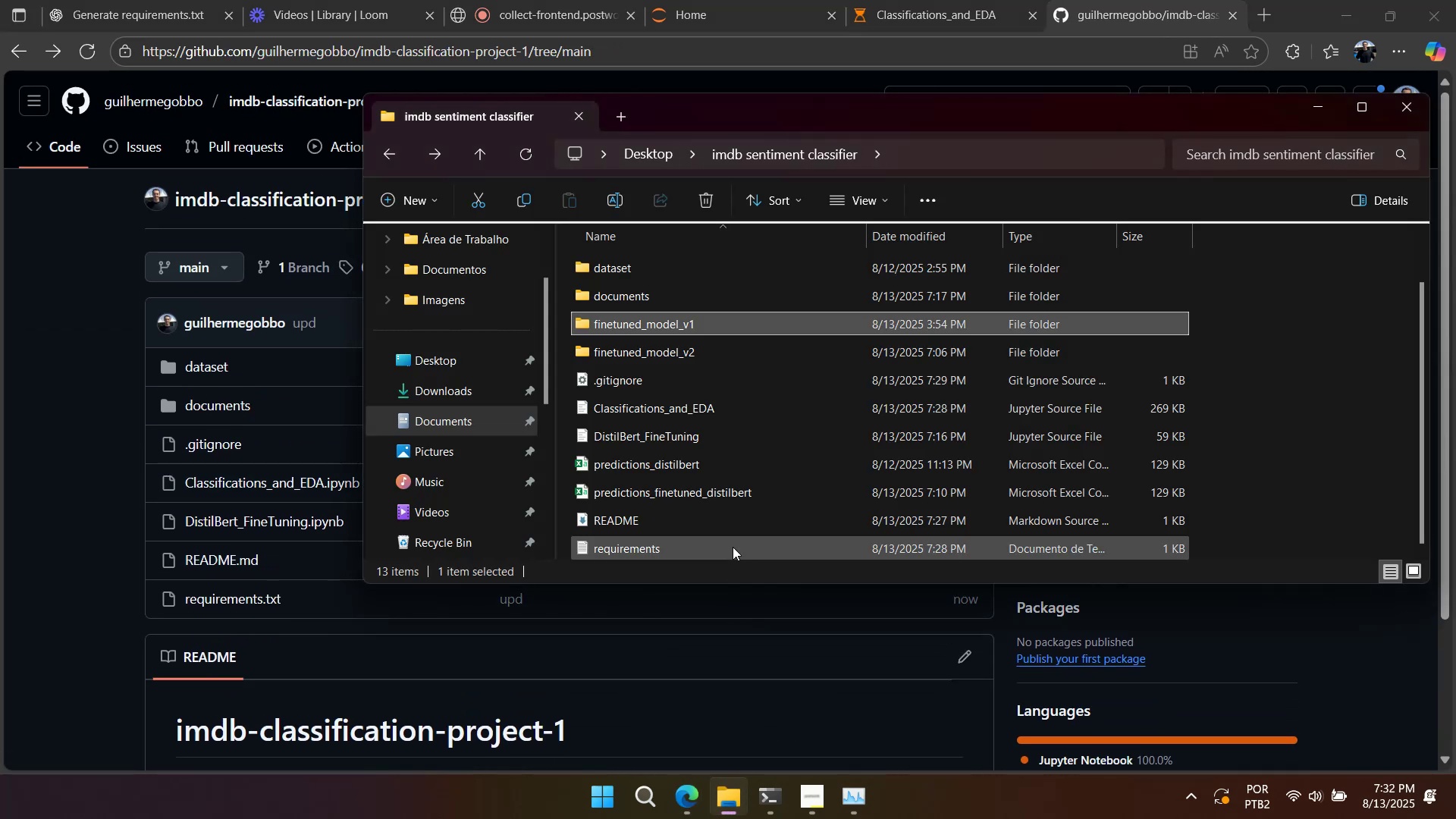 
scroll: coordinate [731, 535], scroll_direction: down, amount: 9.0
 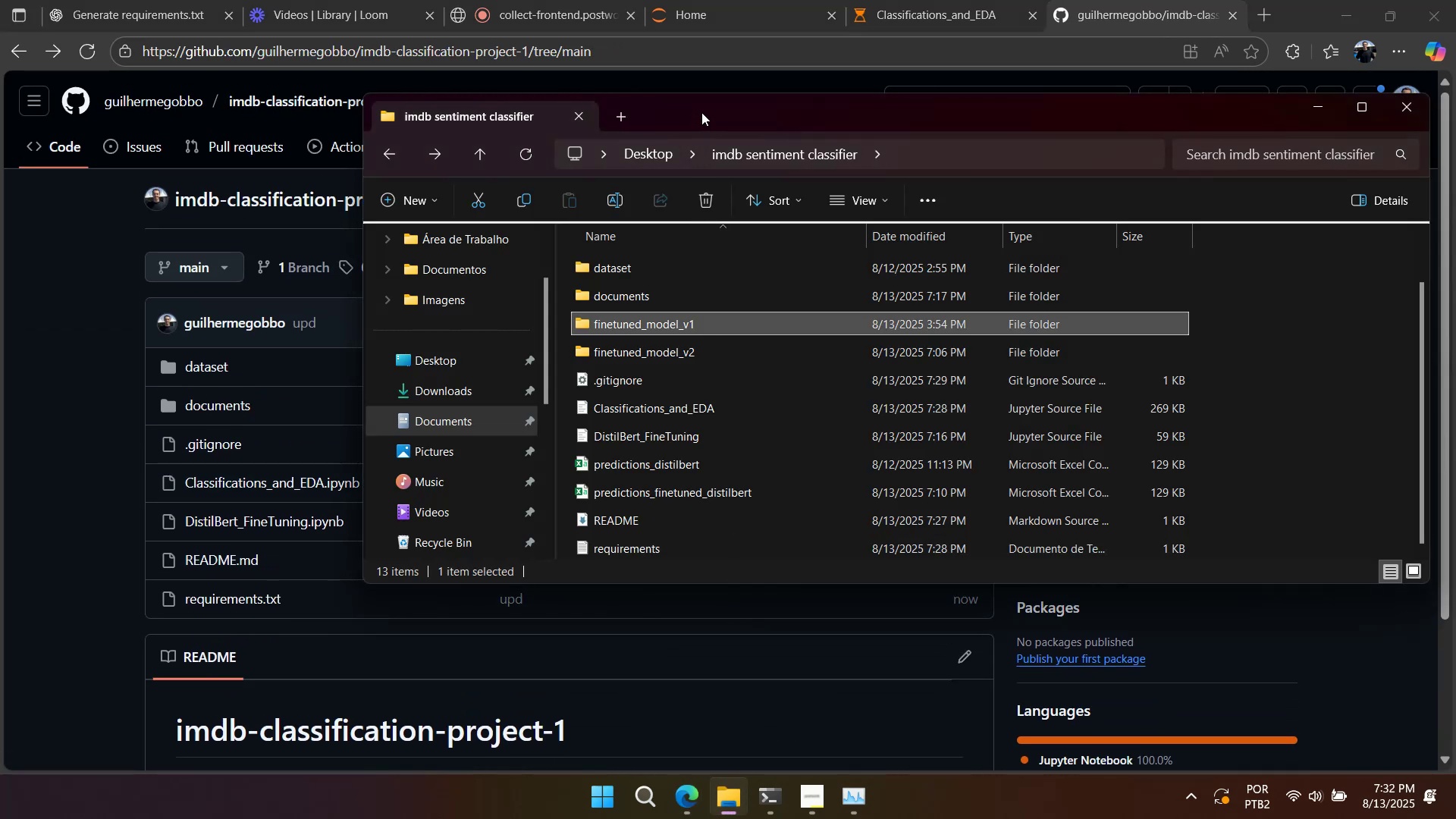 
left_click_drag(start_coordinate=[699, 110], to_coordinate=[584, 127])
 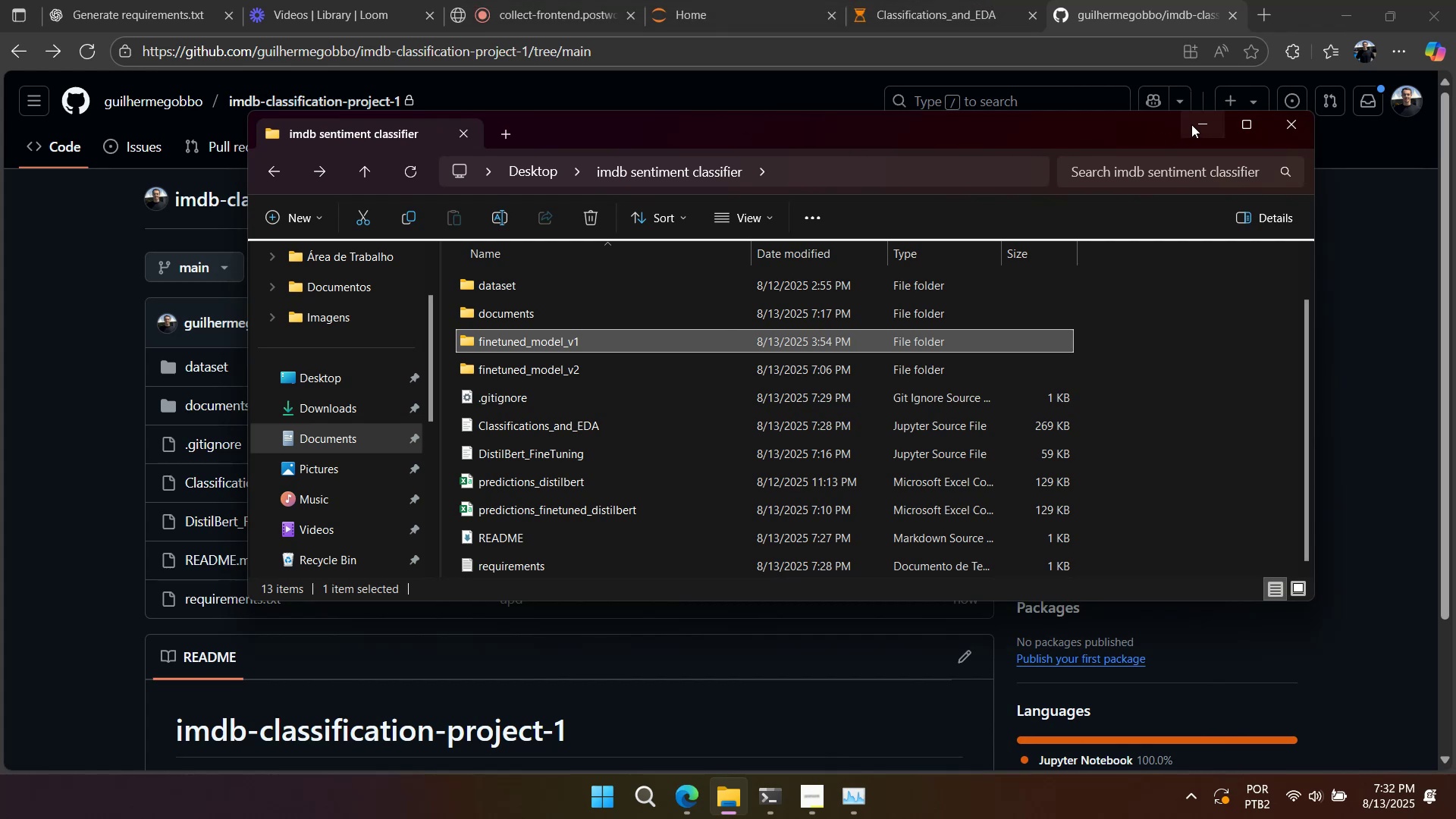 
left_click([1191, 124])
 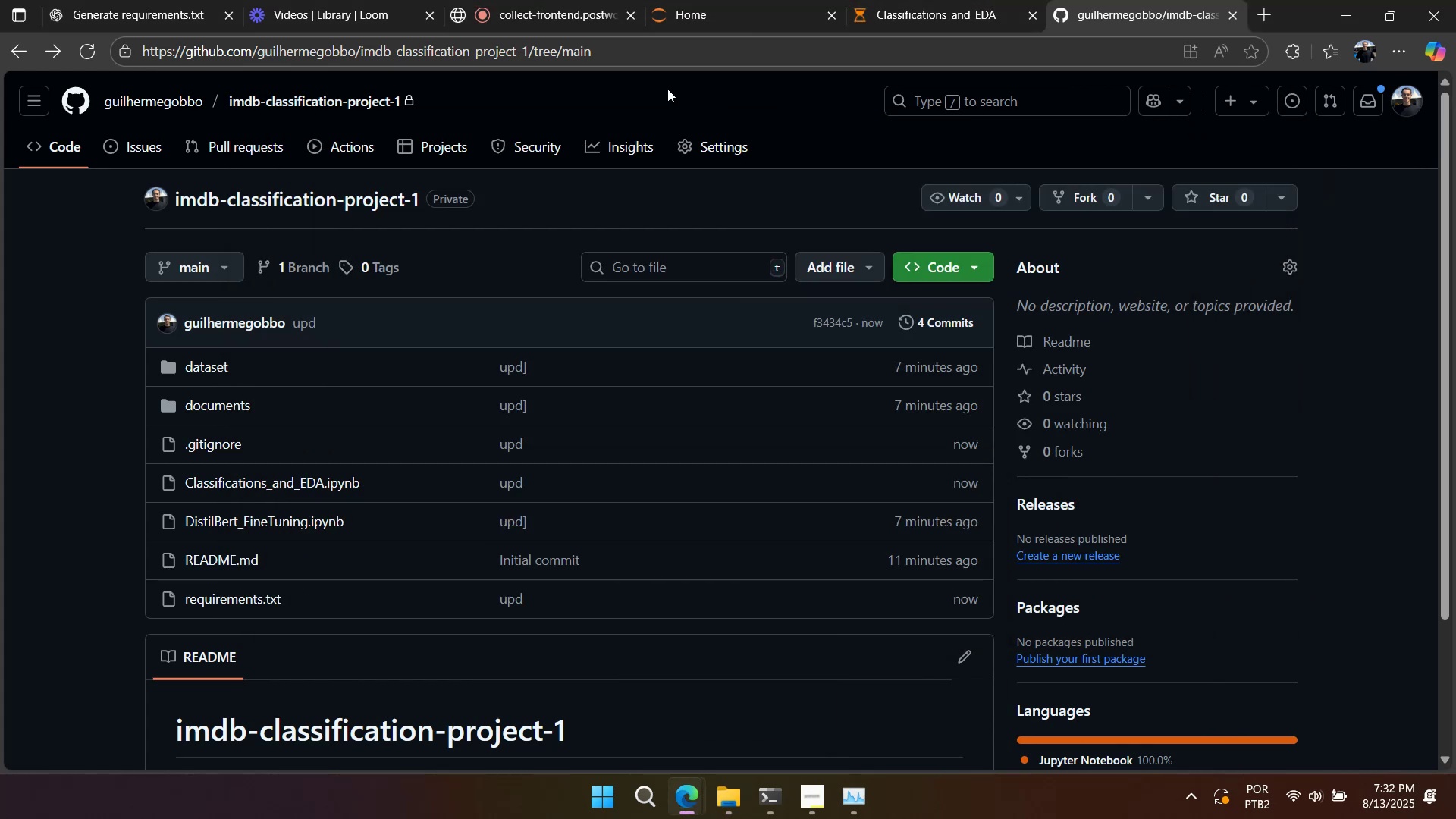 
wait(5.48)
 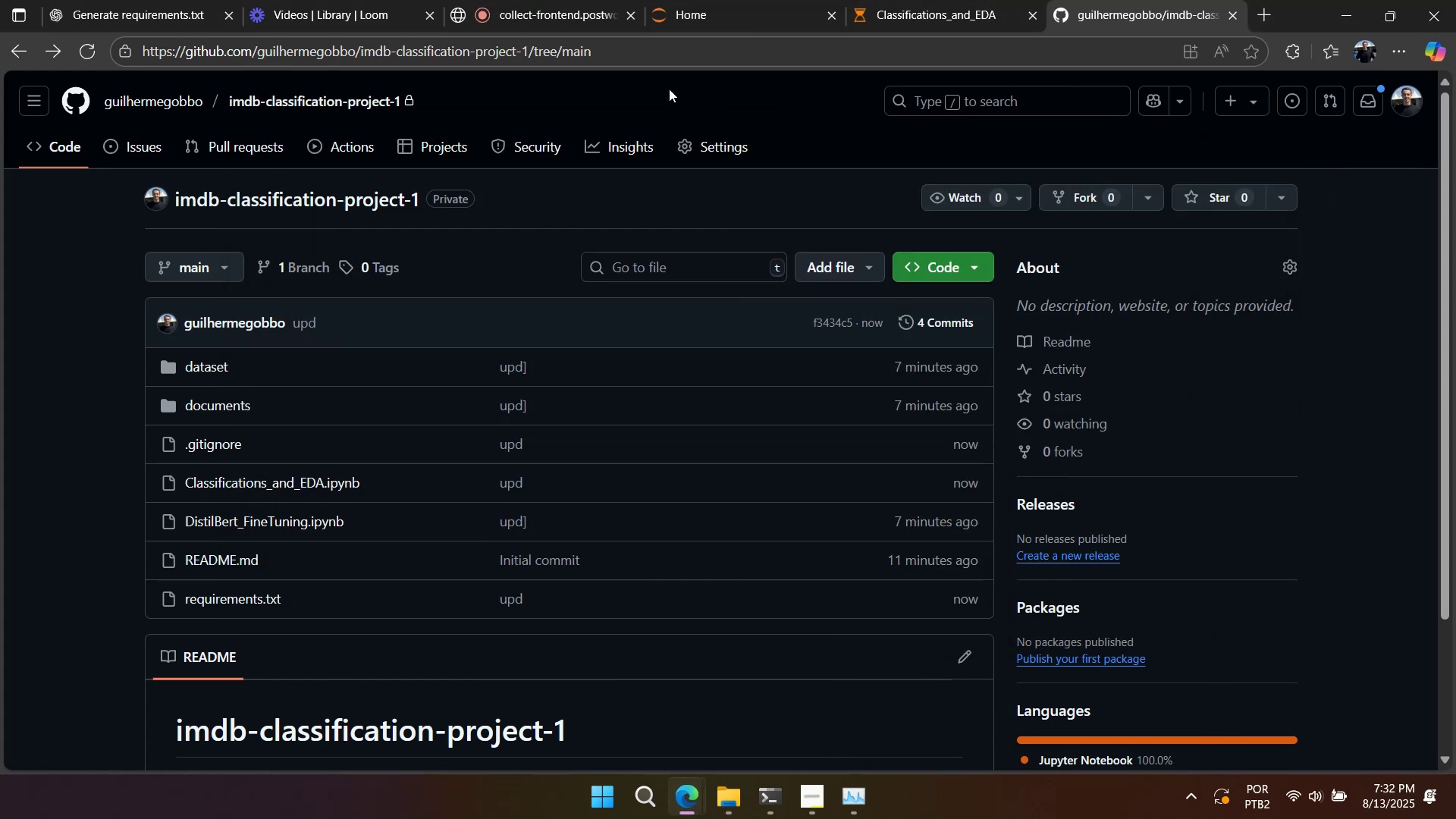 
scroll: coordinate [612, 306], scroll_direction: down, amount: 2.0
 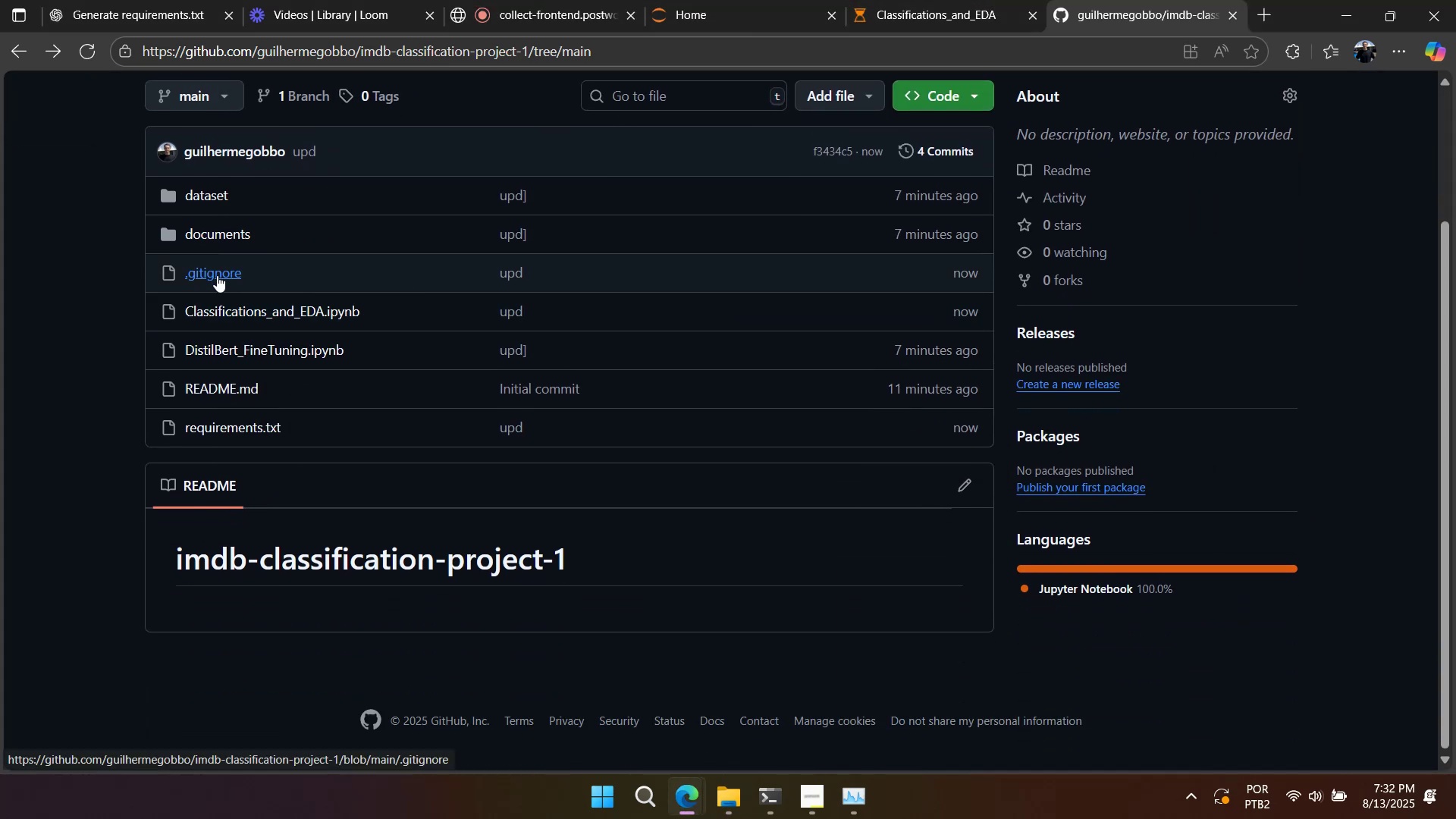 
scroll: coordinate [262, 313], scroll_direction: up, amount: 2.0
 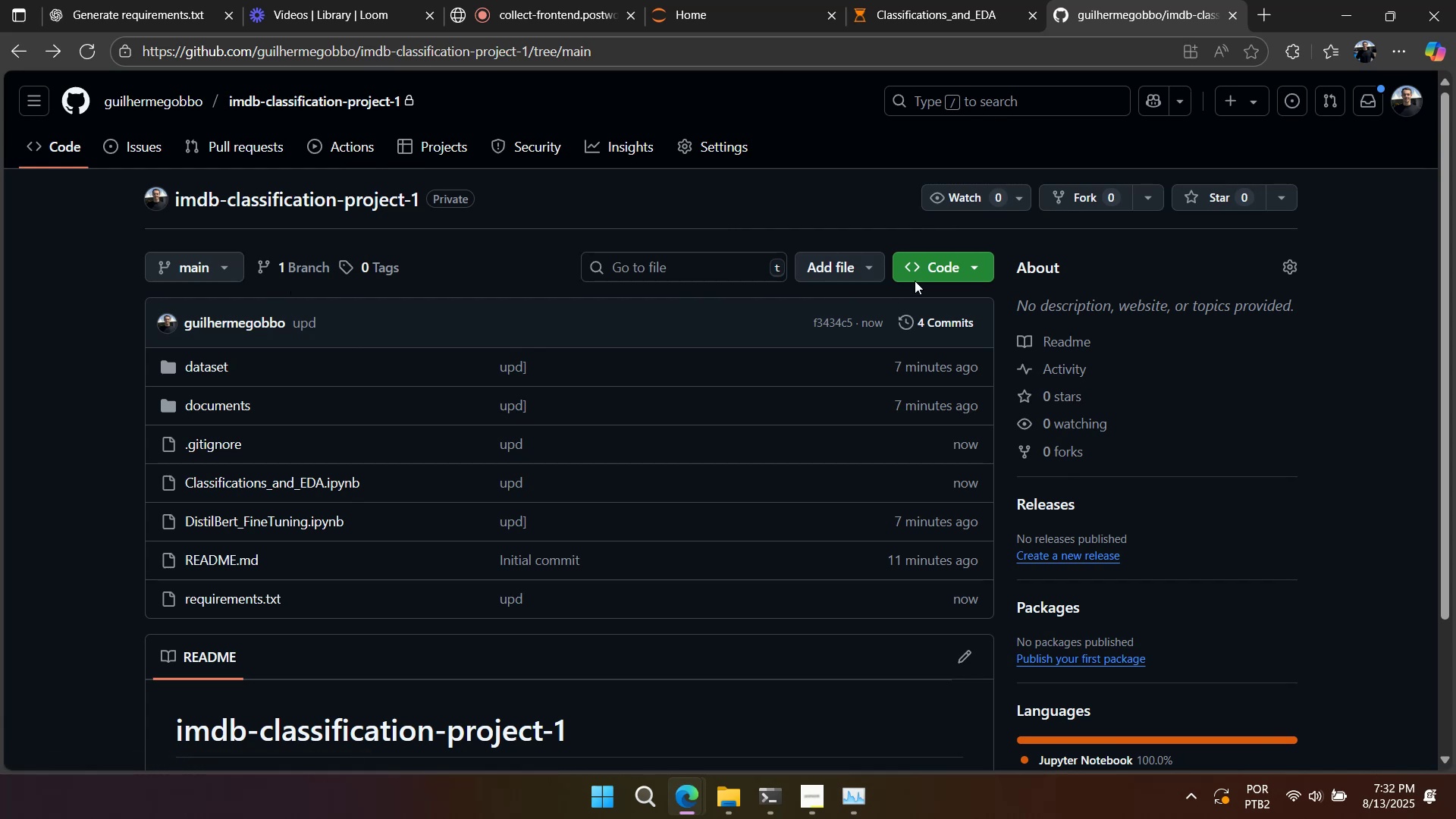 
left_click([925, 273])
 